 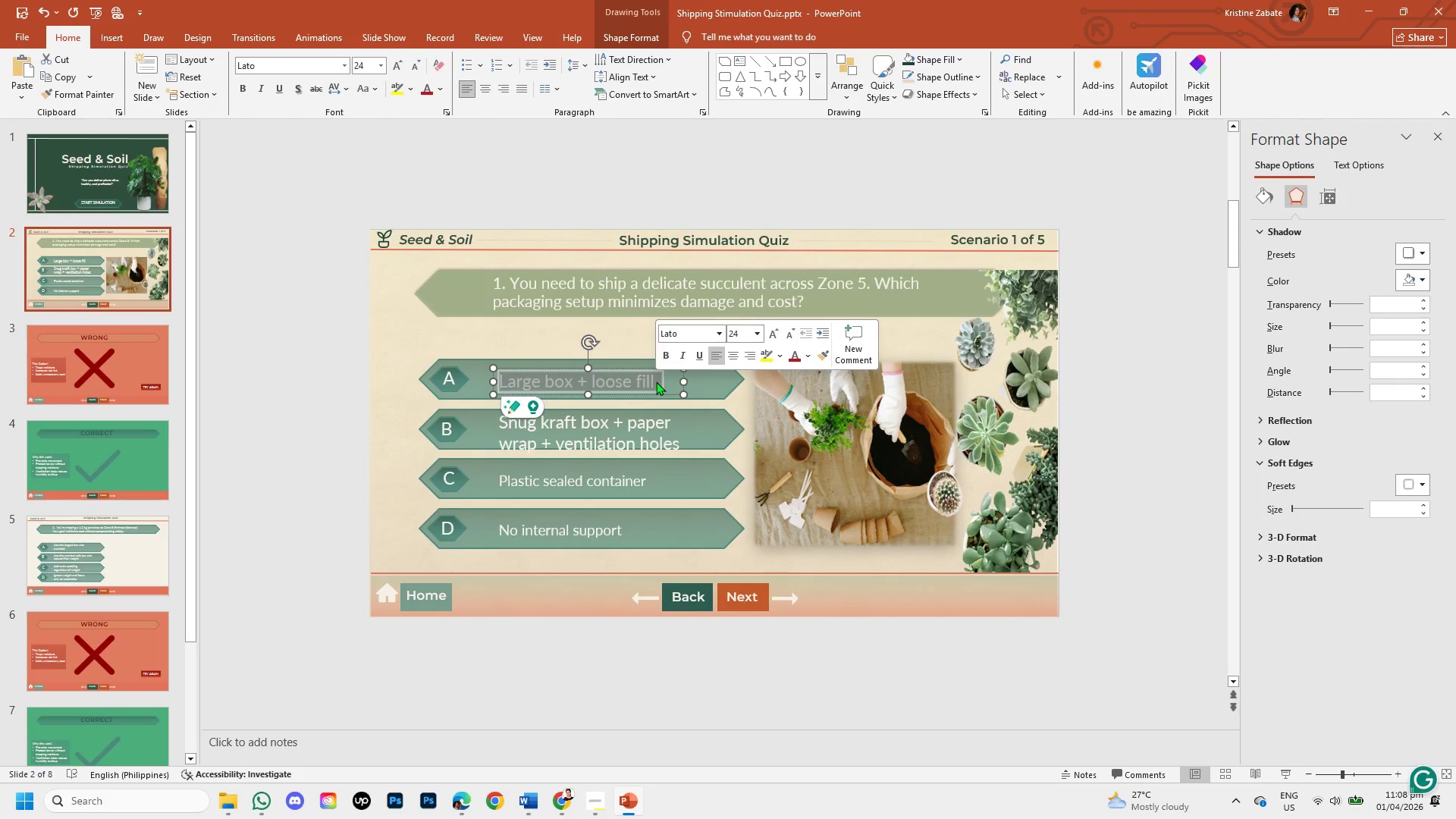 
key(Control+Z)
 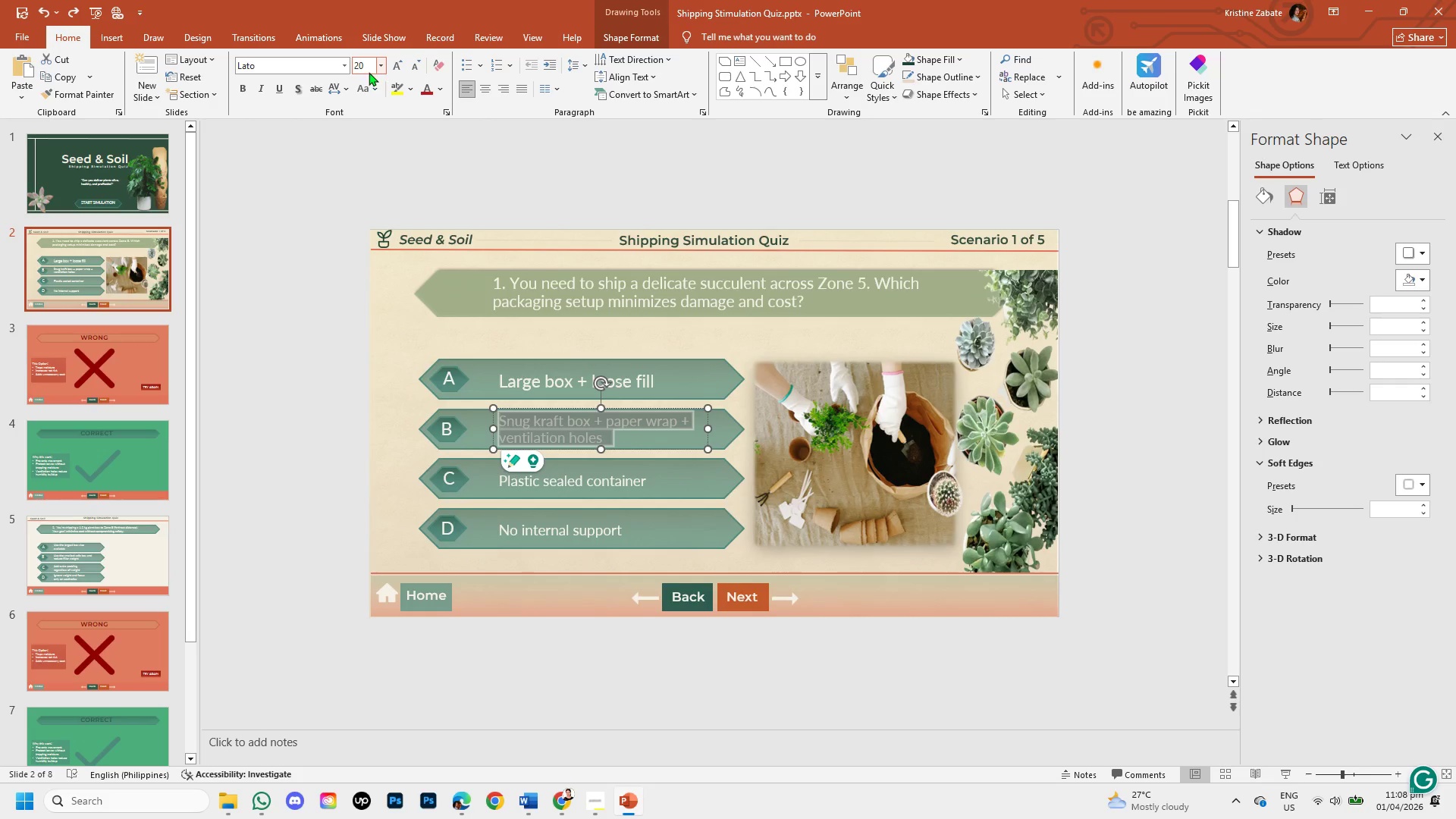 
left_click([366, 64])
 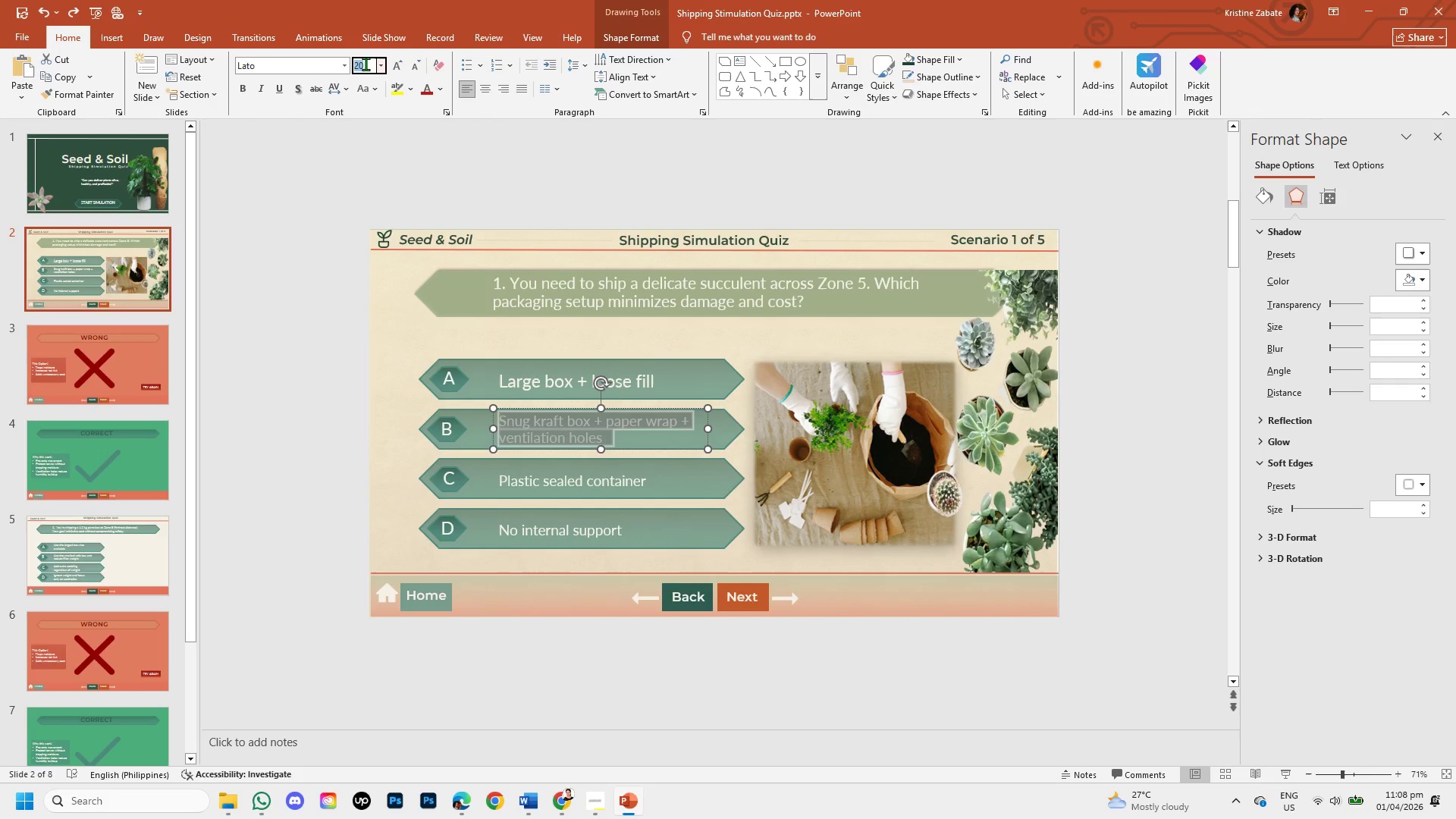 
left_click([366, 64])
 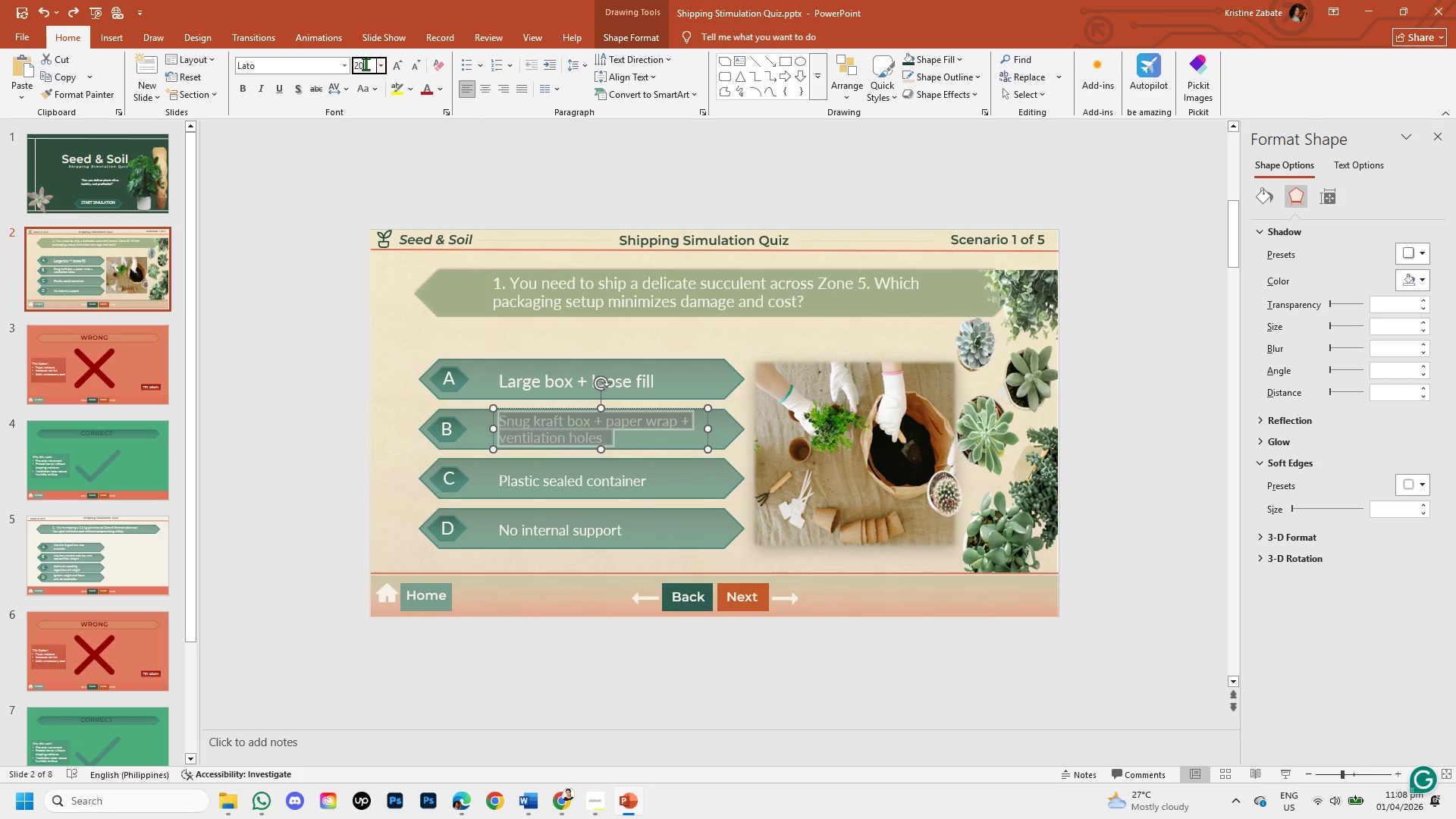 
key(Backspace)
 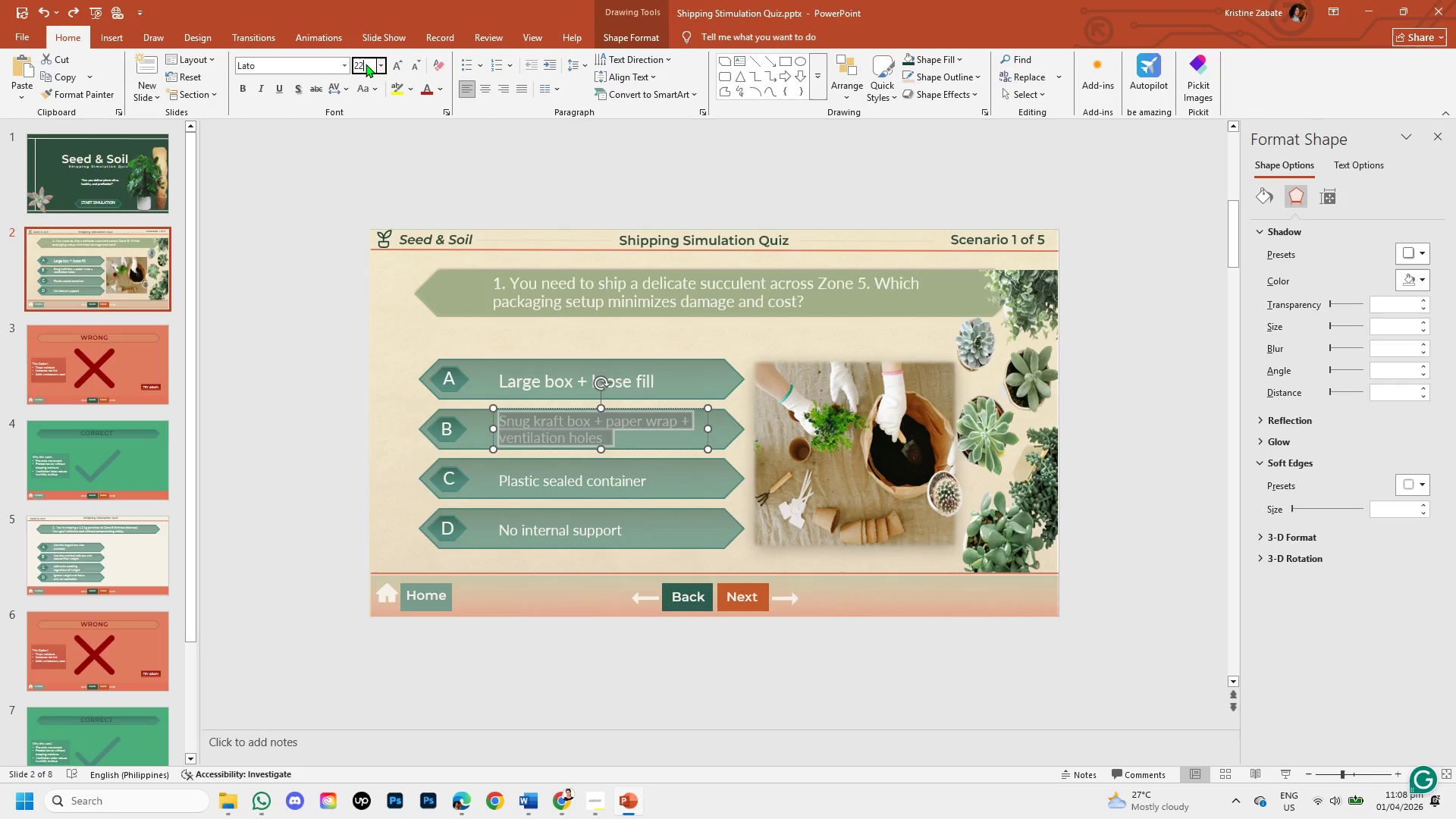 
key(Numpad2)
 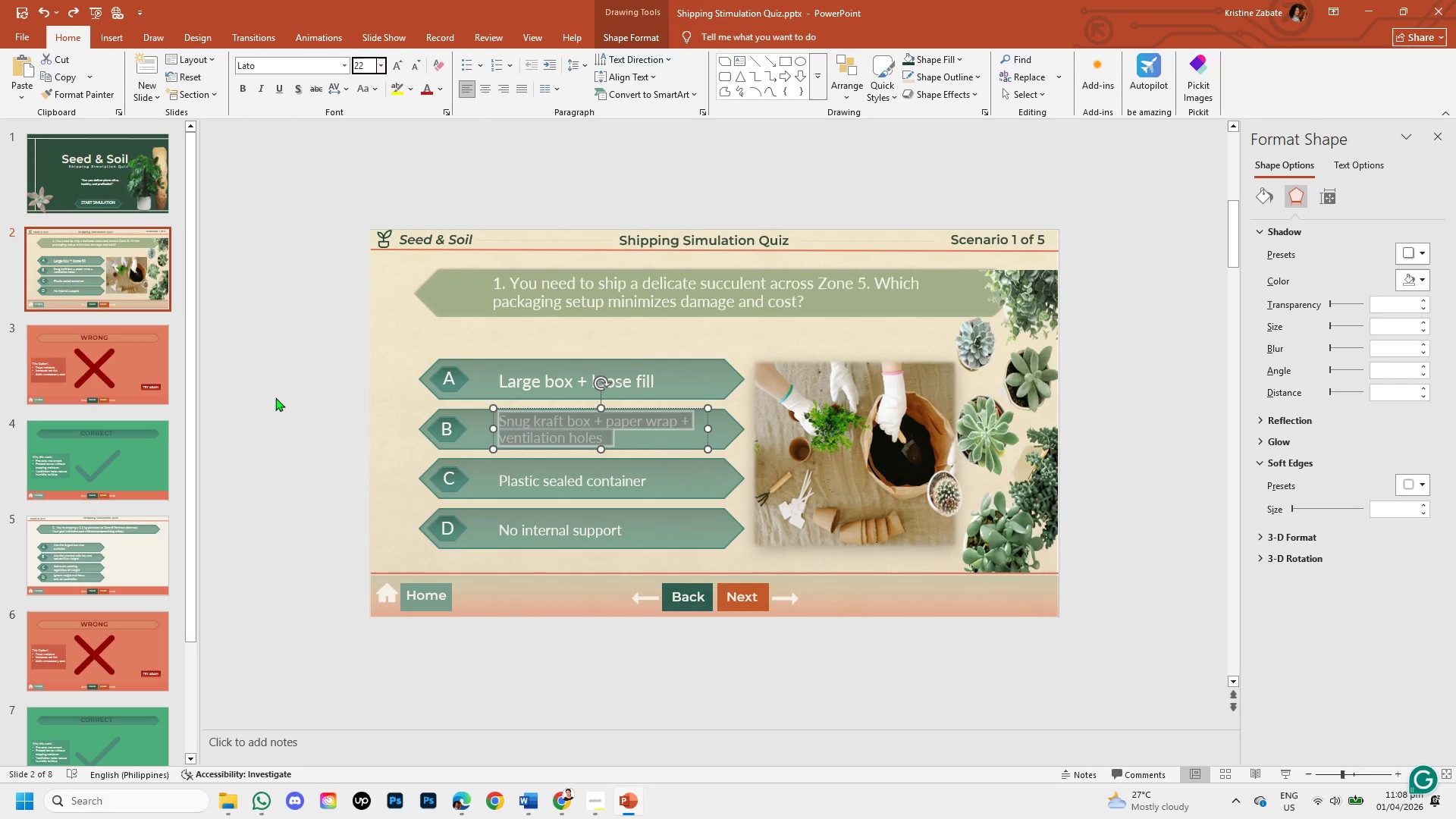 
left_click([275, 397])
 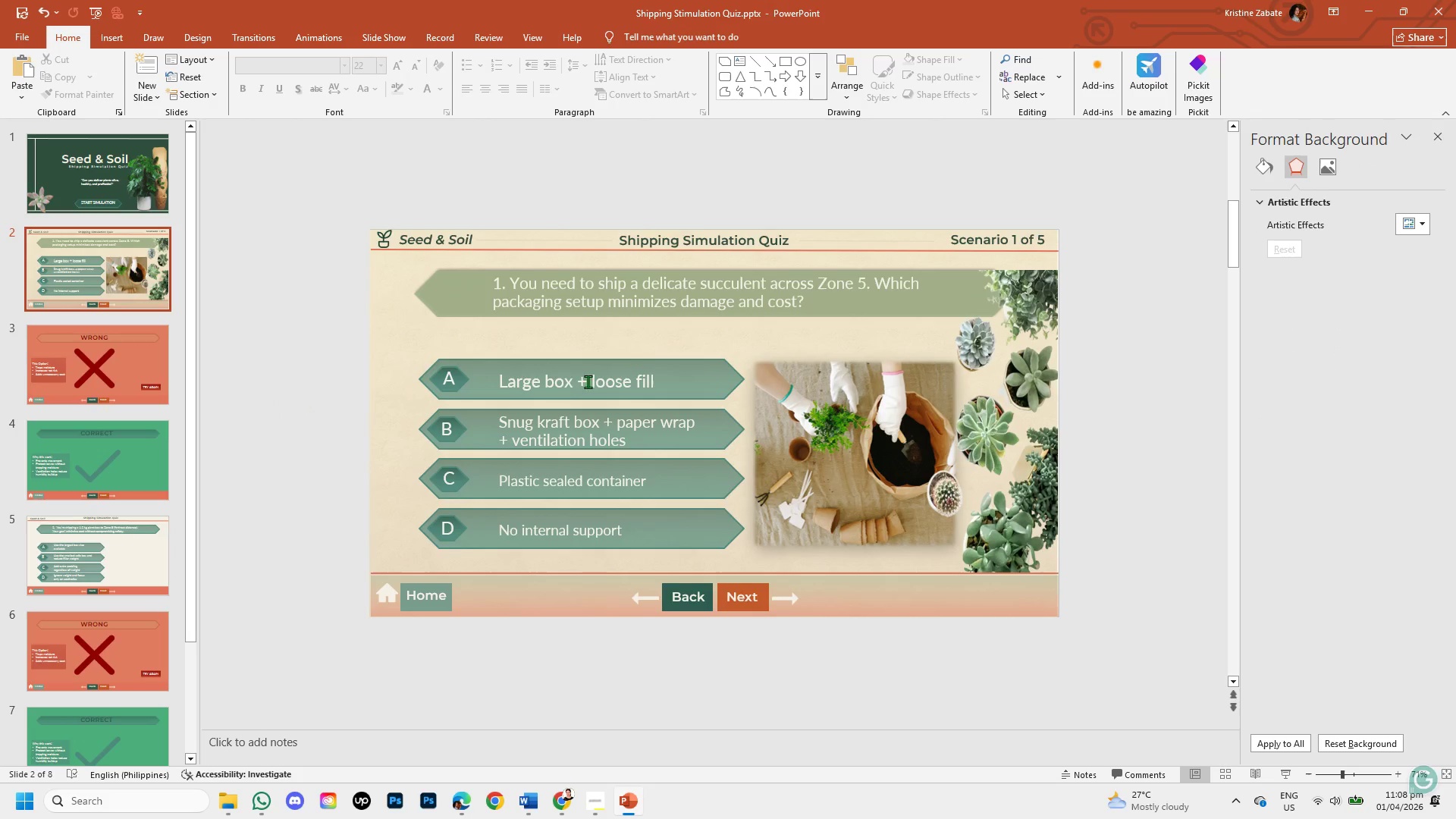 
left_click([579, 379])
 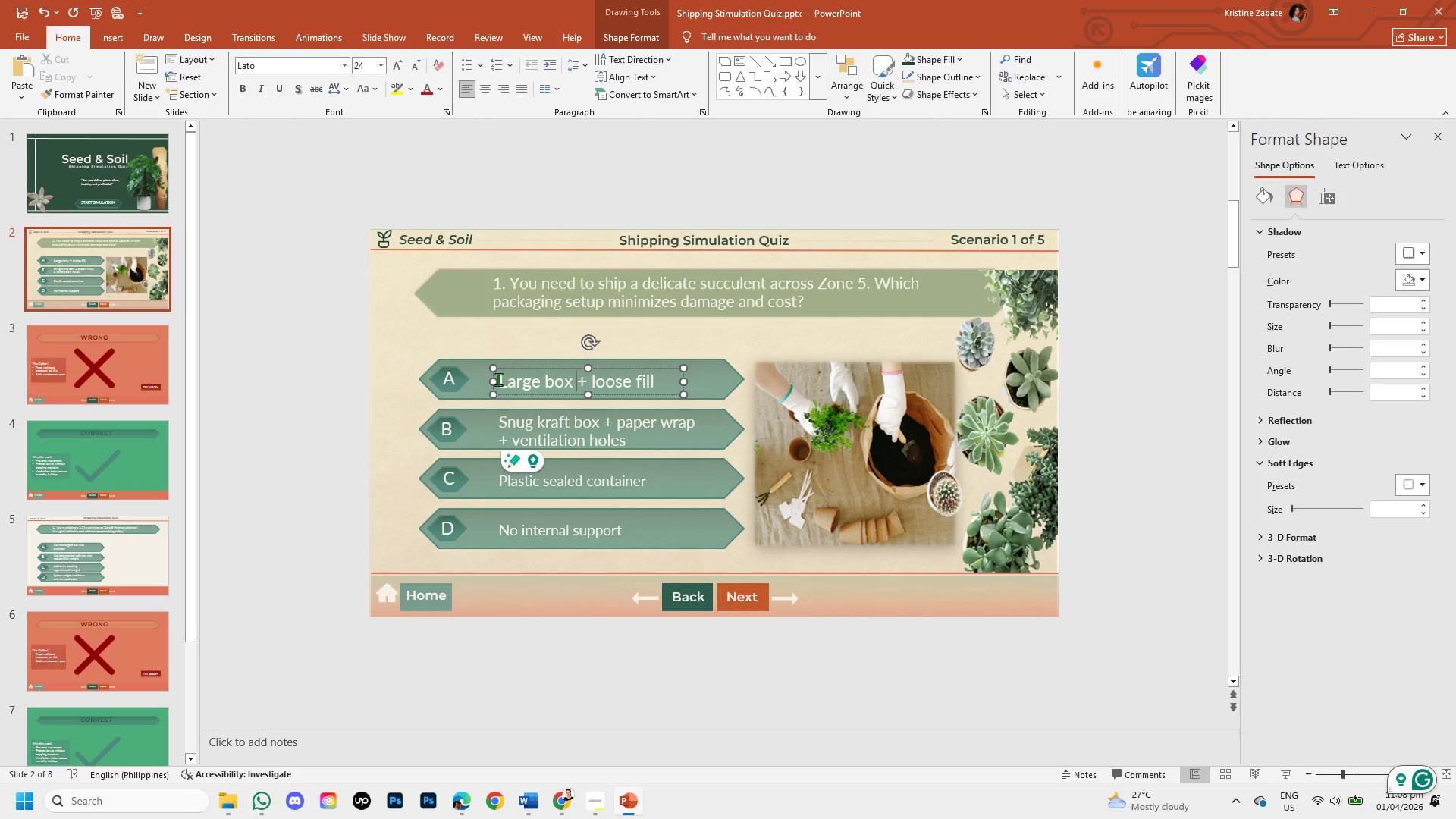 
left_click_drag(start_coordinate=[498, 379], to_coordinate=[671, 371])
 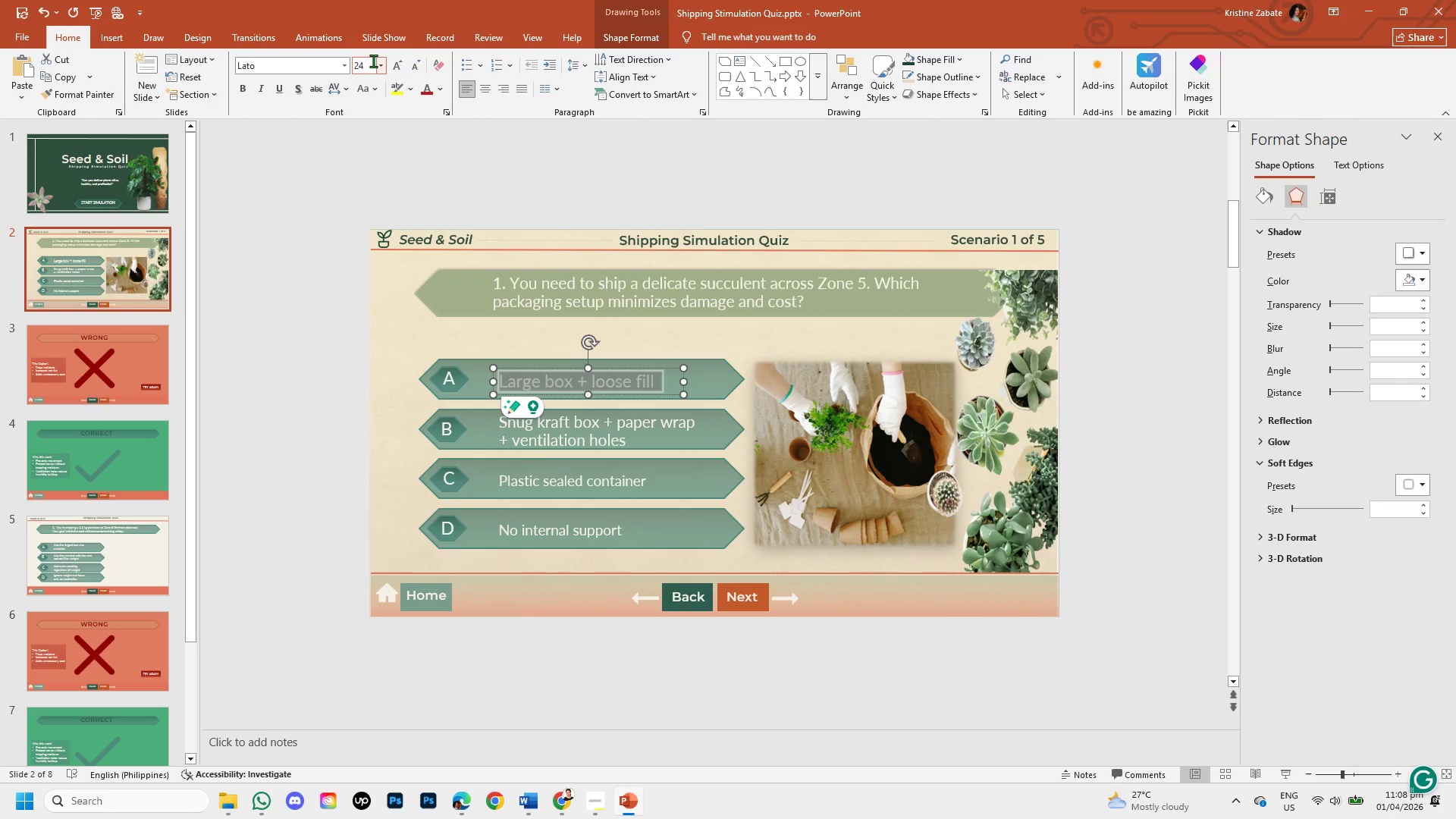 
left_click([371, 60])
 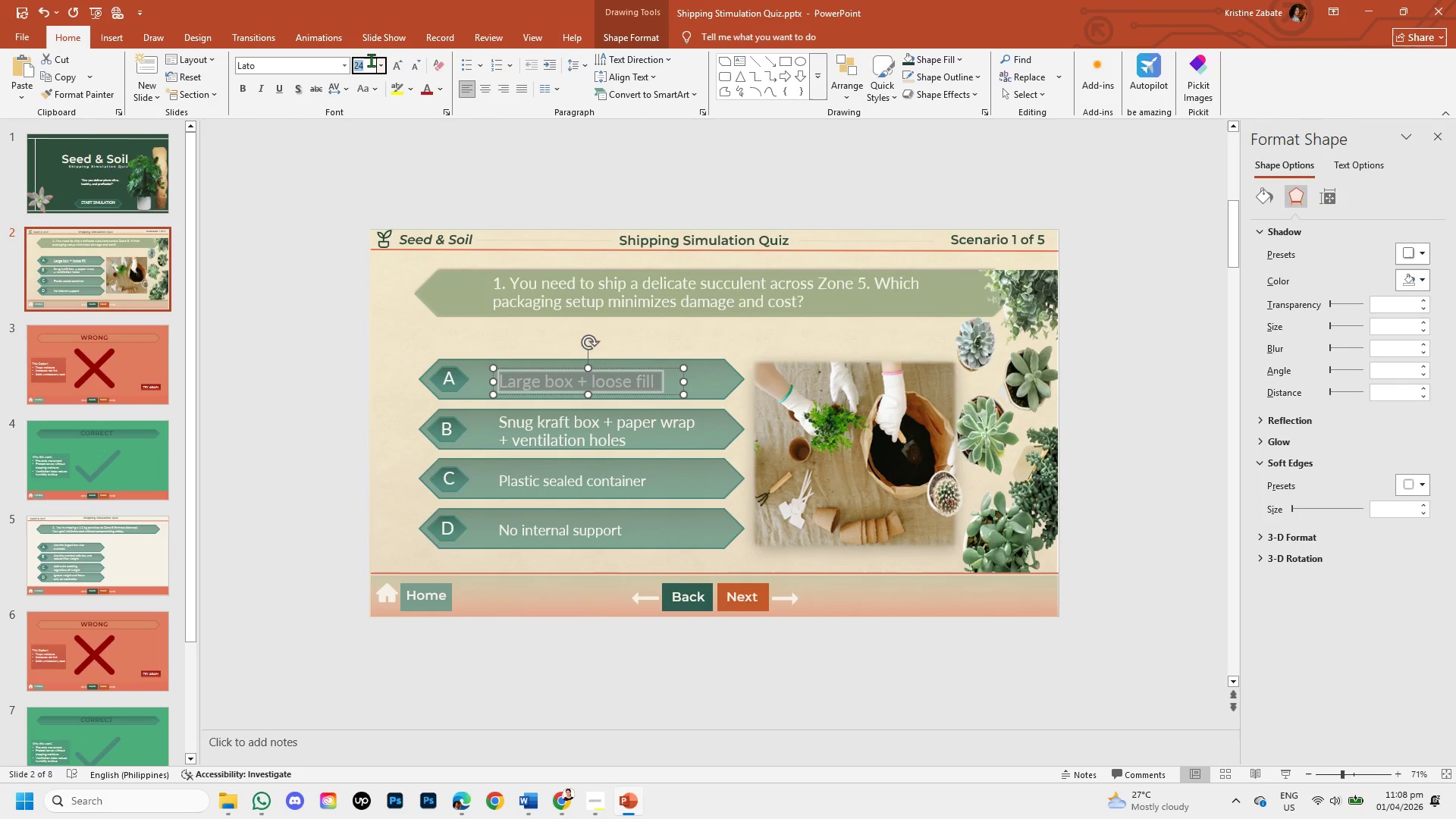 
left_click([371, 60])
 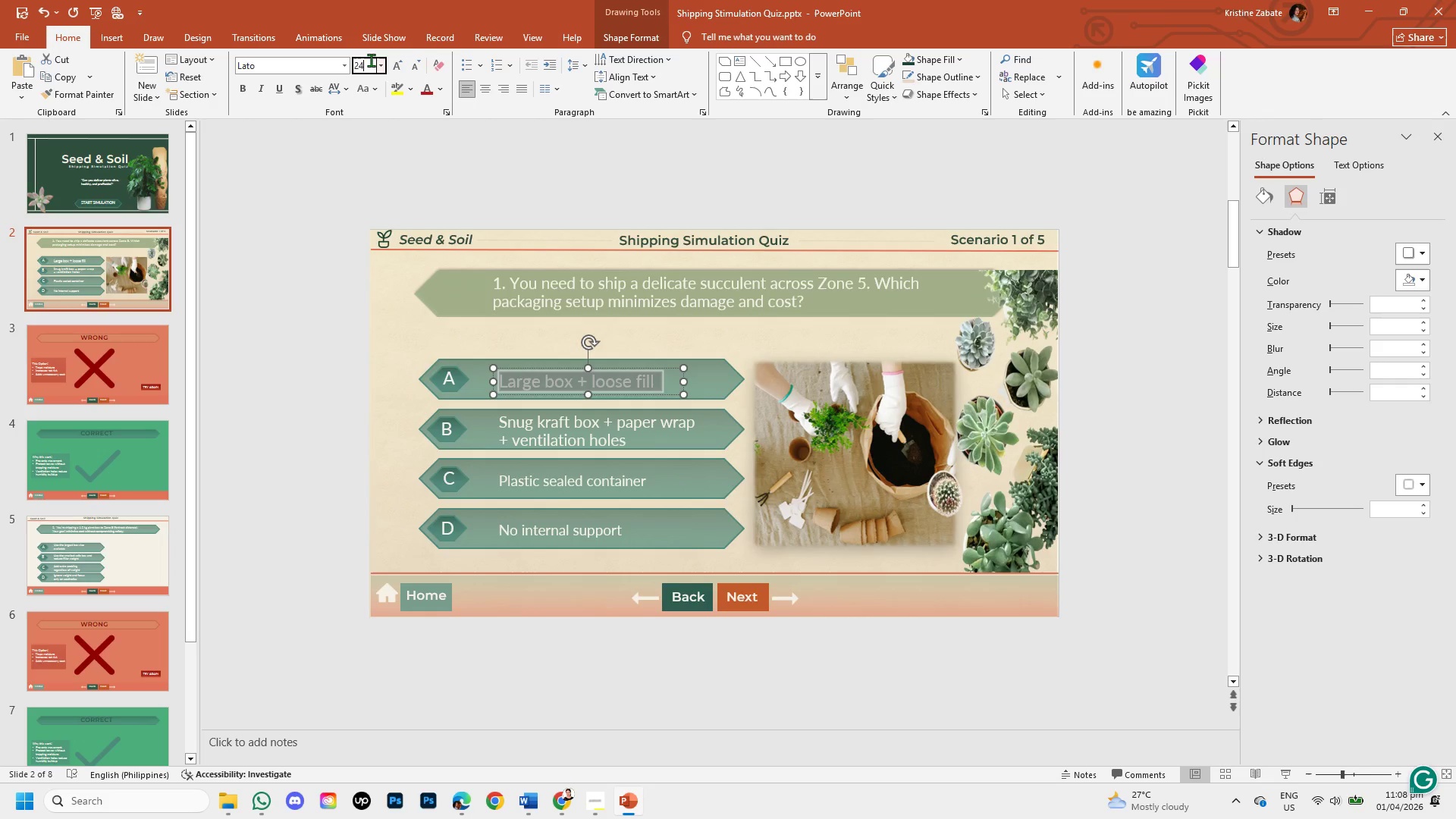 
key(Backspace)
 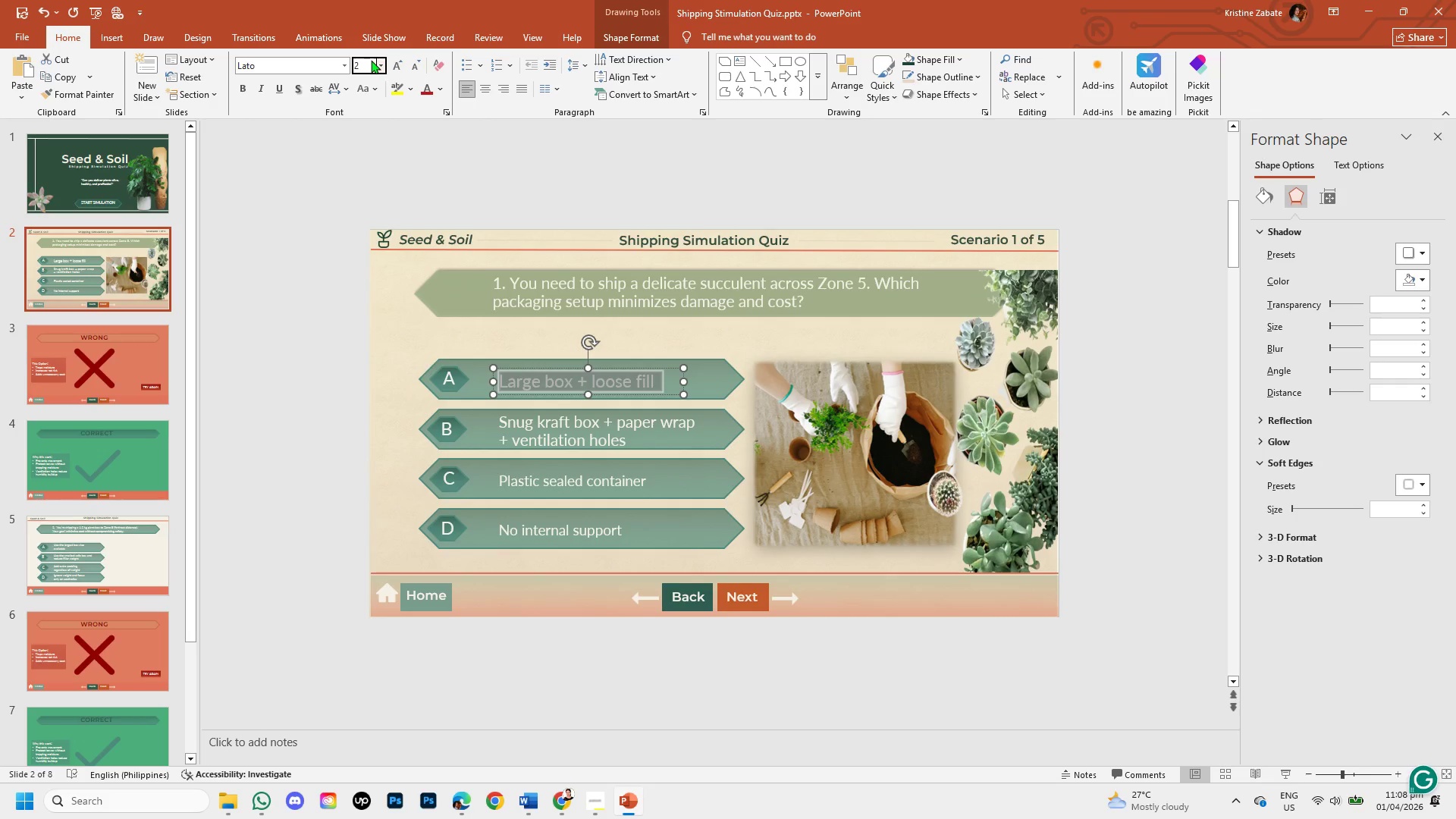 
key(Numpad2)
 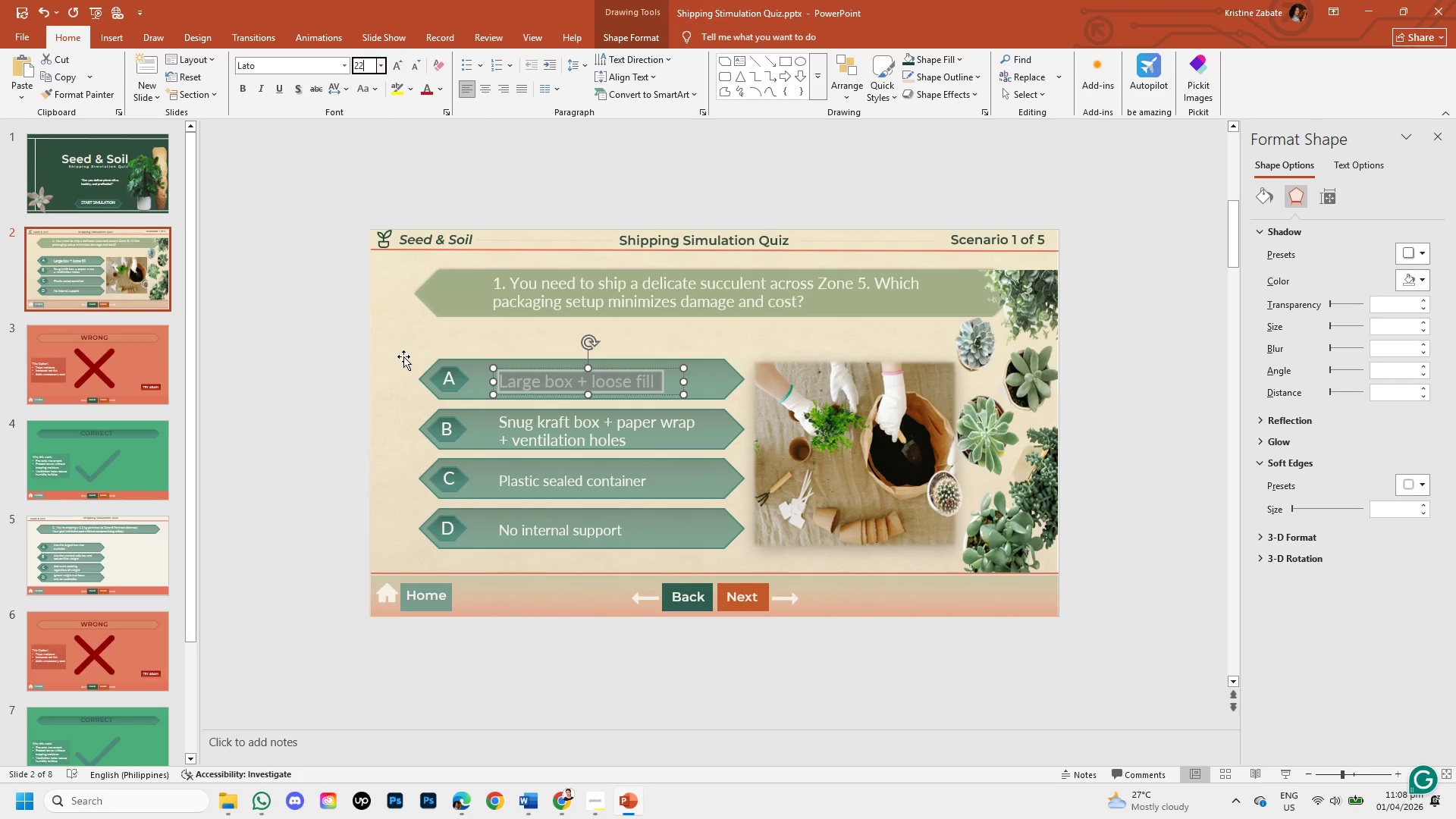 
left_click([392, 348])
 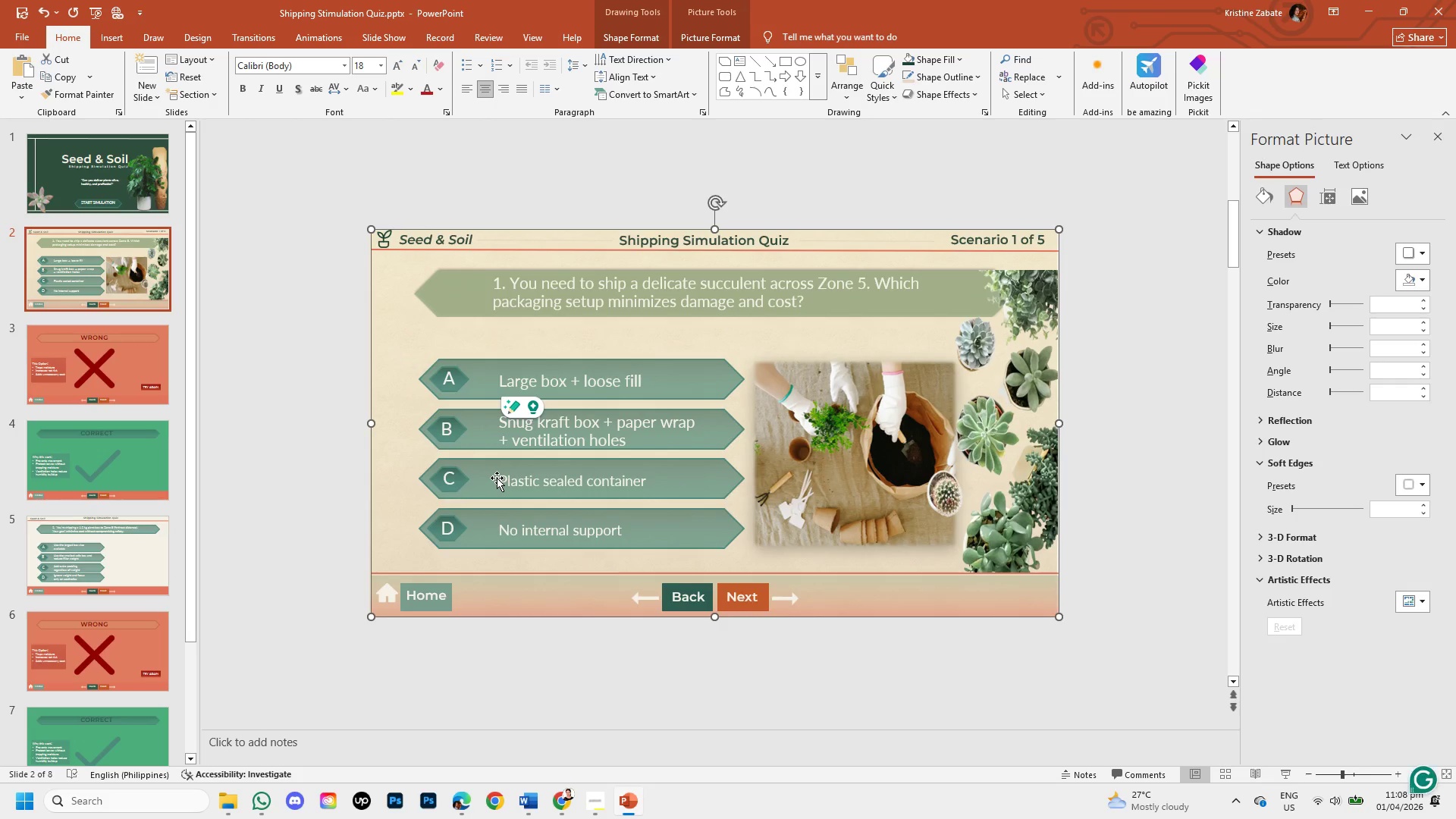 
left_click_drag(start_coordinate=[501, 478], to_coordinate=[658, 487])
 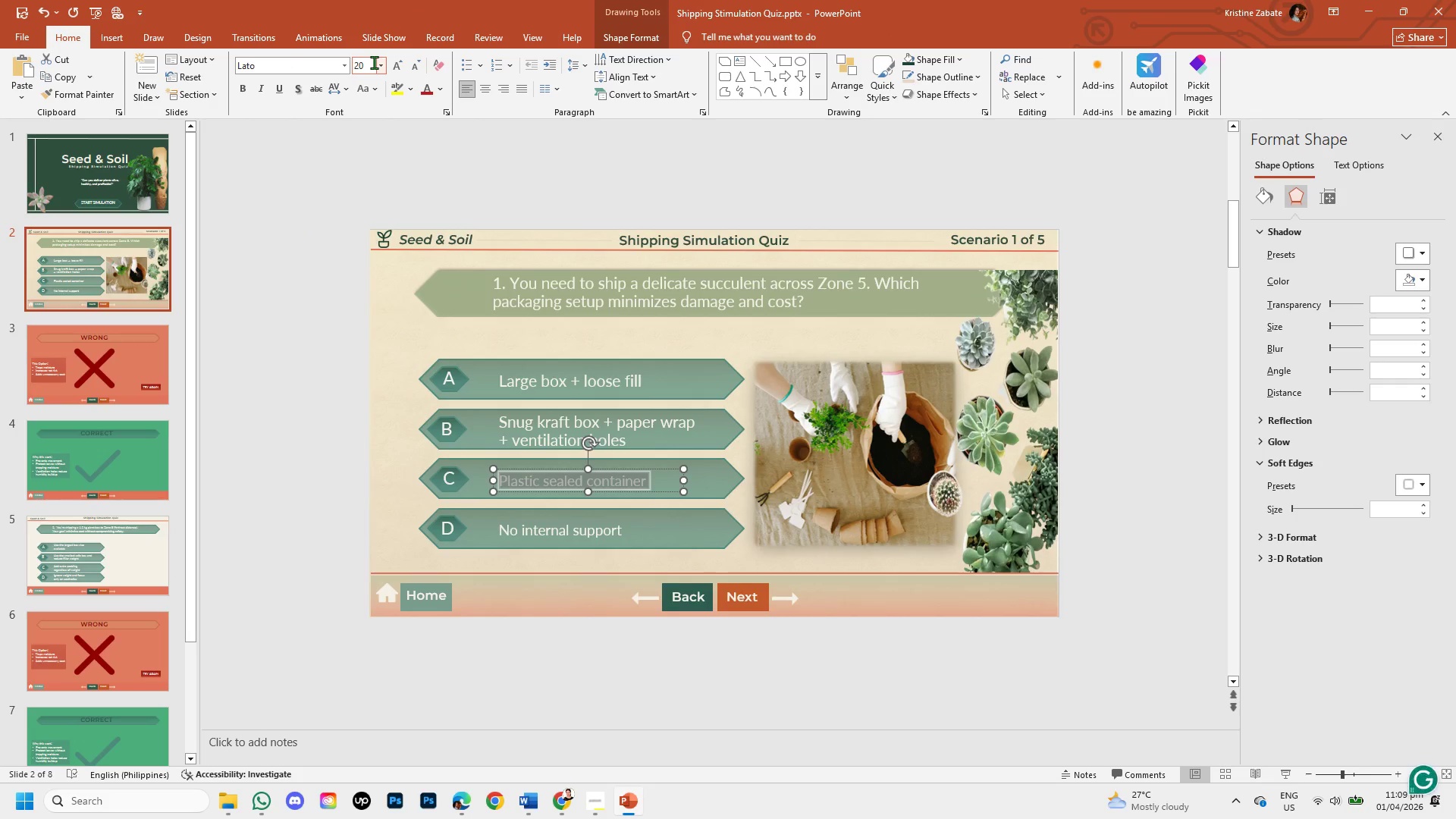 
left_click([374, 62])
 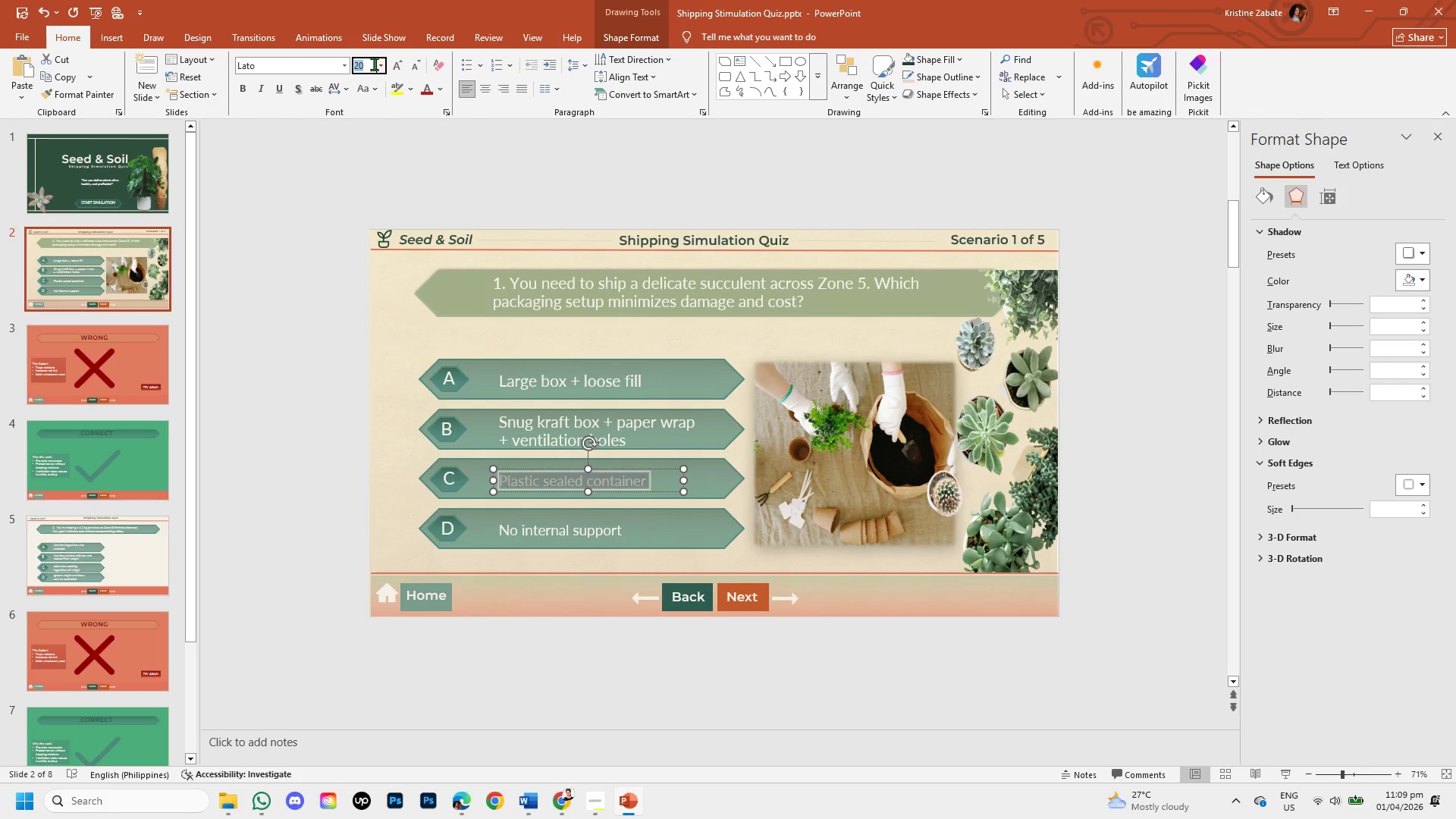 
left_click([374, 64])
 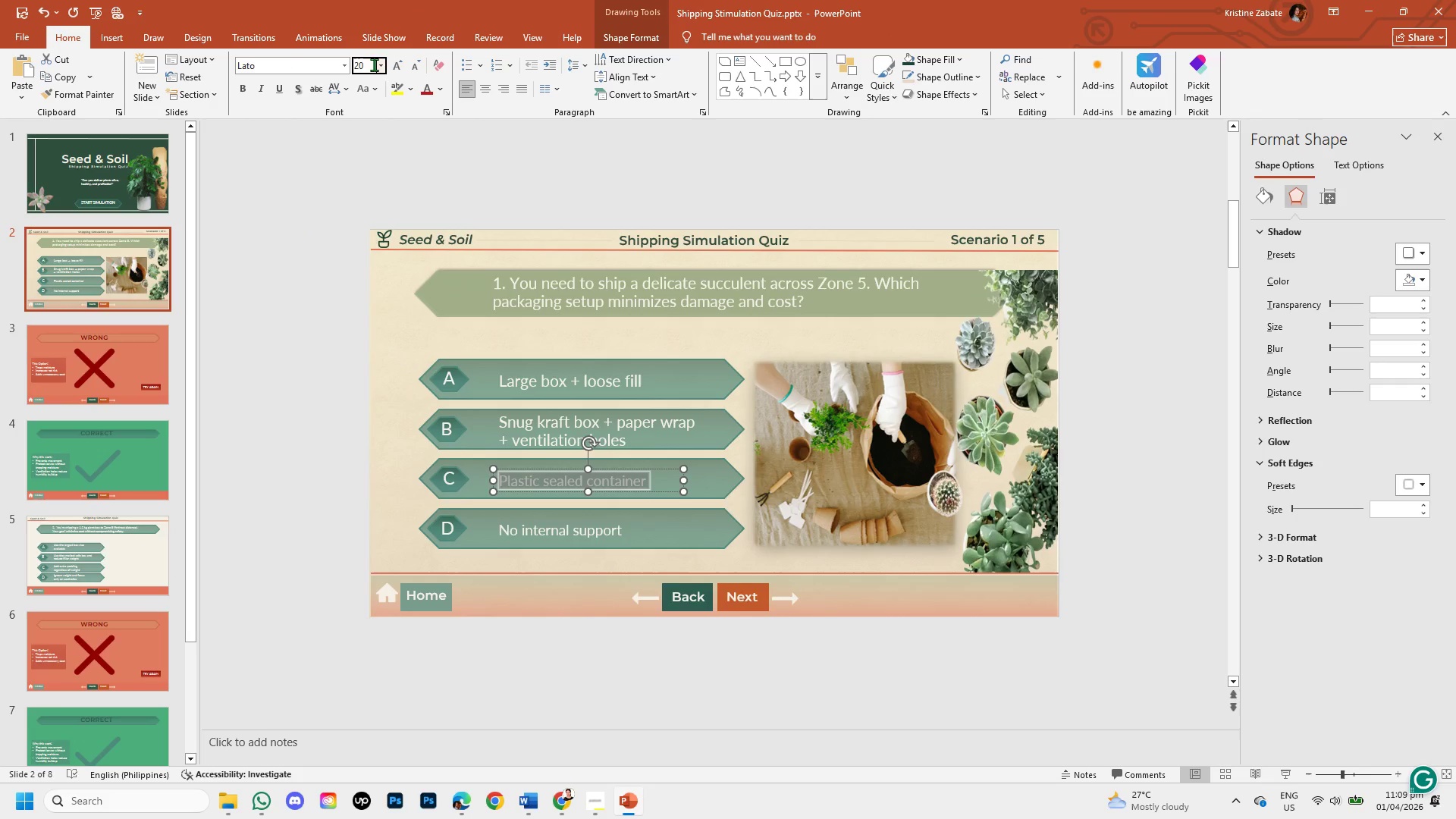 
key(Backspace)
 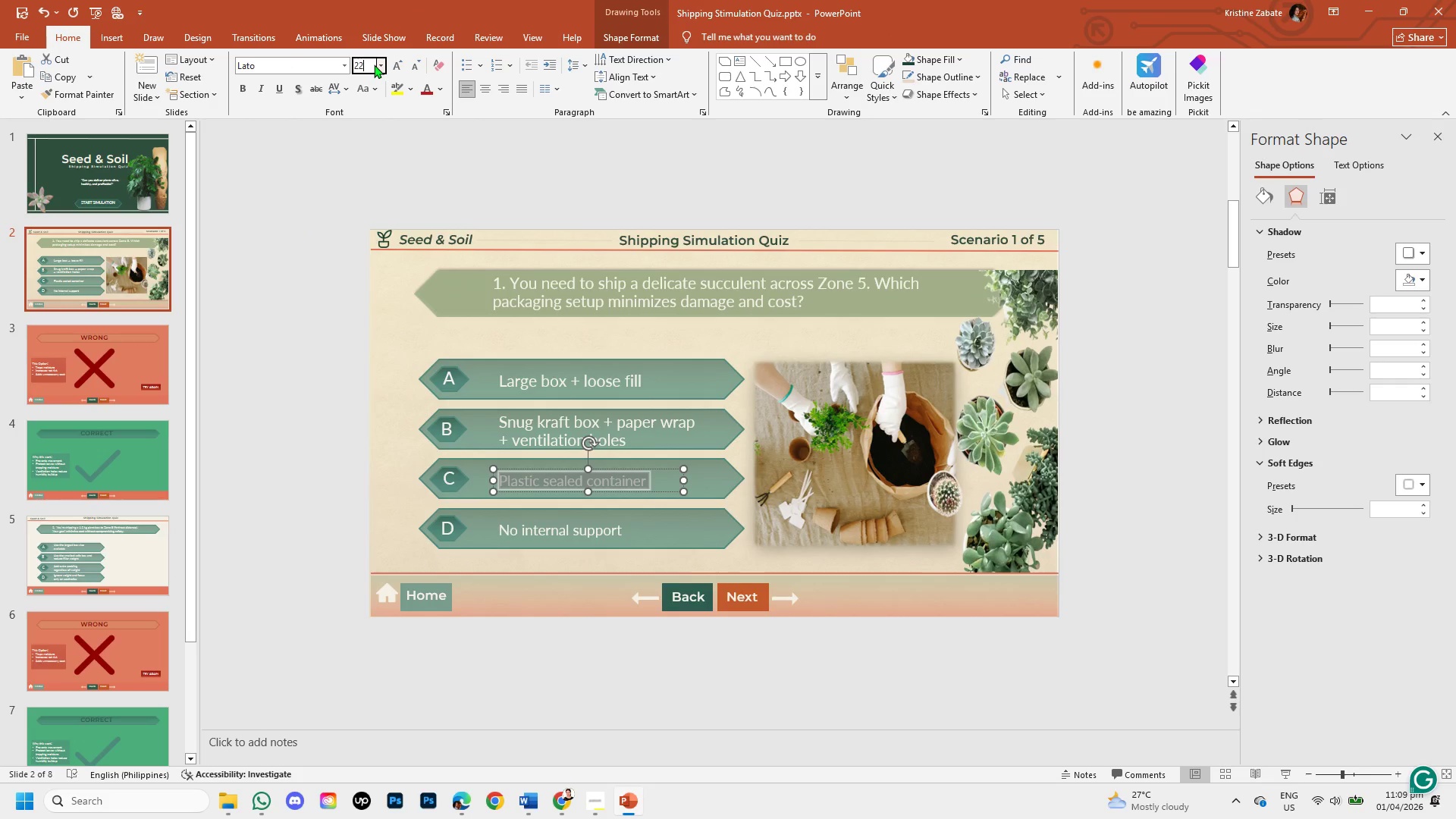 
key(Numpad2)
 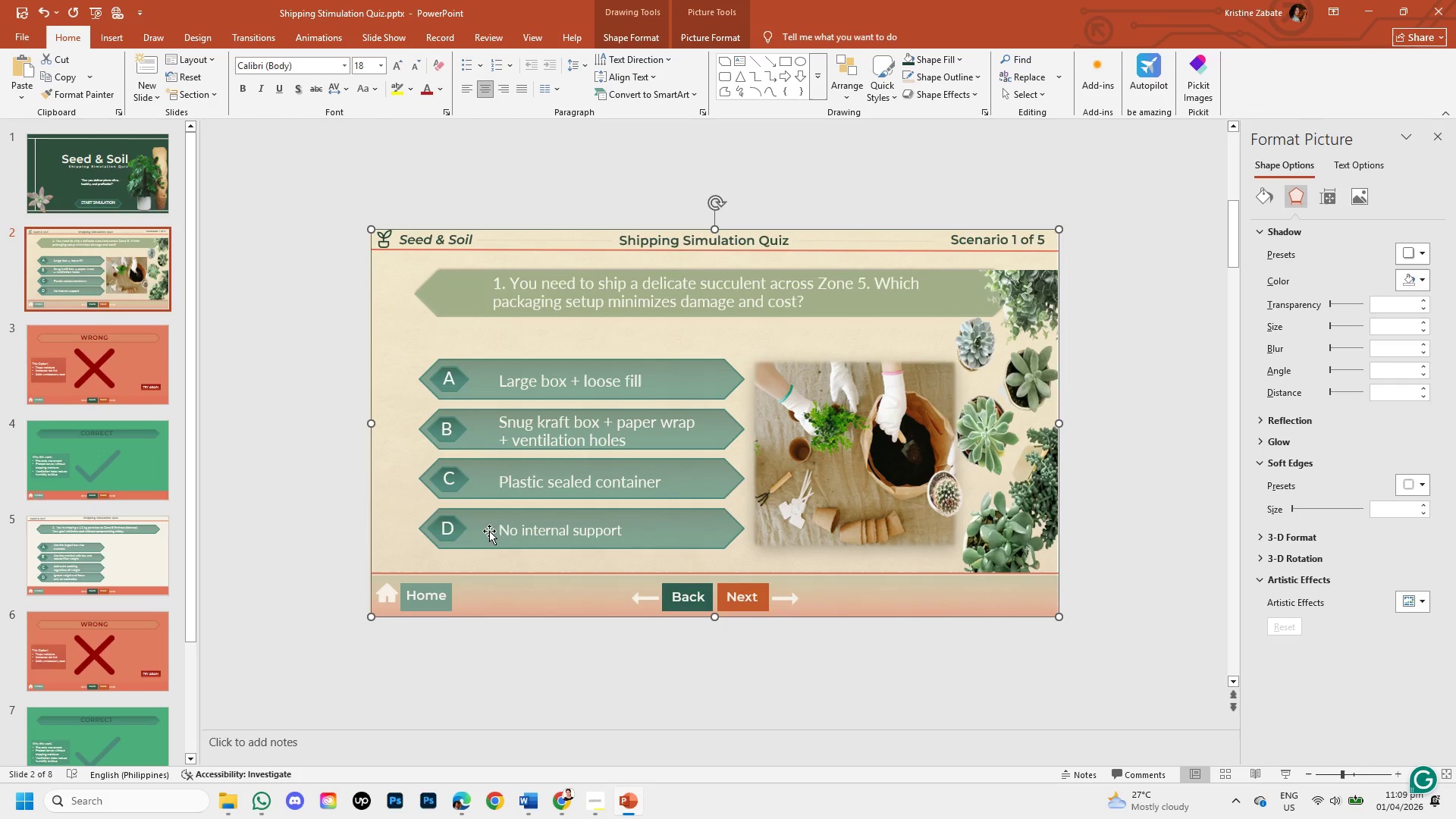 
left_click_drag(start_coordinate=[500, 528], to_coordinate=[669, 544])
 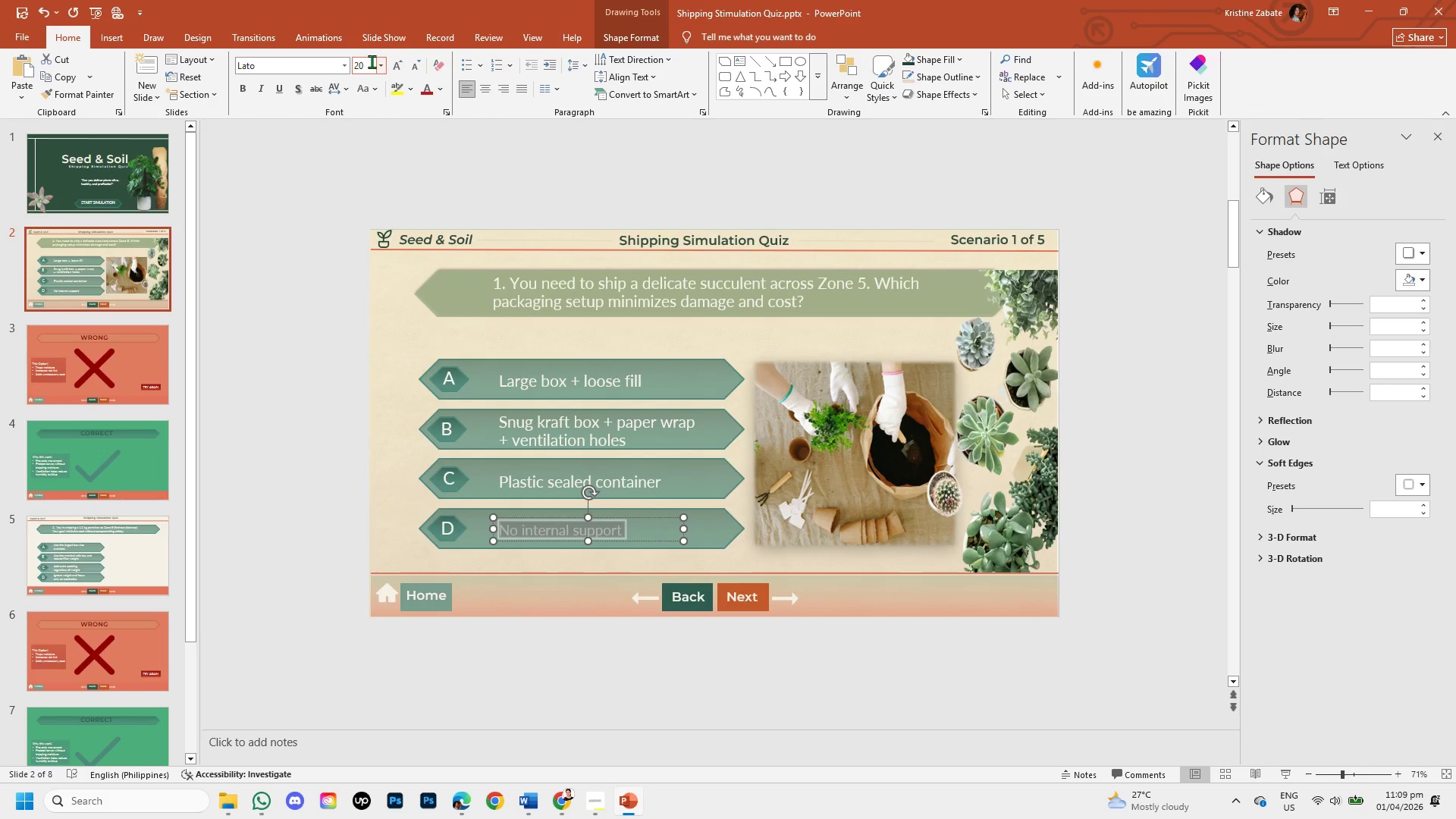 
left_click([372, 61])
 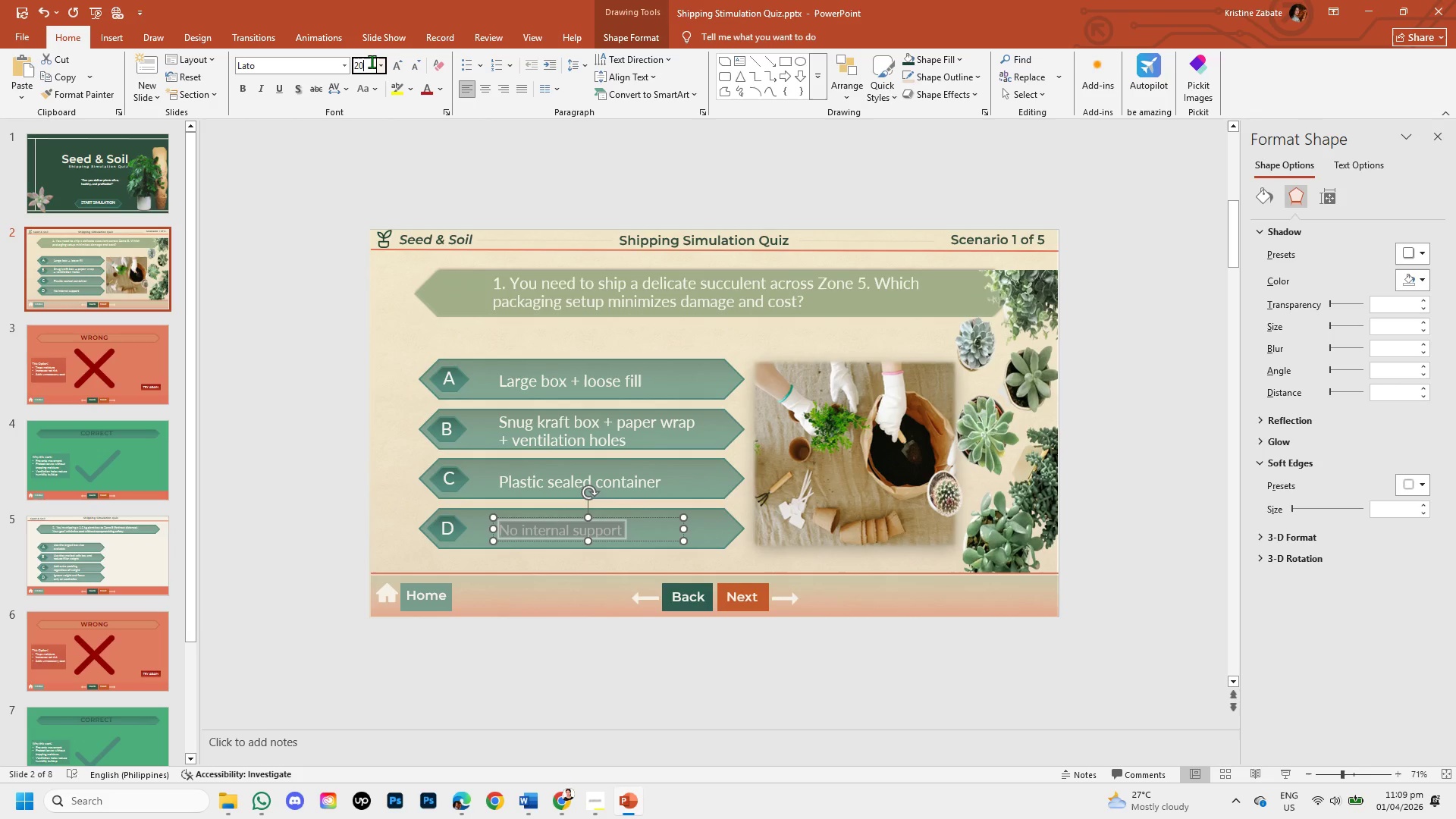 
left_click([372, 61])
 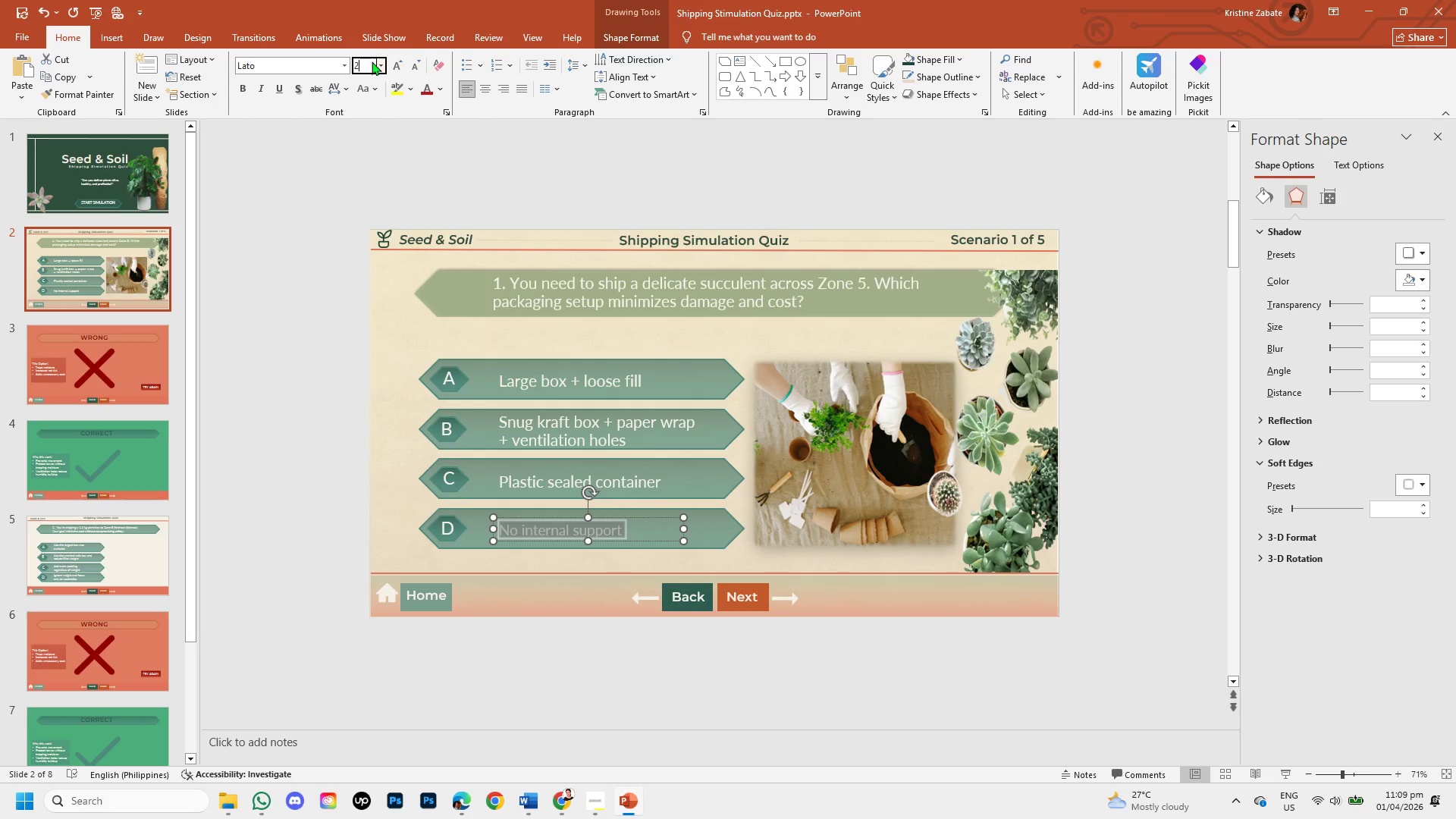 
key(Backspace)
 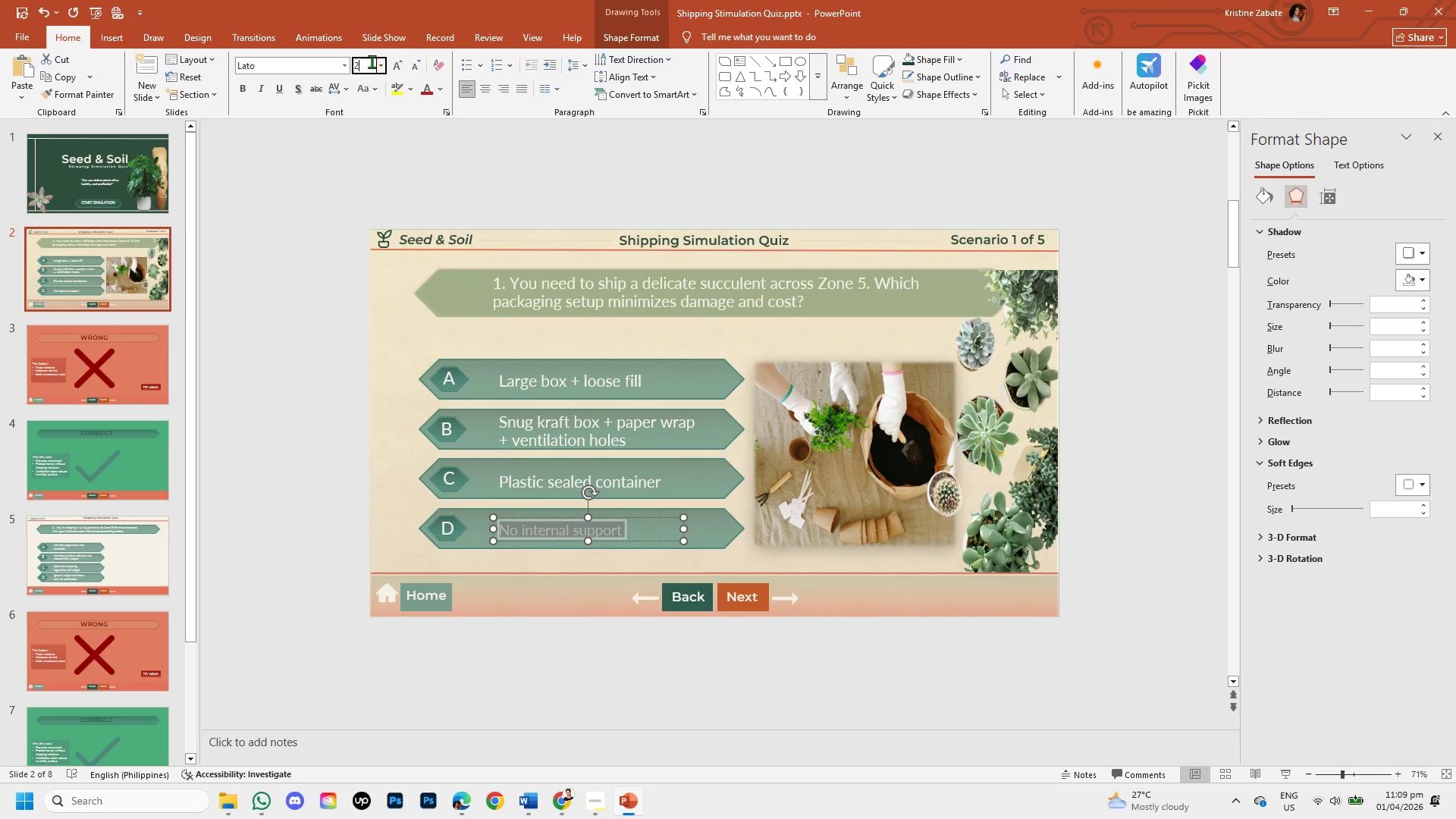 
key(Numpad2)
 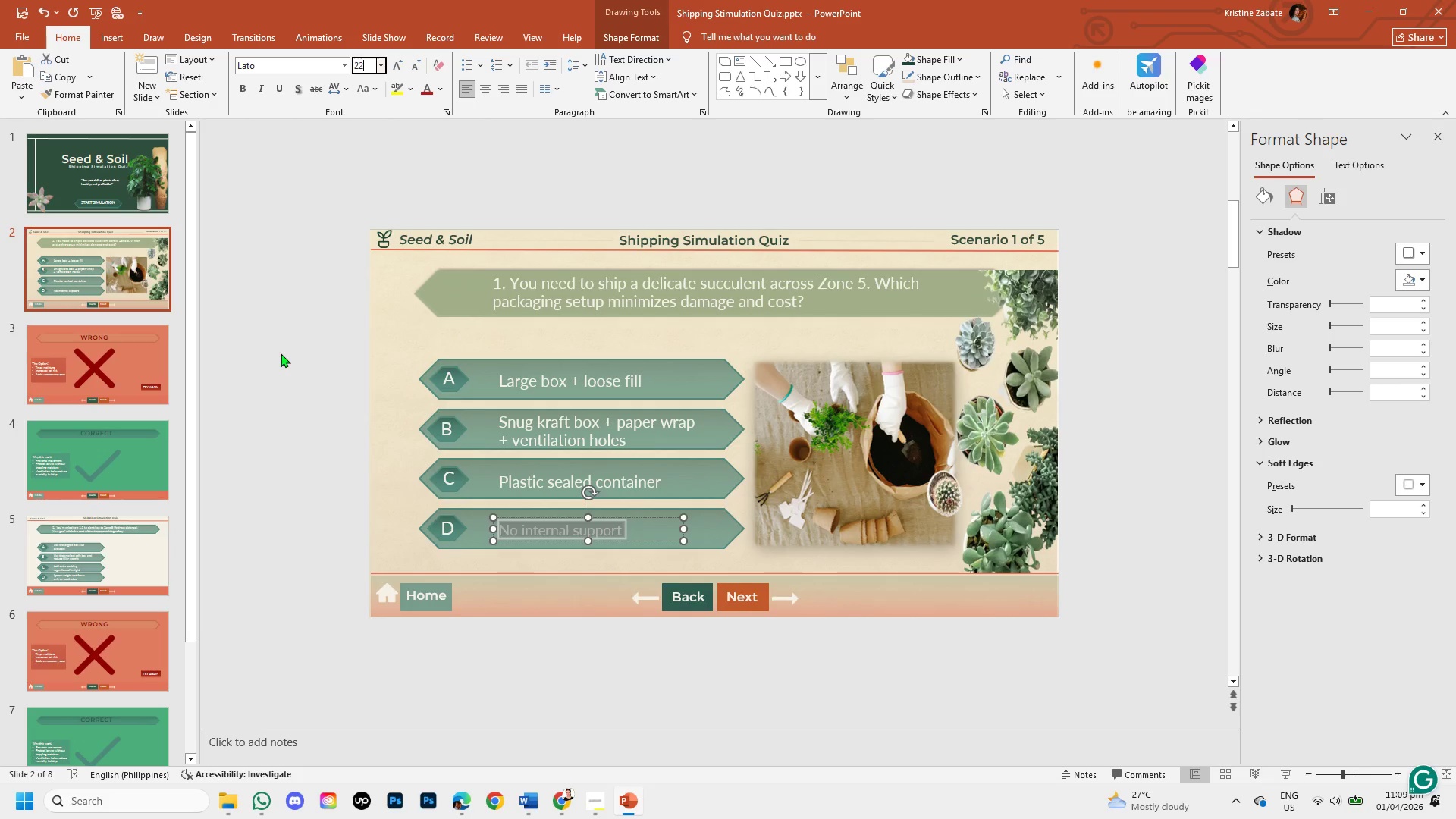 
left_click([281, 353])
 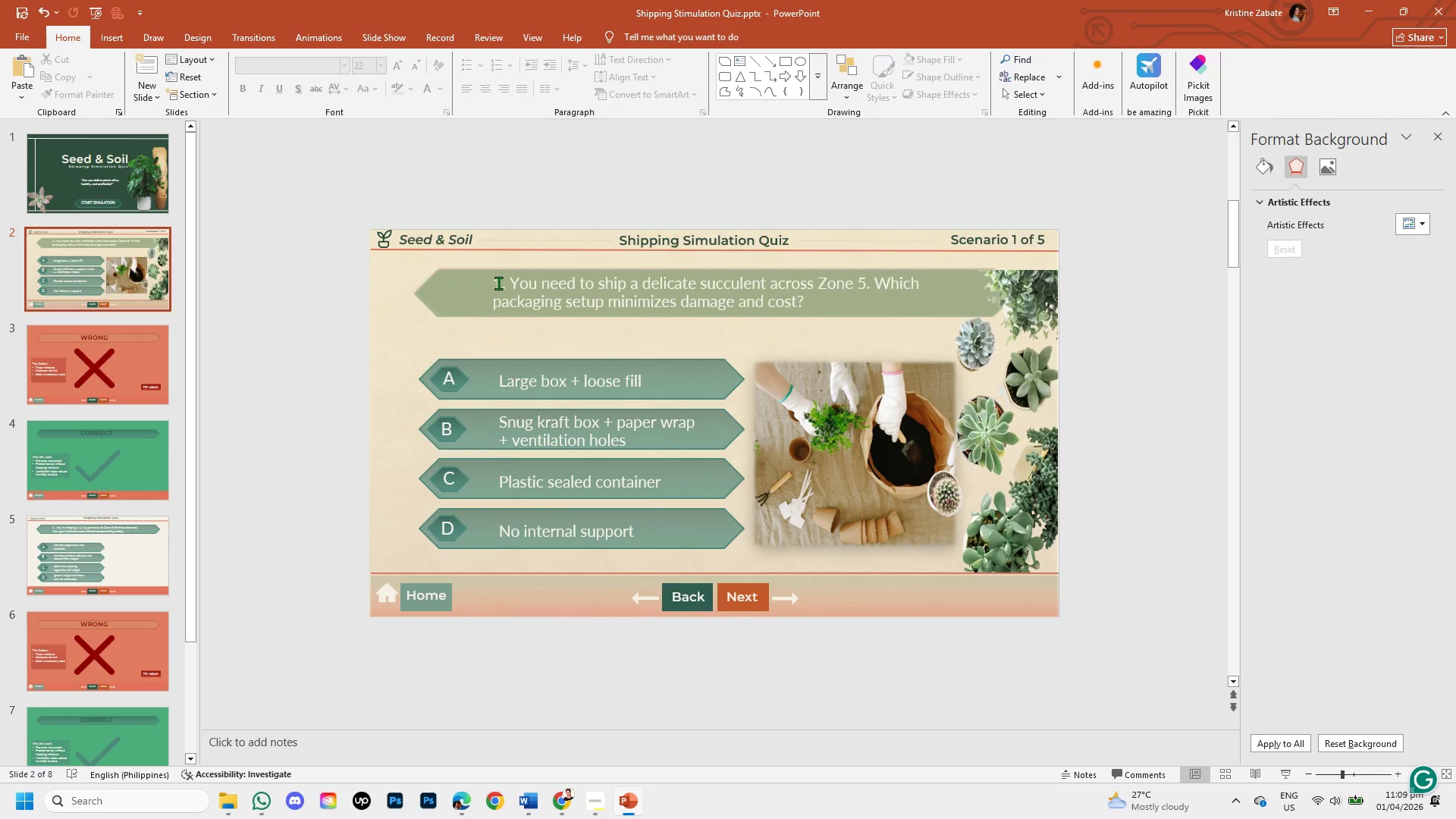 
wait(13.12)
 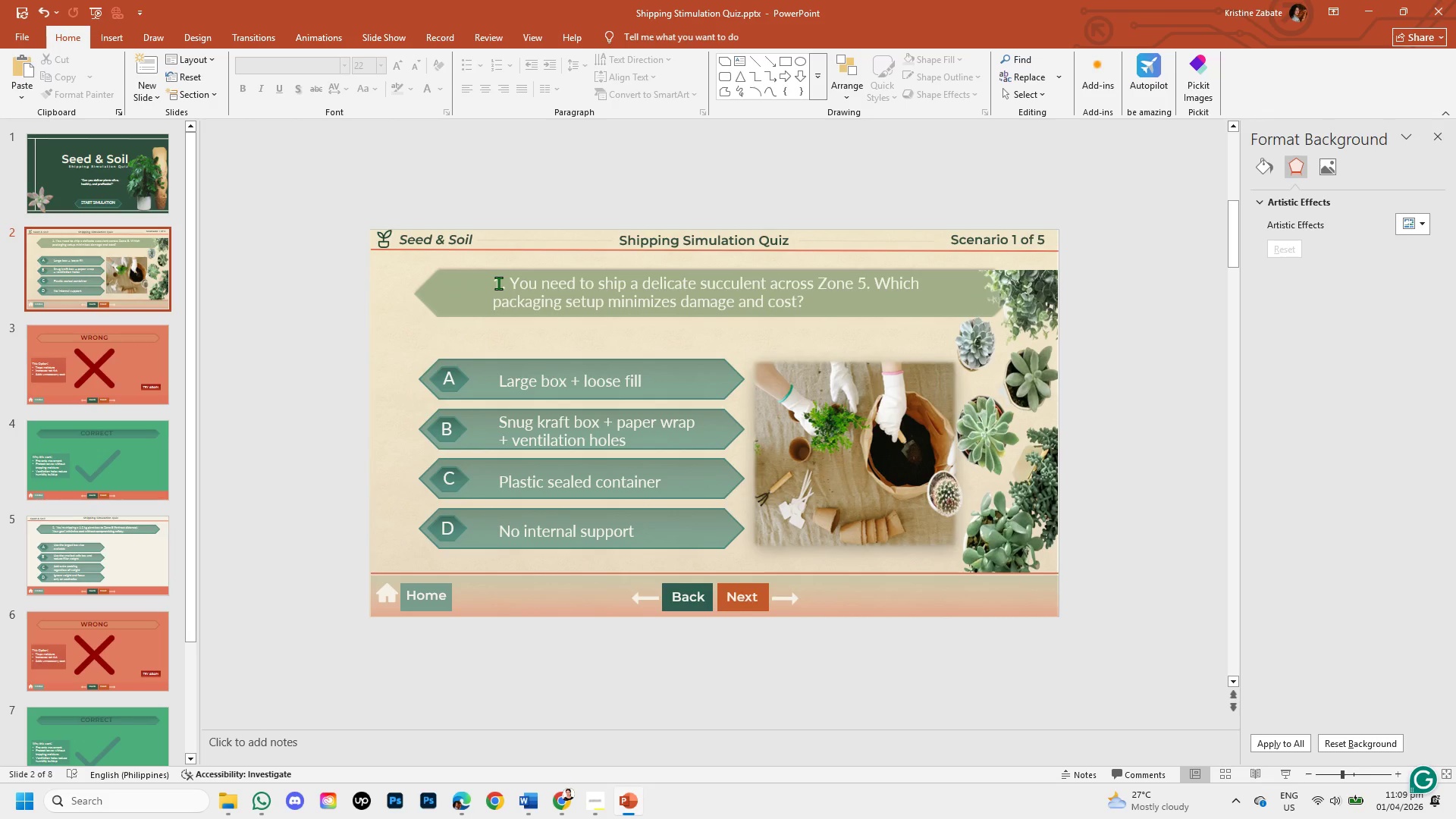 
left_click_drag(start_coordinate=[494, 281], to_coordinate=[855, 302])
 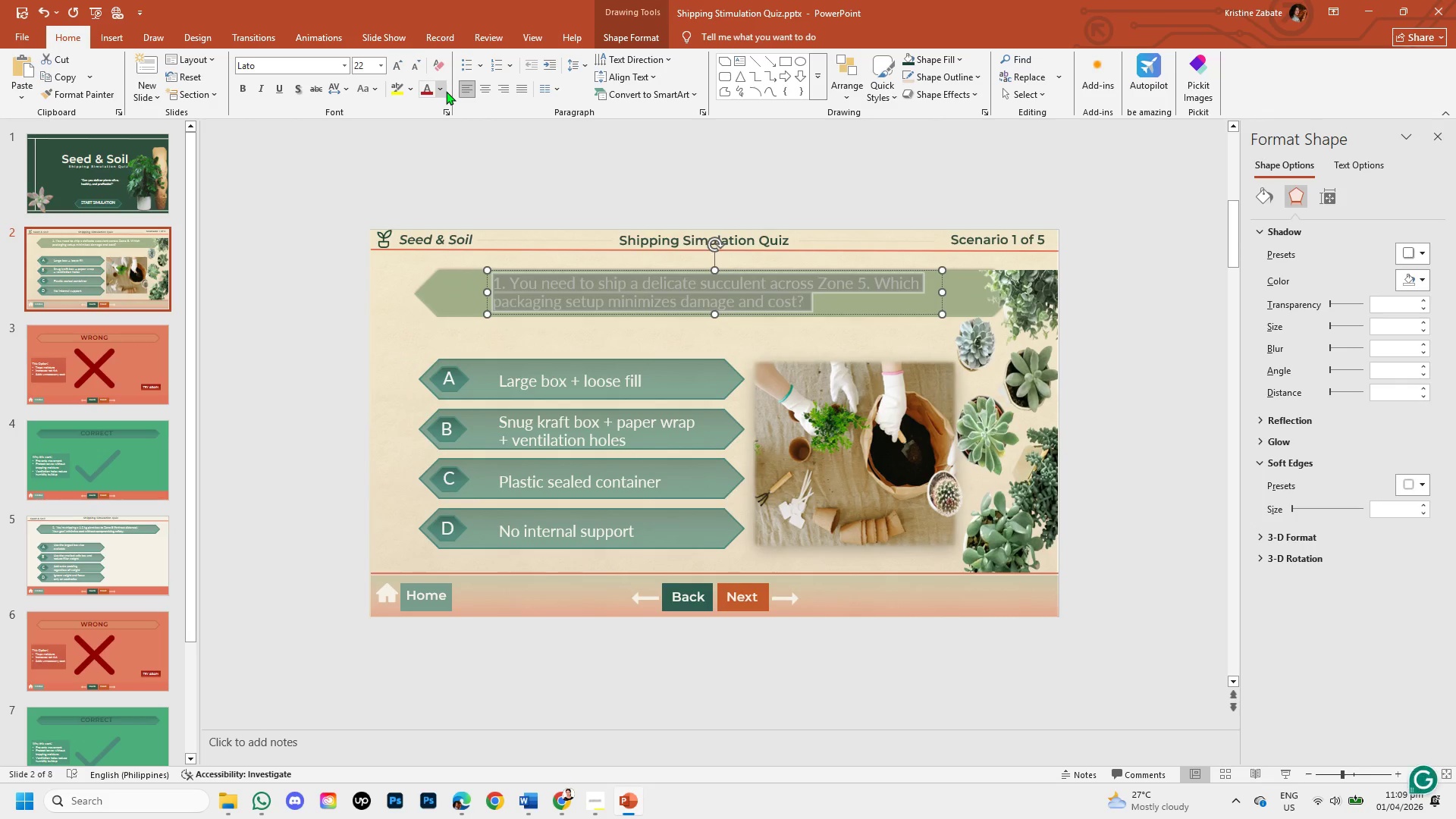 
left_click([446, 91])
 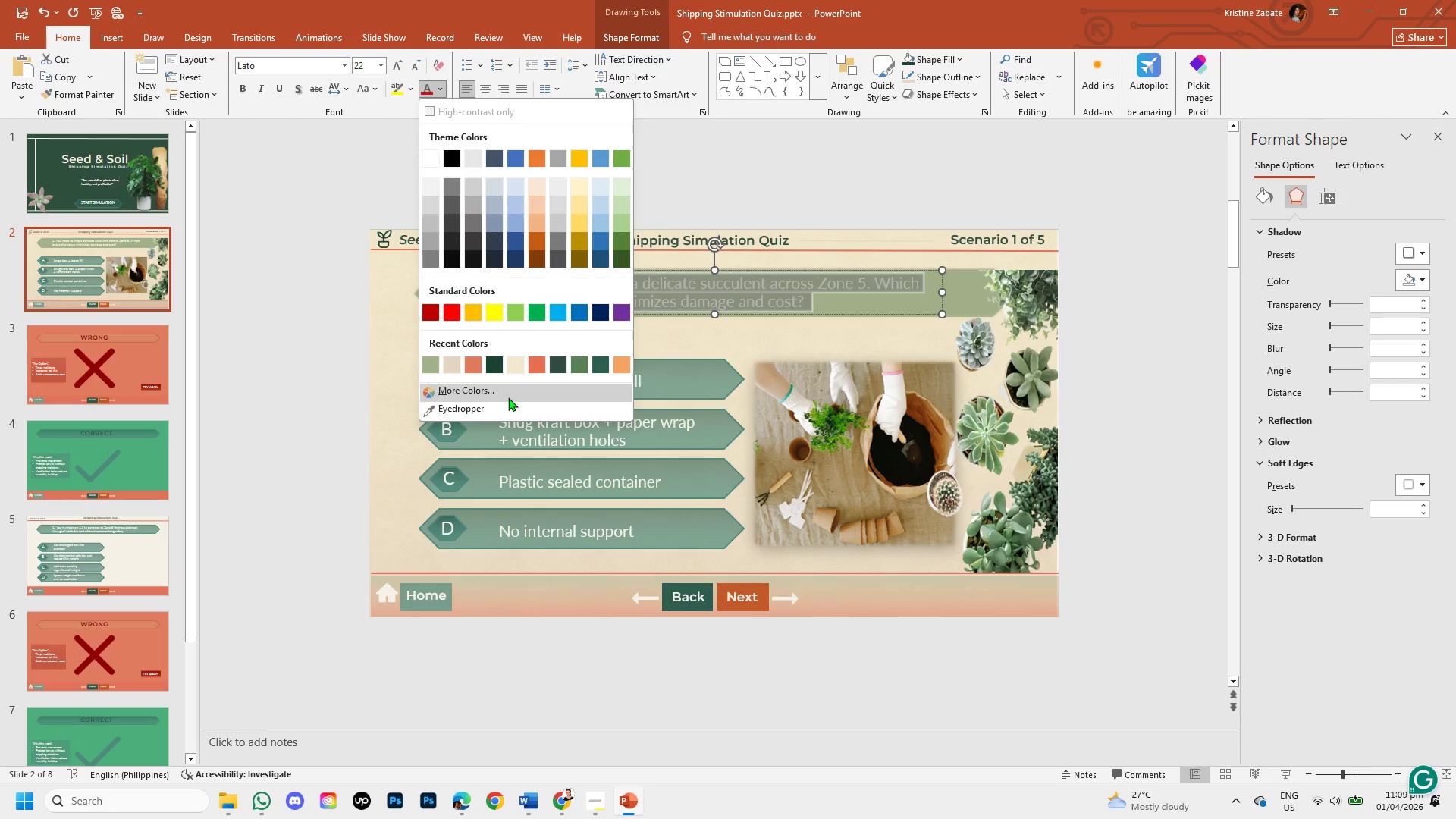 
left_click([504, 397])
 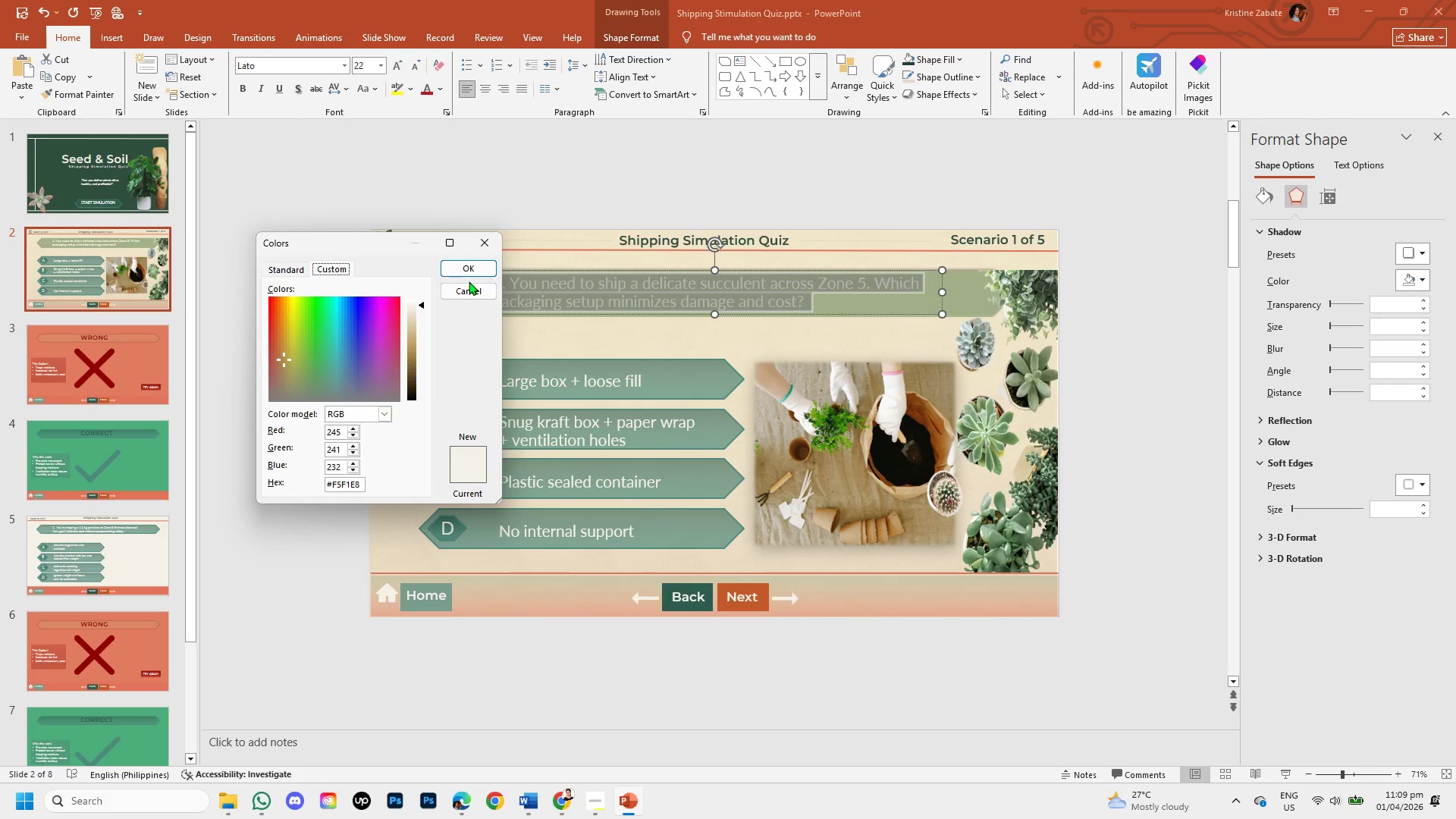 
left_click([469, 287])
 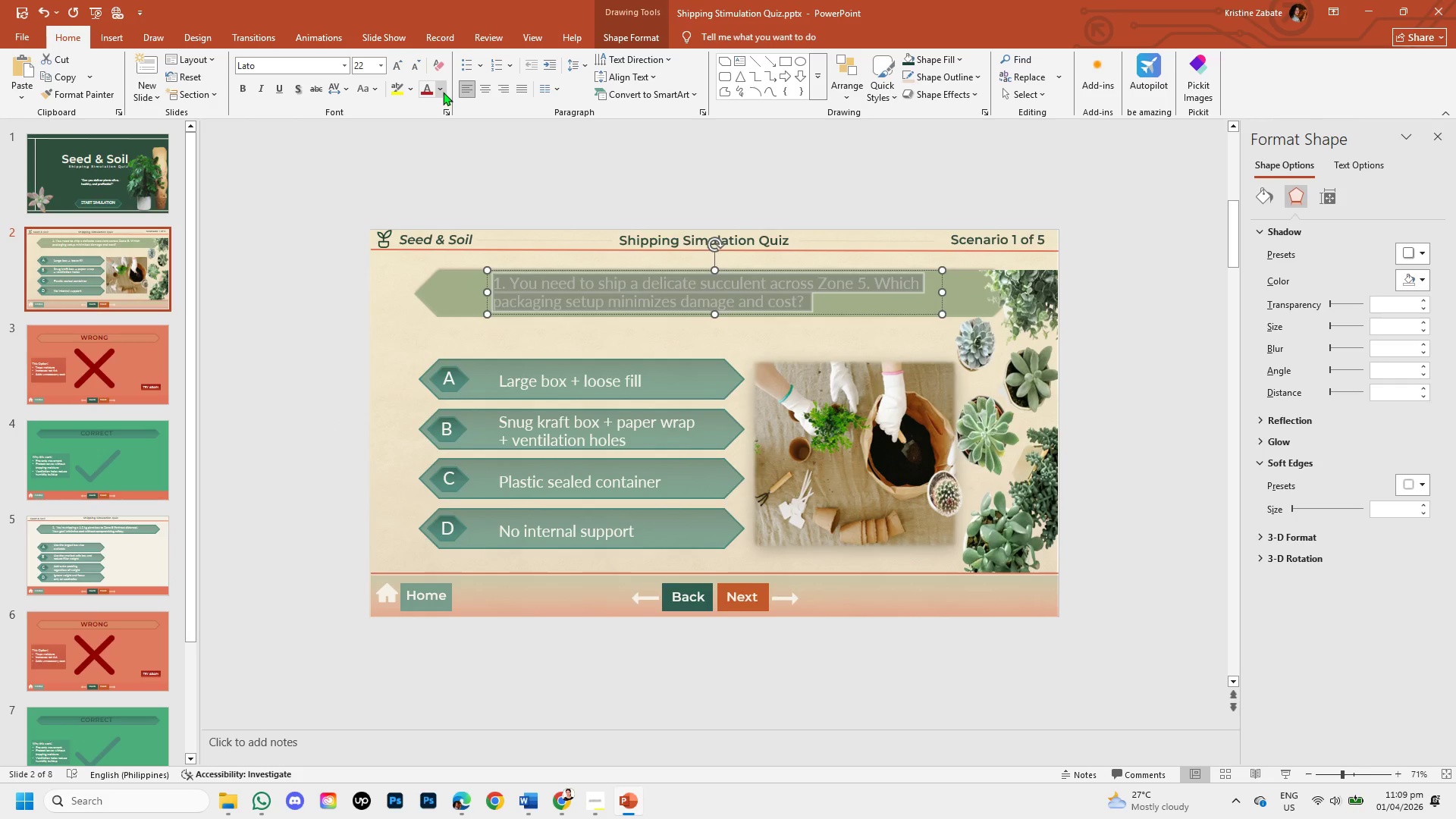 
left_click([443, 92])
 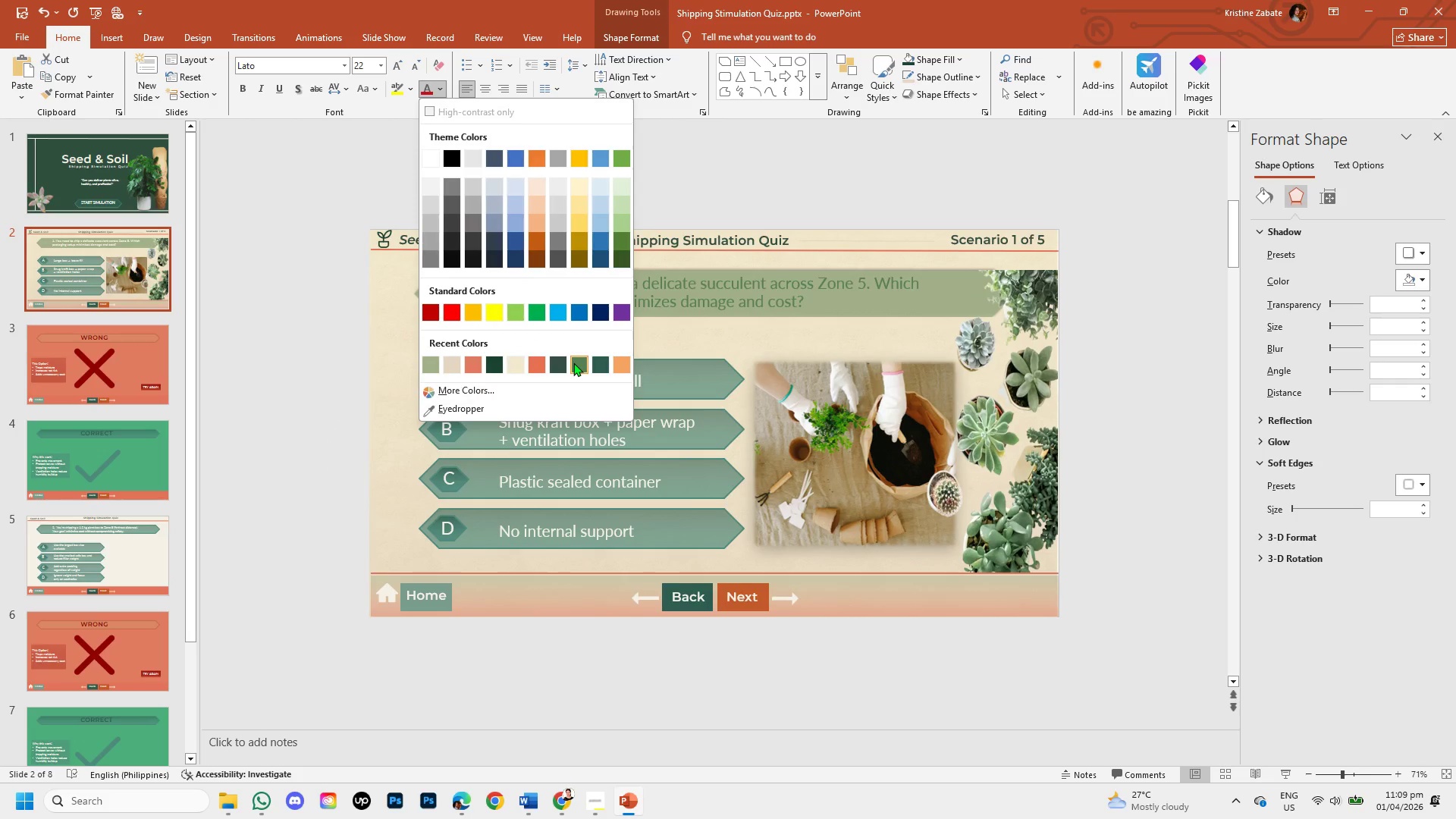 
wait(5.32)
 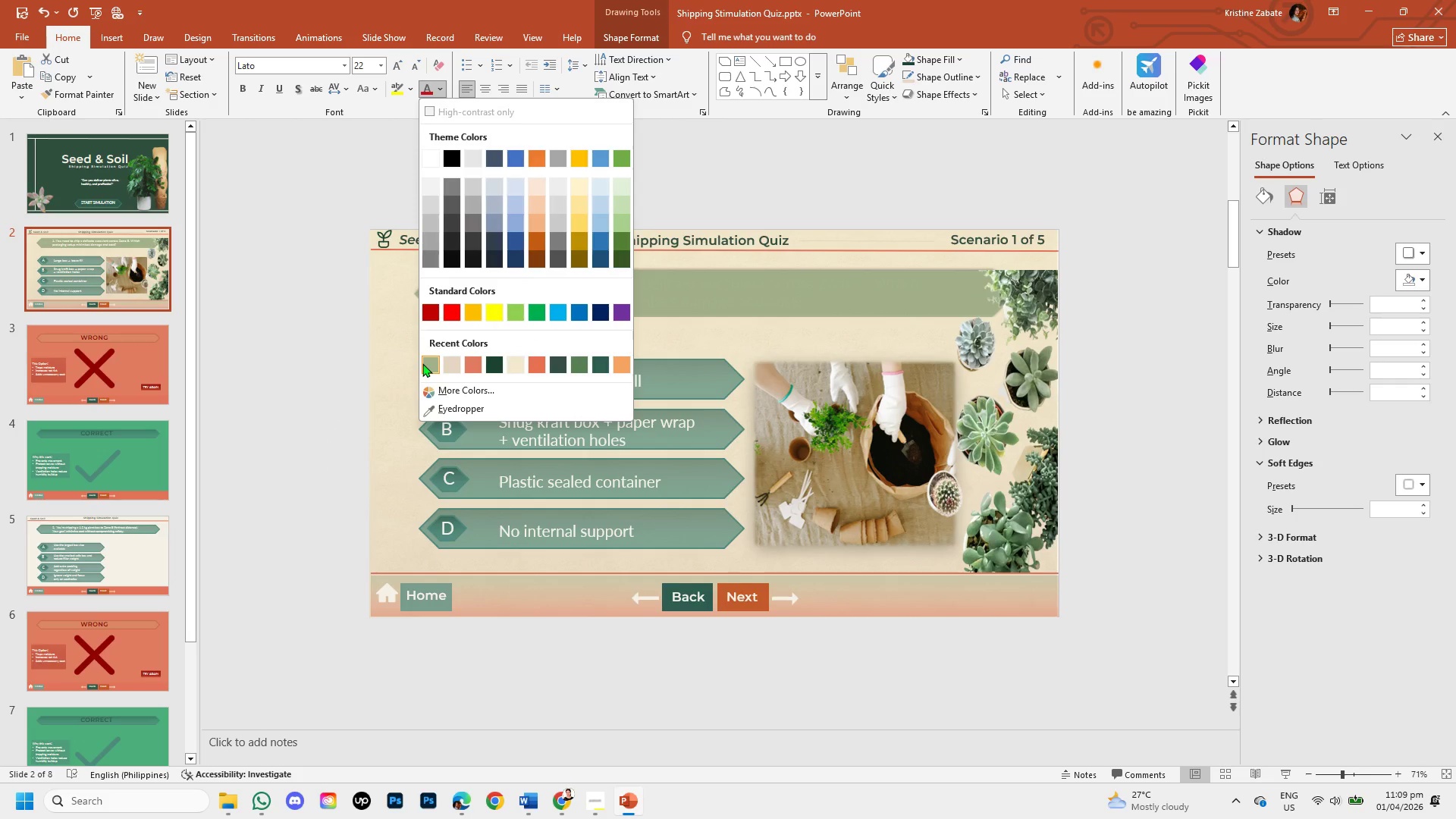 
mouse_move([588, 358])
 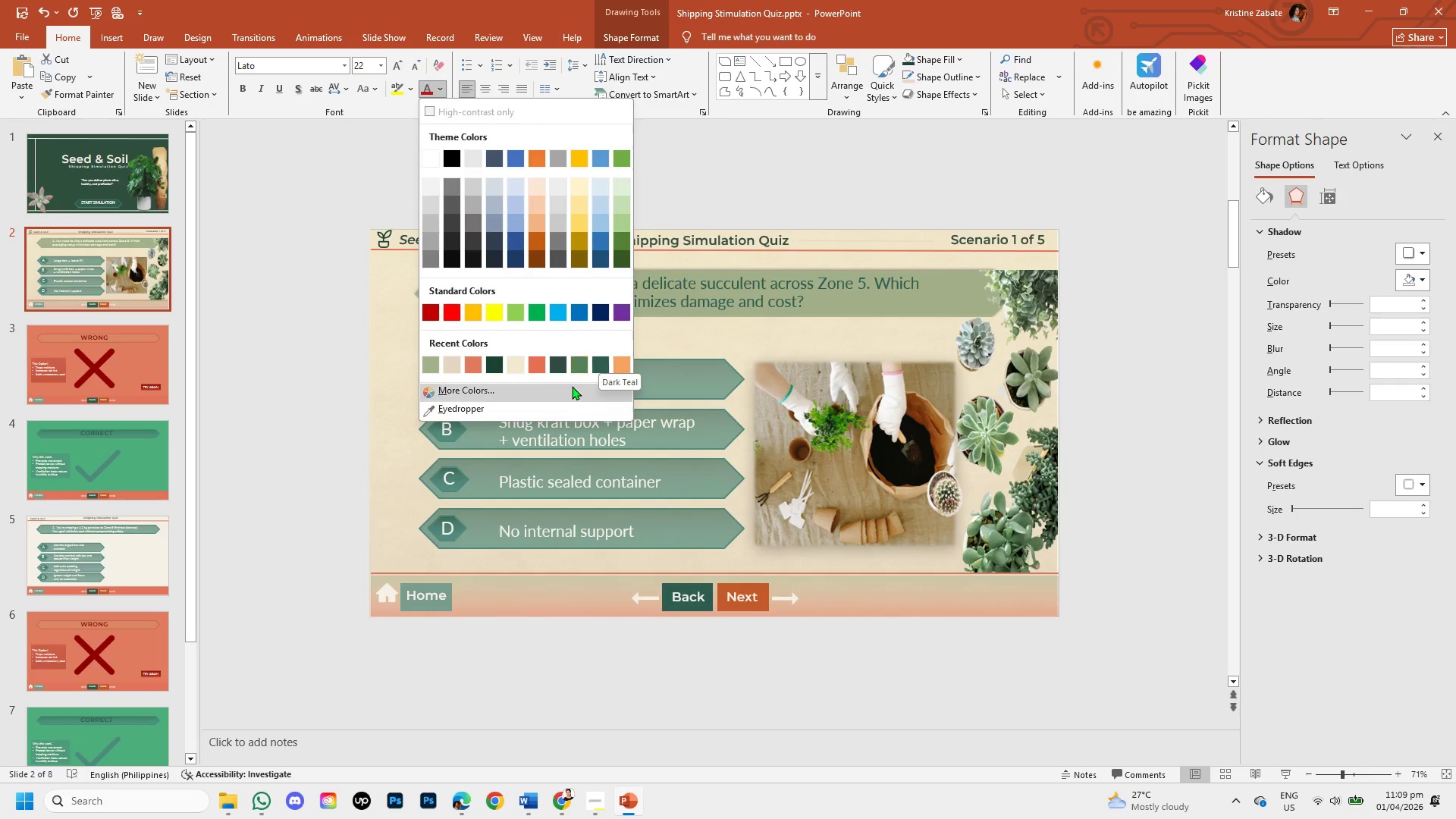 
left_click([595, 363])
 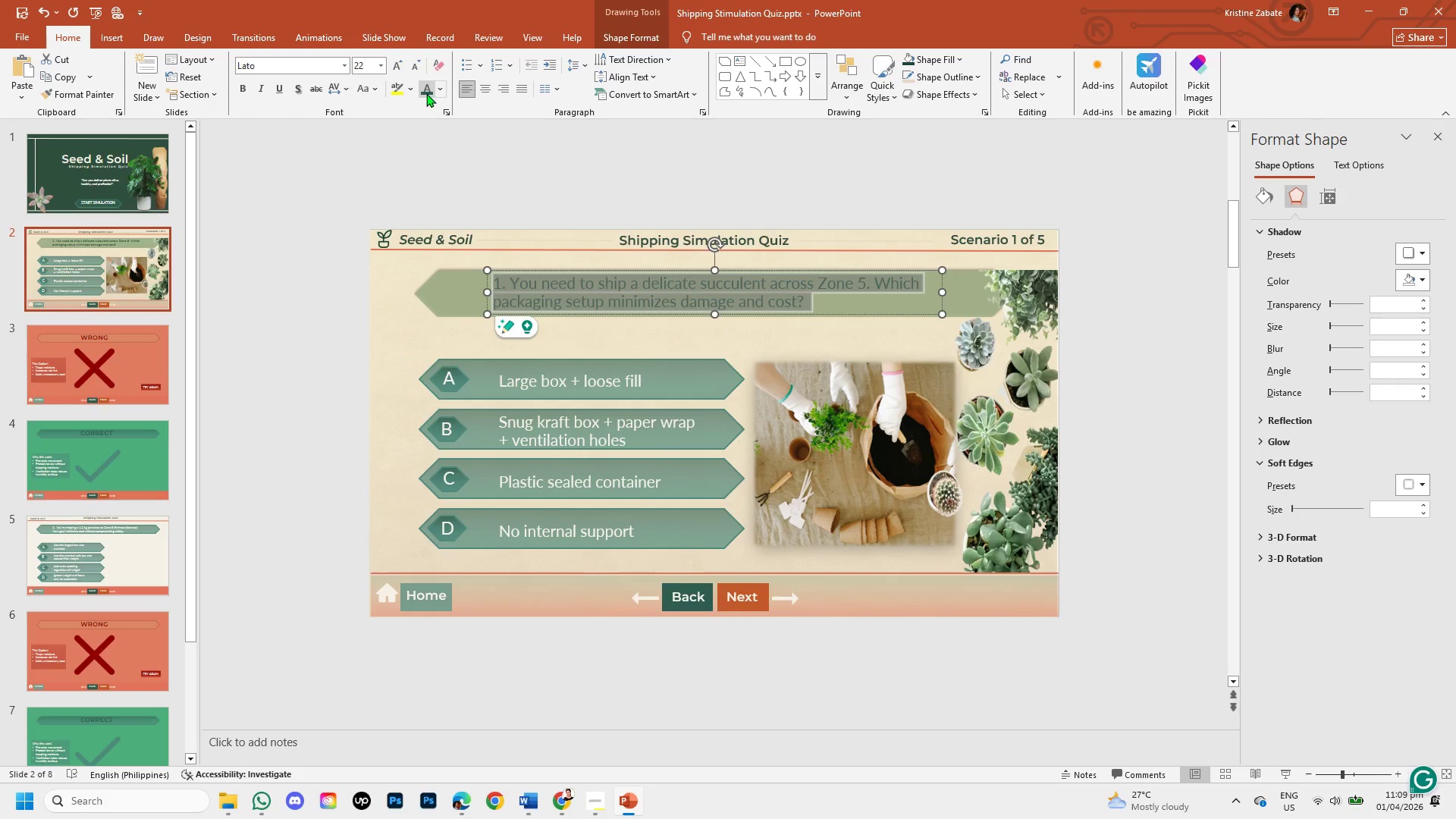 
left_click([442, 87])
 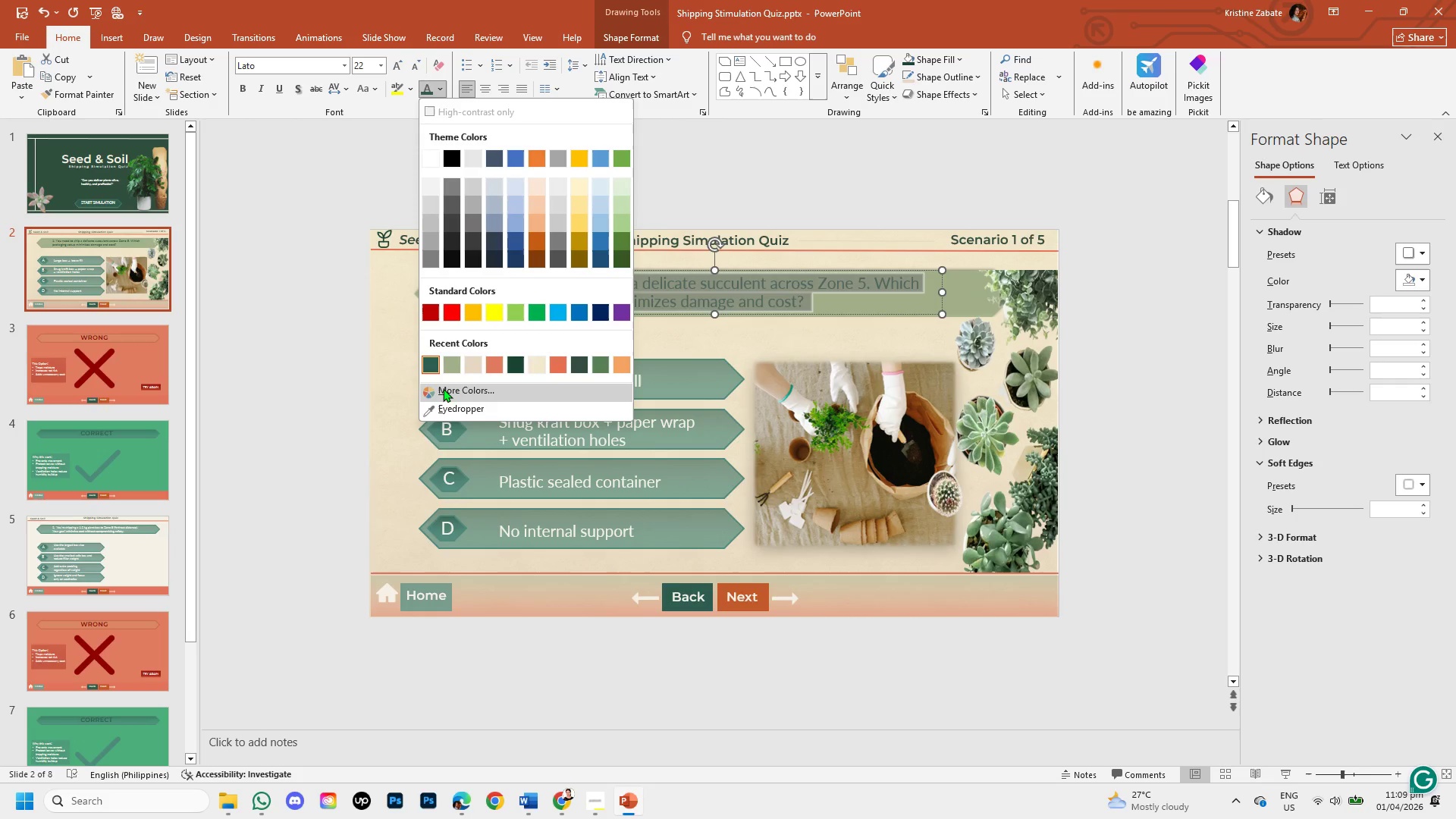 
left_click([443, 388])
 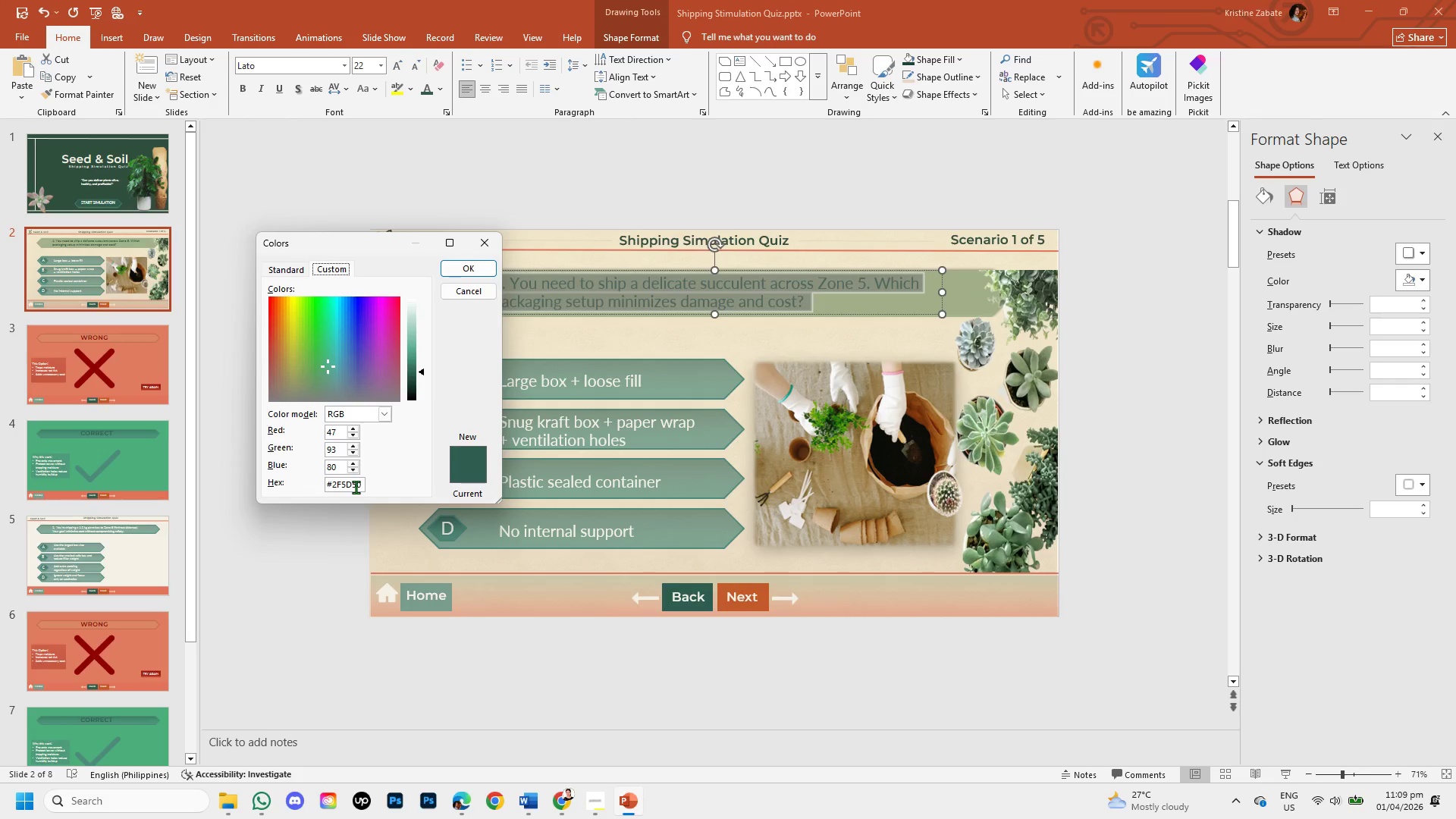 
left_click([362, 488])
 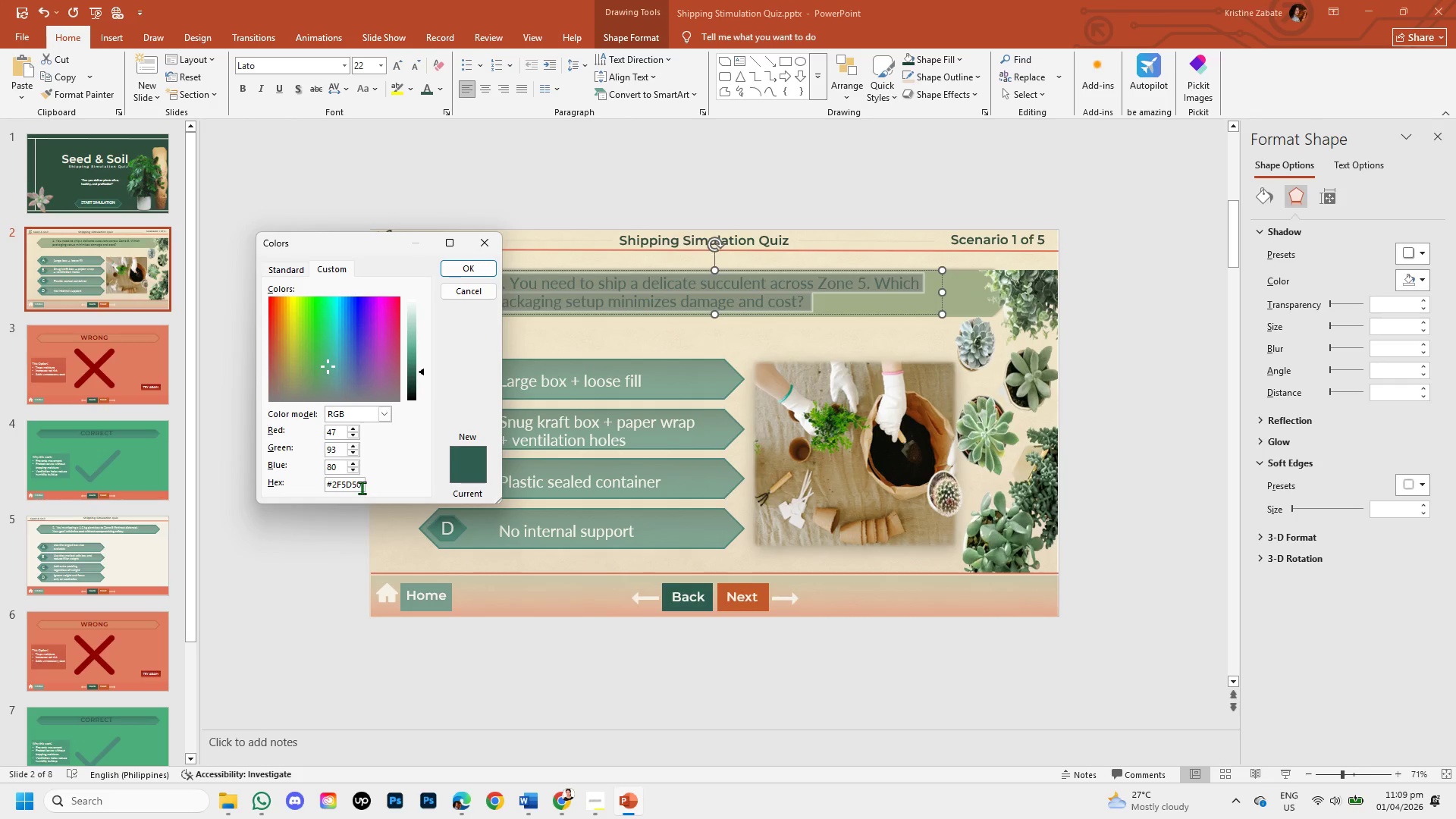 
key(Backspace)
key(Backspace)
key(Backspace)
key(Backspace)
key(Backspace)
key(Backspace)
type(1B4332)
 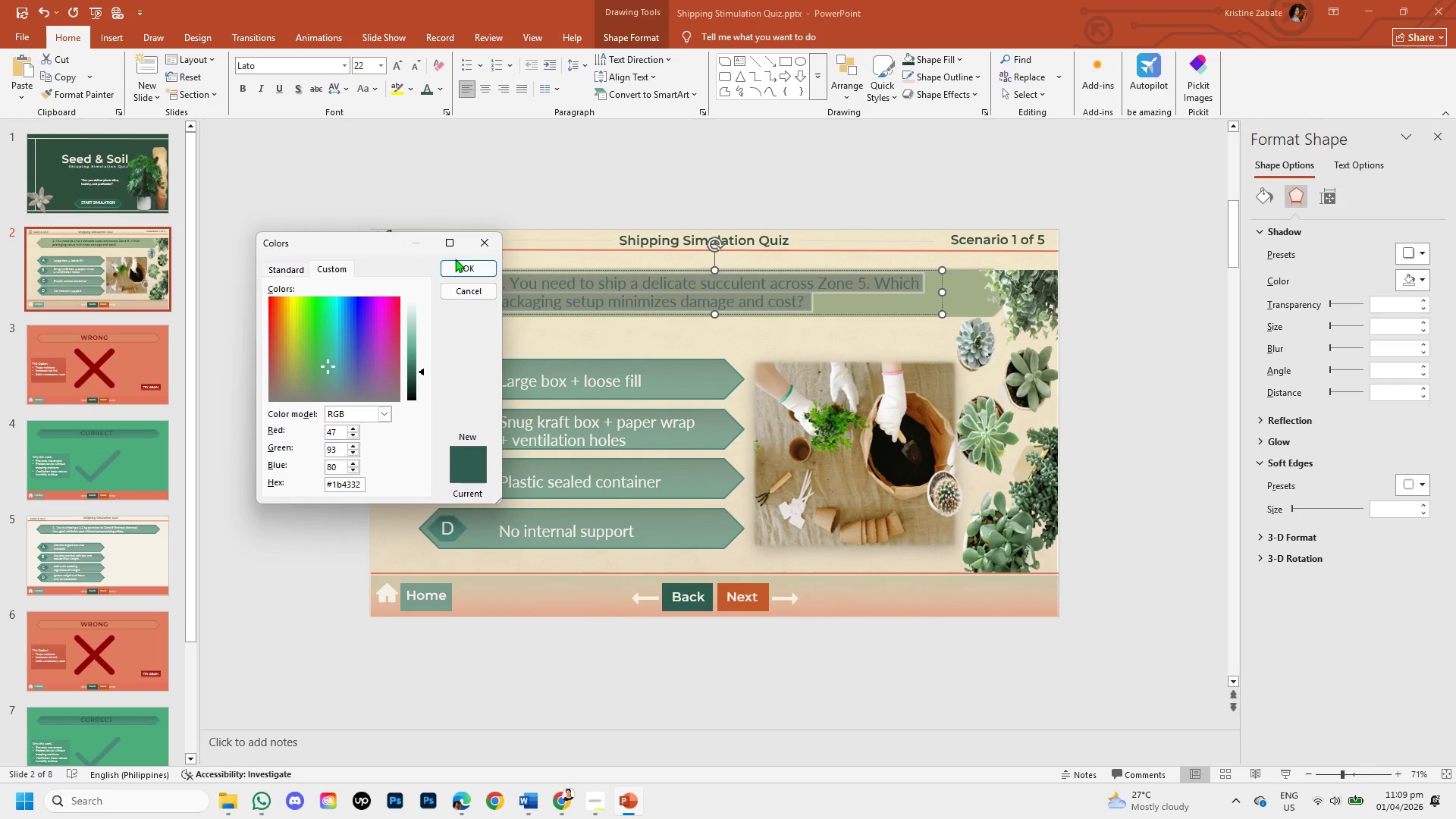 
left_click([460, 261])
 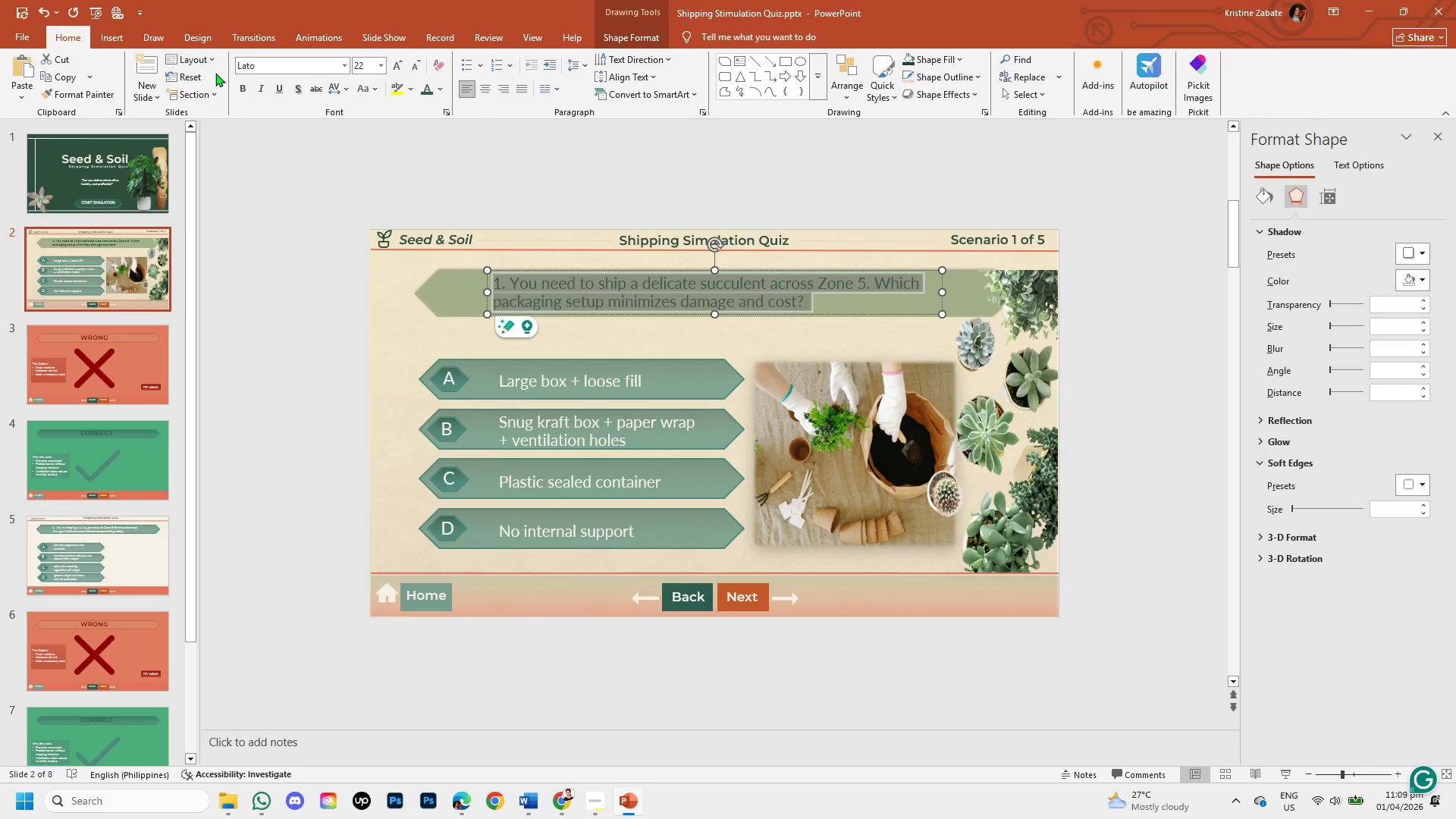 
left_click([237, 86])
 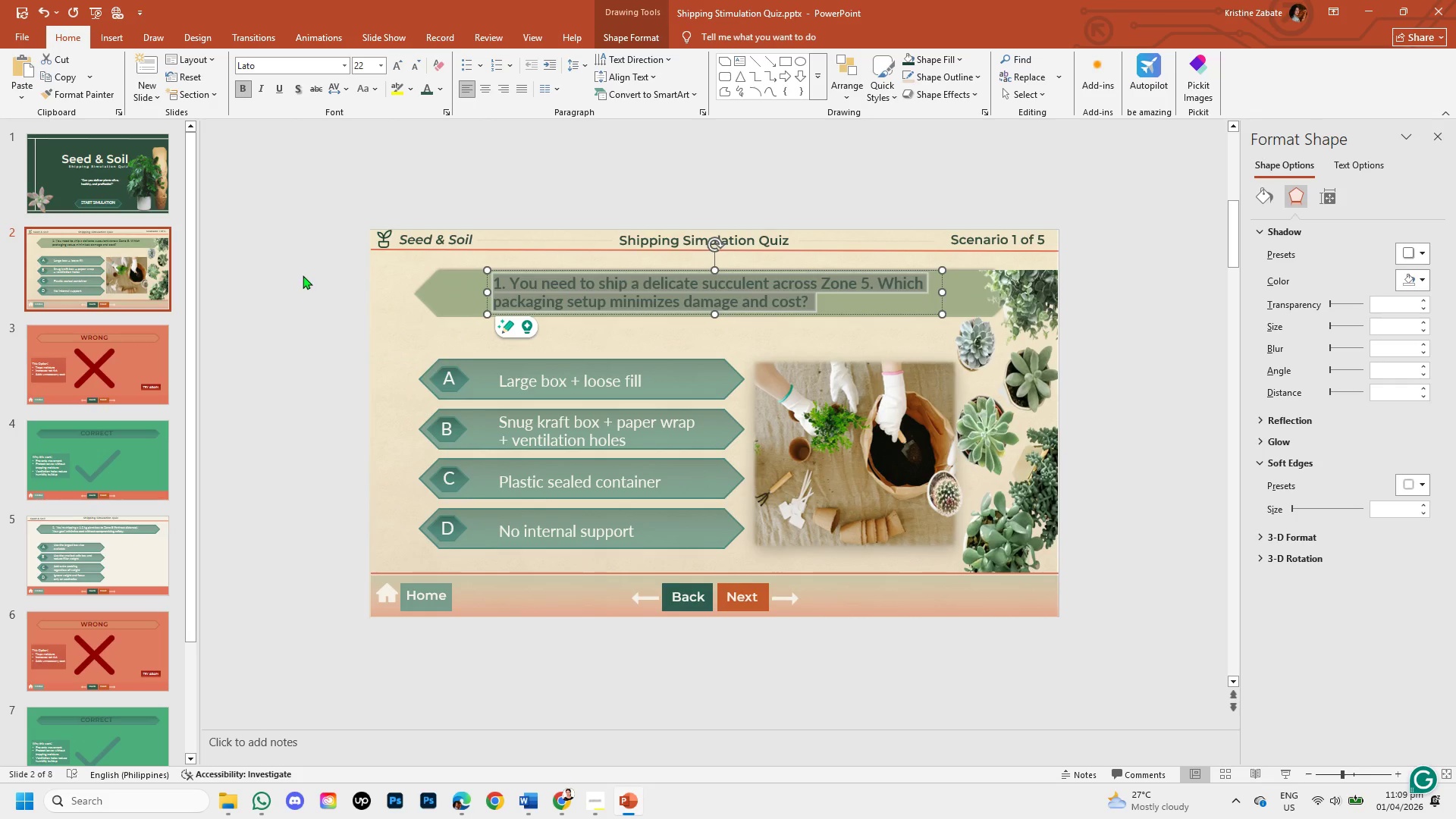 
left_click([303, 275])
 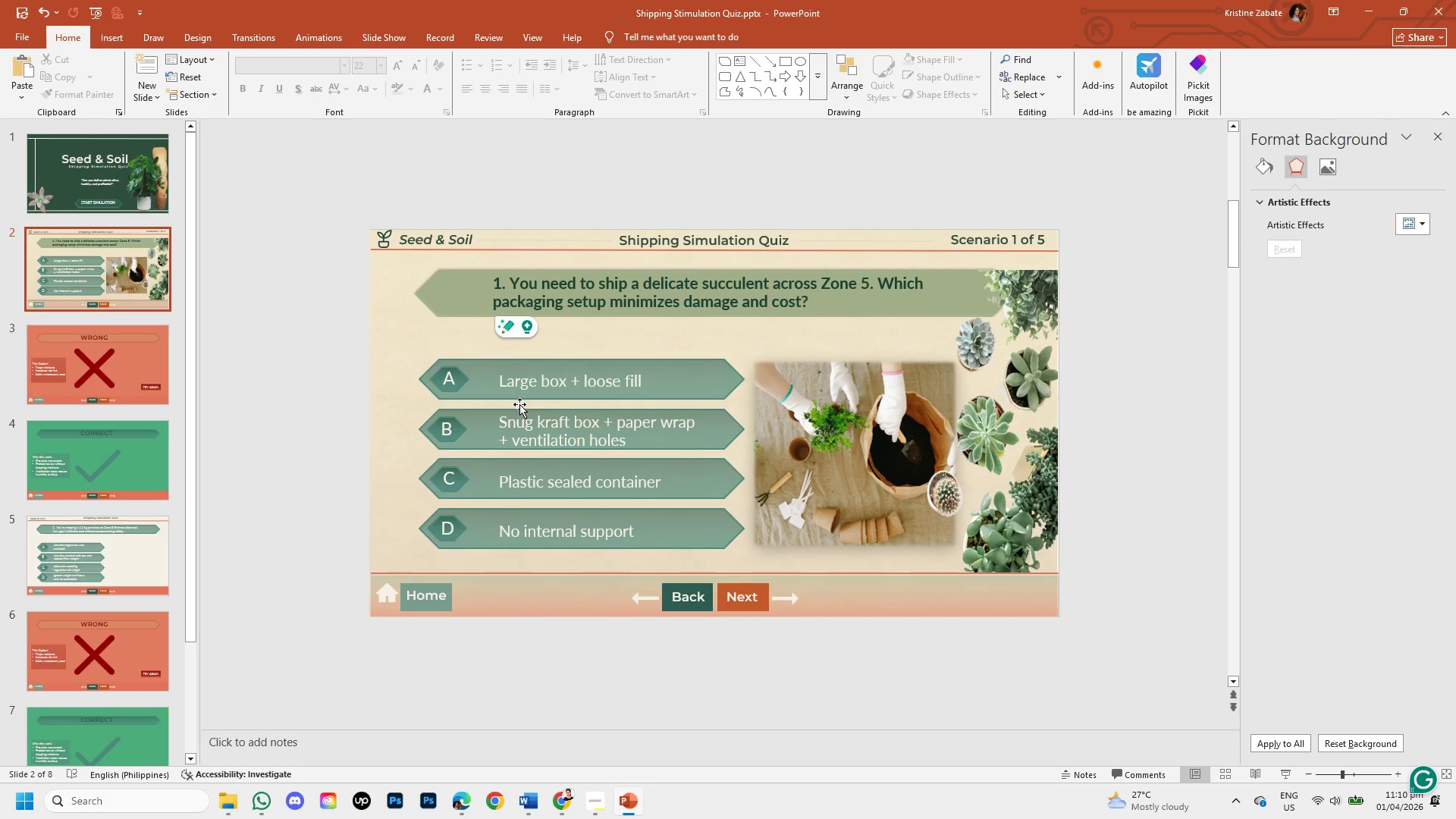 
wait(9.73)
 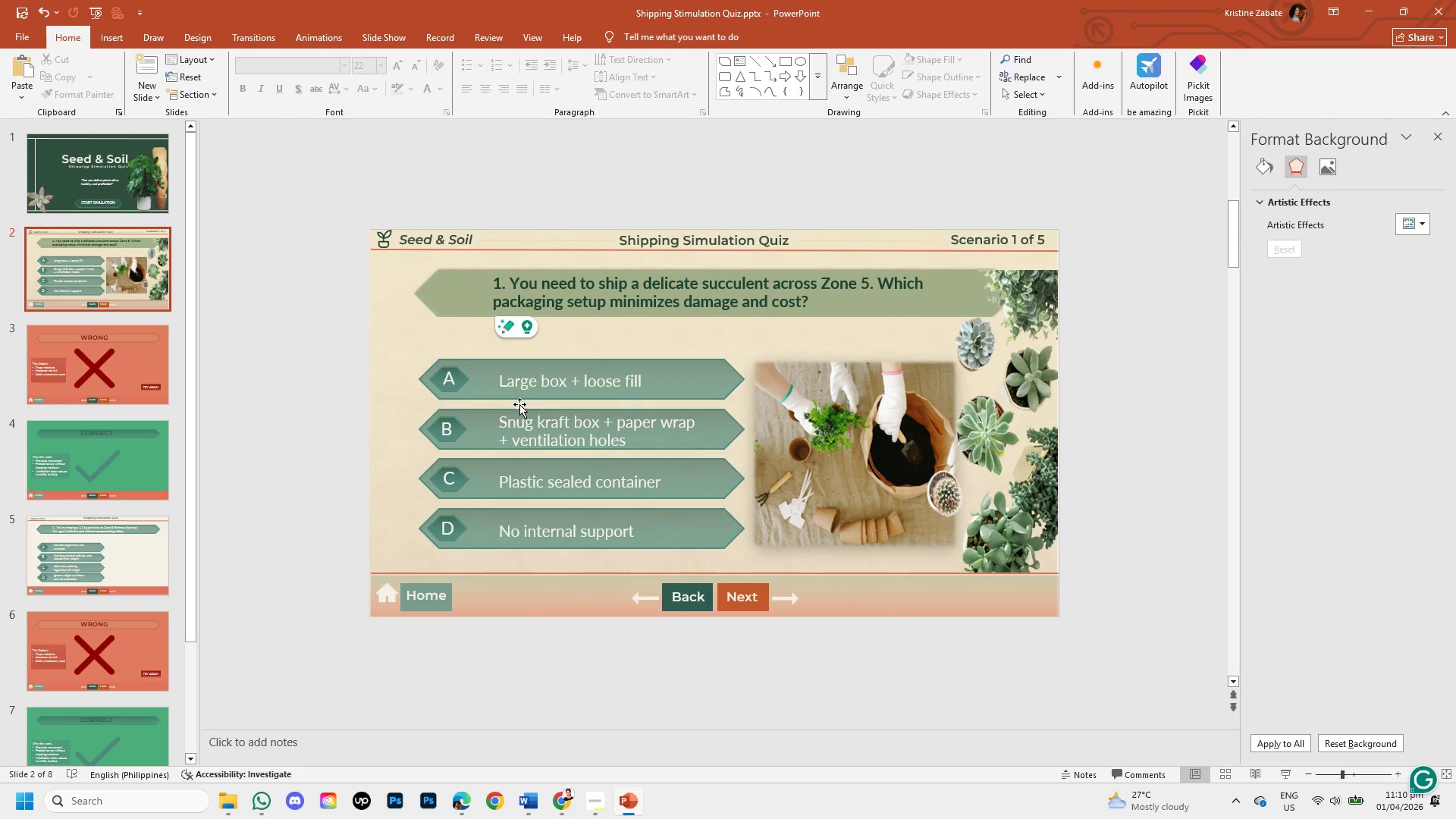 
hold_key(key=ShiftLeft, duration=1.51)
left_click([460, 384])
 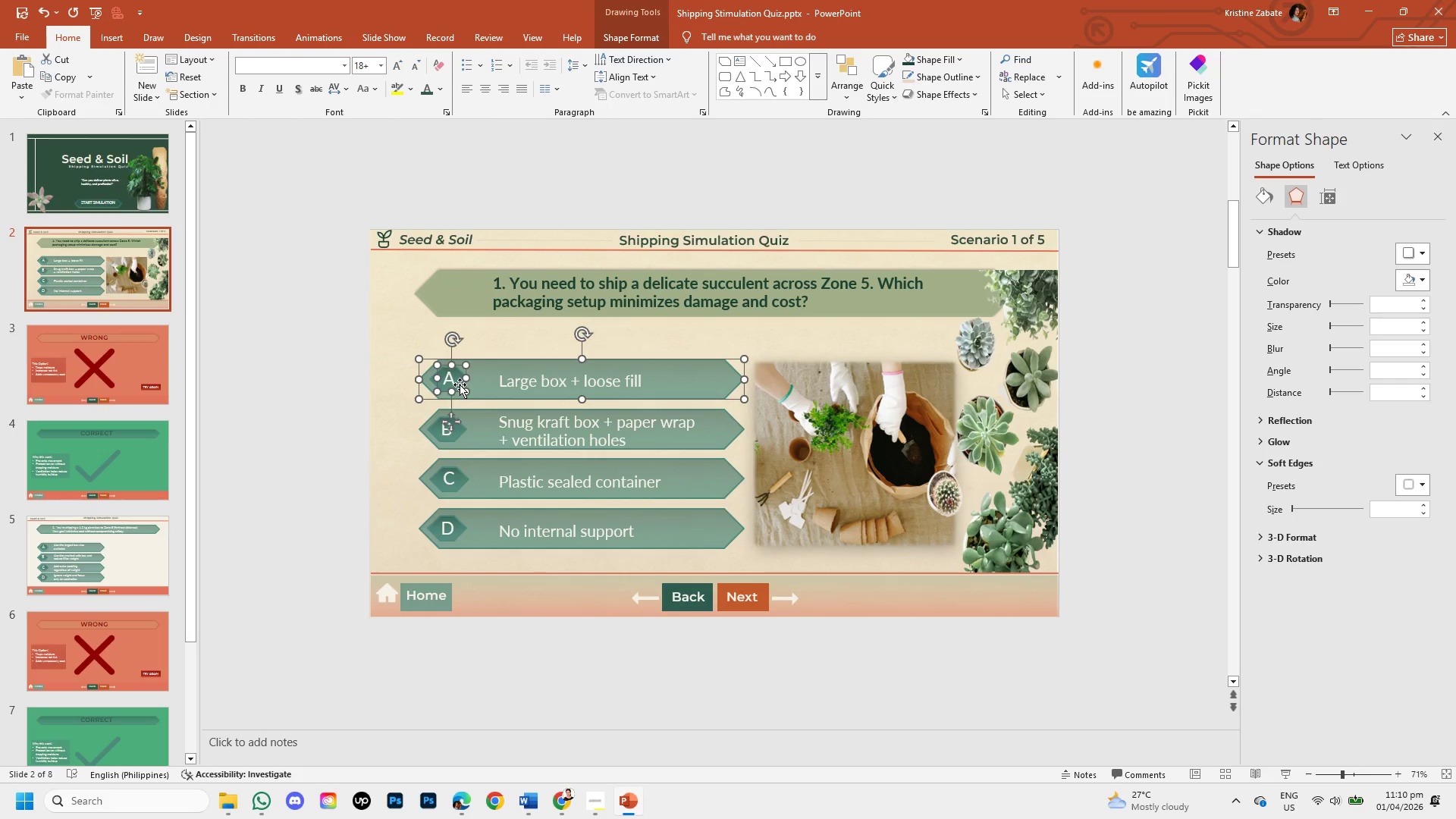 
hold_key(key=ShiftLeft, duration=1.52)
left_click([466, 441])
 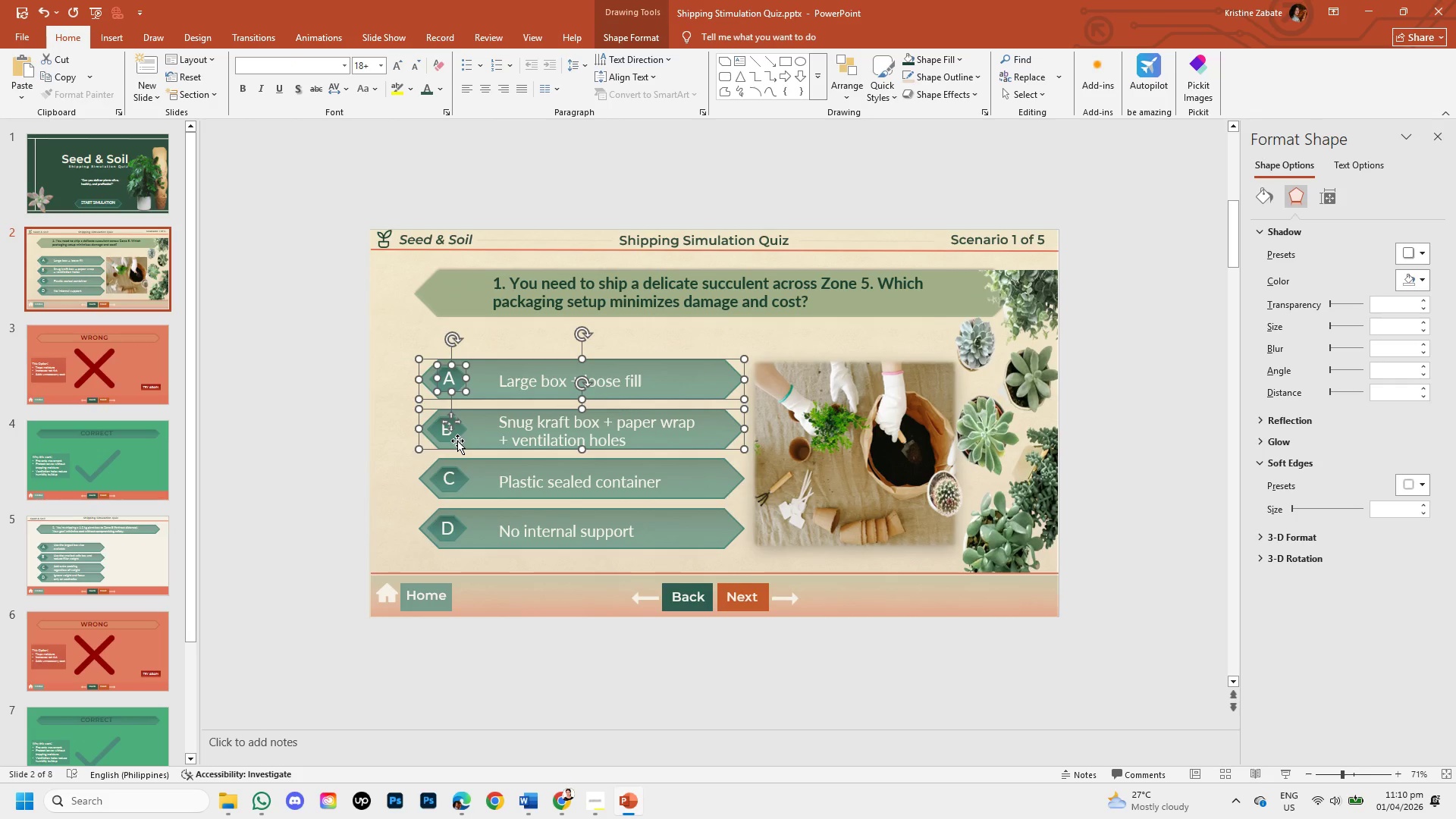 
hold_key(key=ShiftLeft, duration=1.5)
left_click([457, 441])
 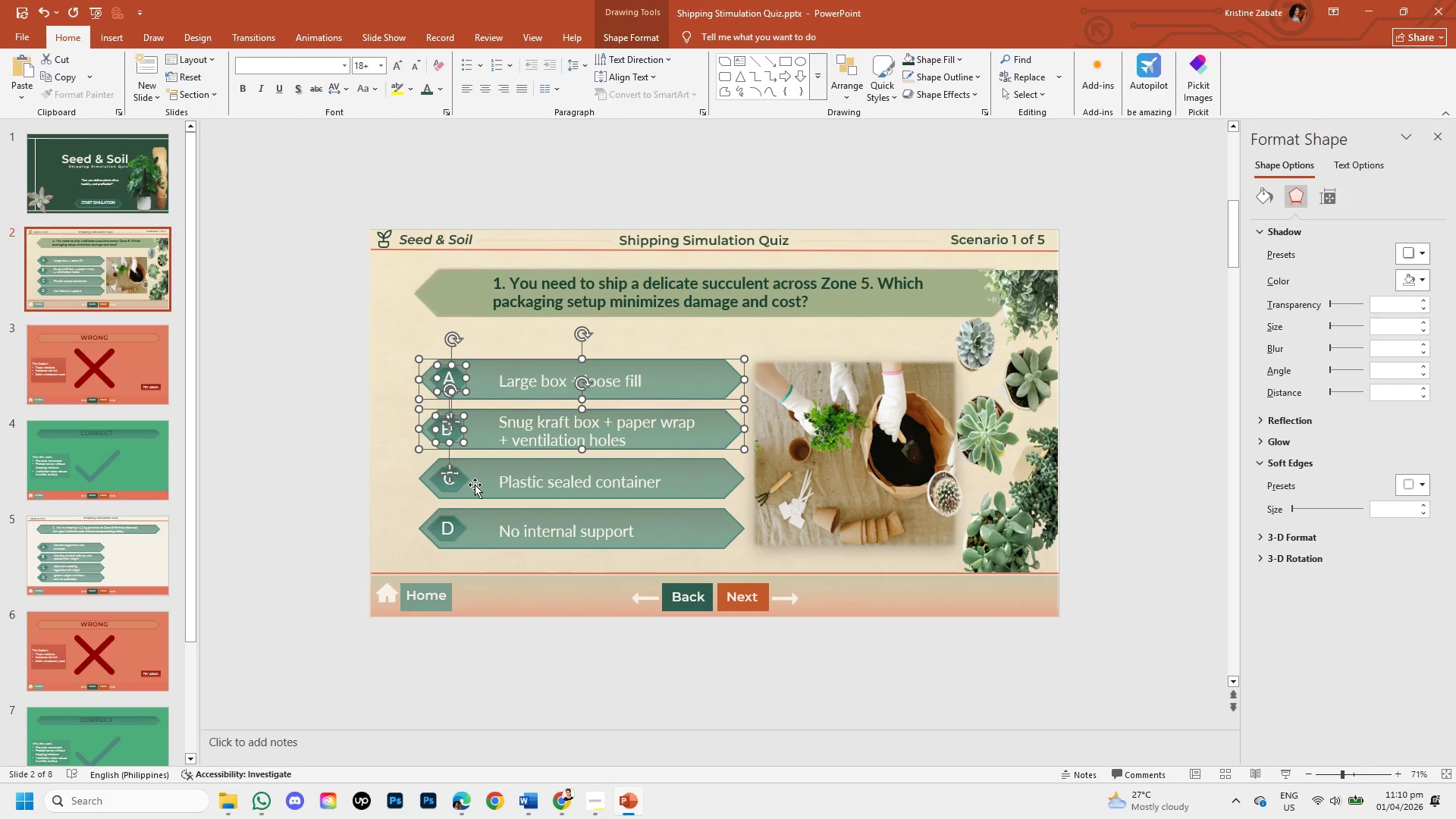 
left_click([475, 485])
 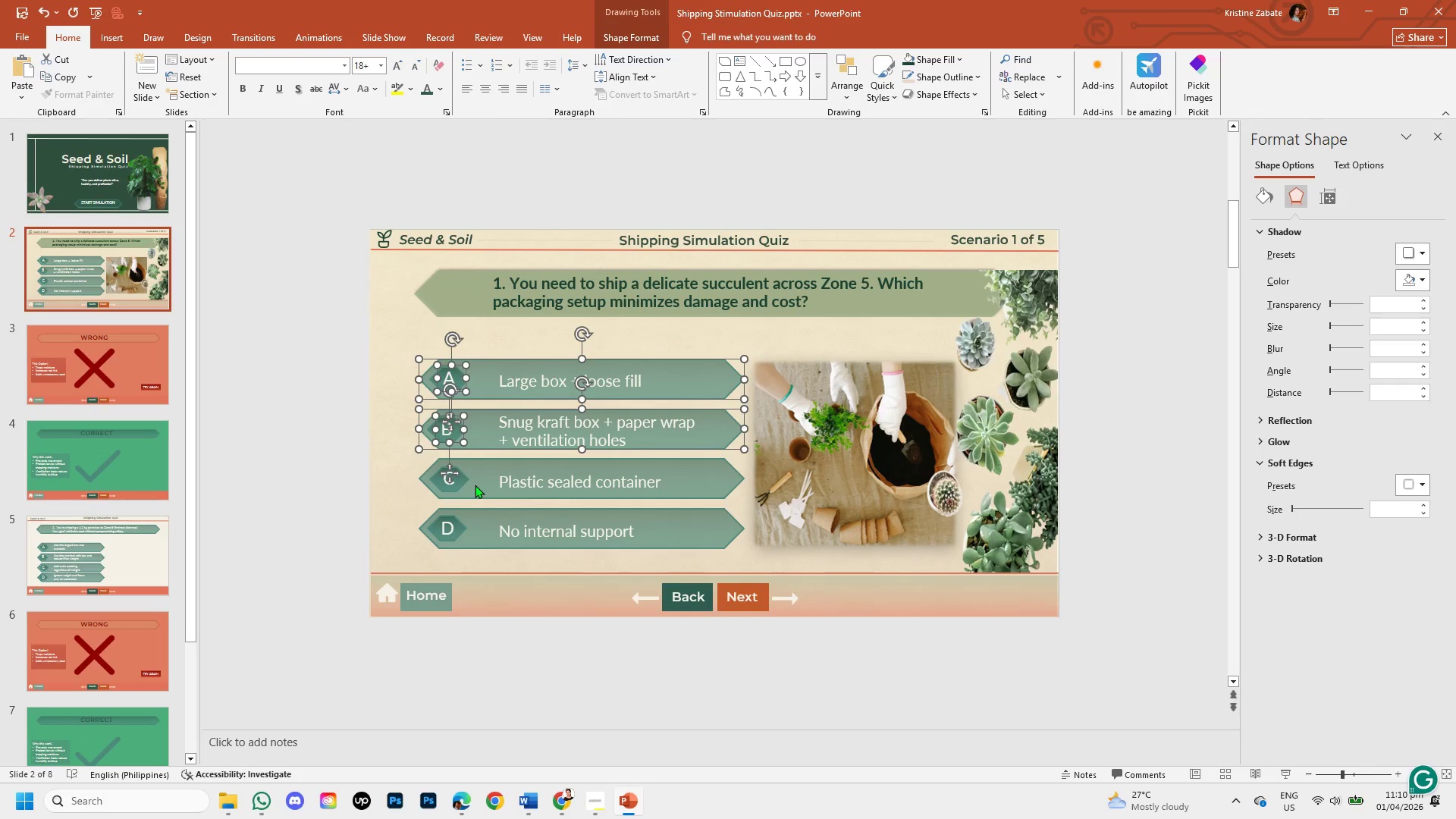 
hold_key(key=ShiftLeft, duration=1.53)
left_click([481, 491])
 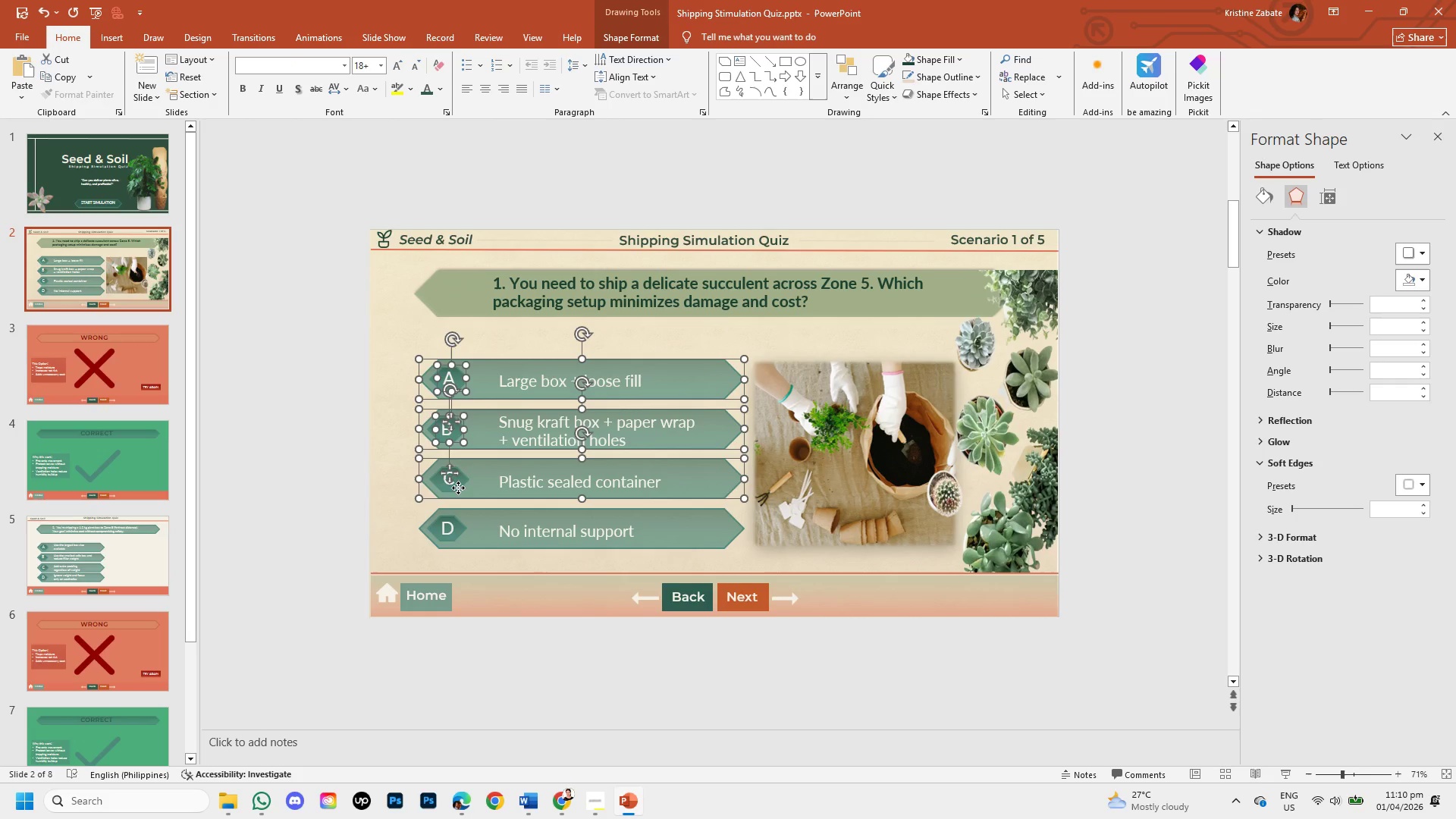 
left_click([458, 488])
 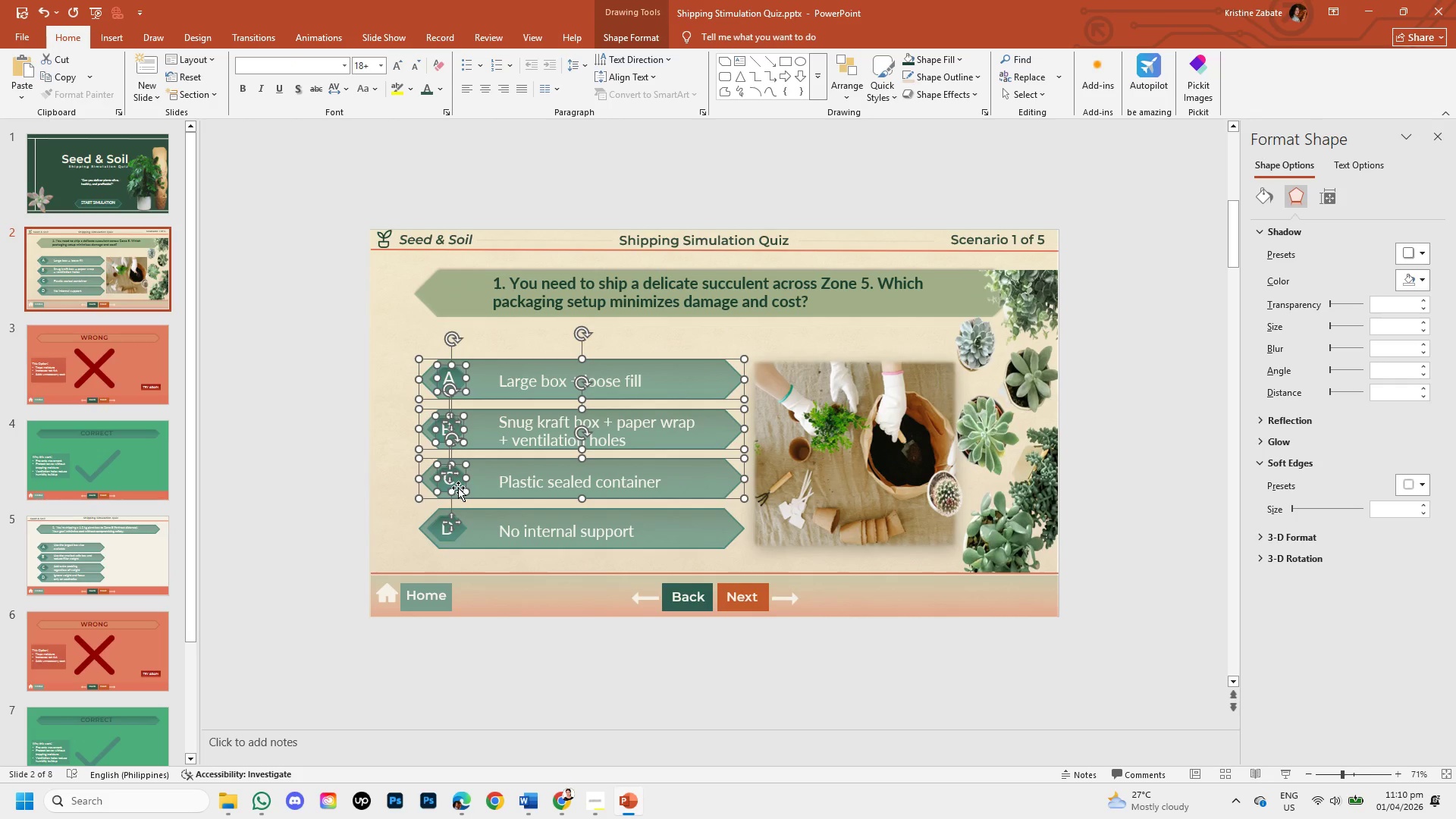 
hold_key(key=ShiftLeft, duration=1.52)
left_click([484, 531])
 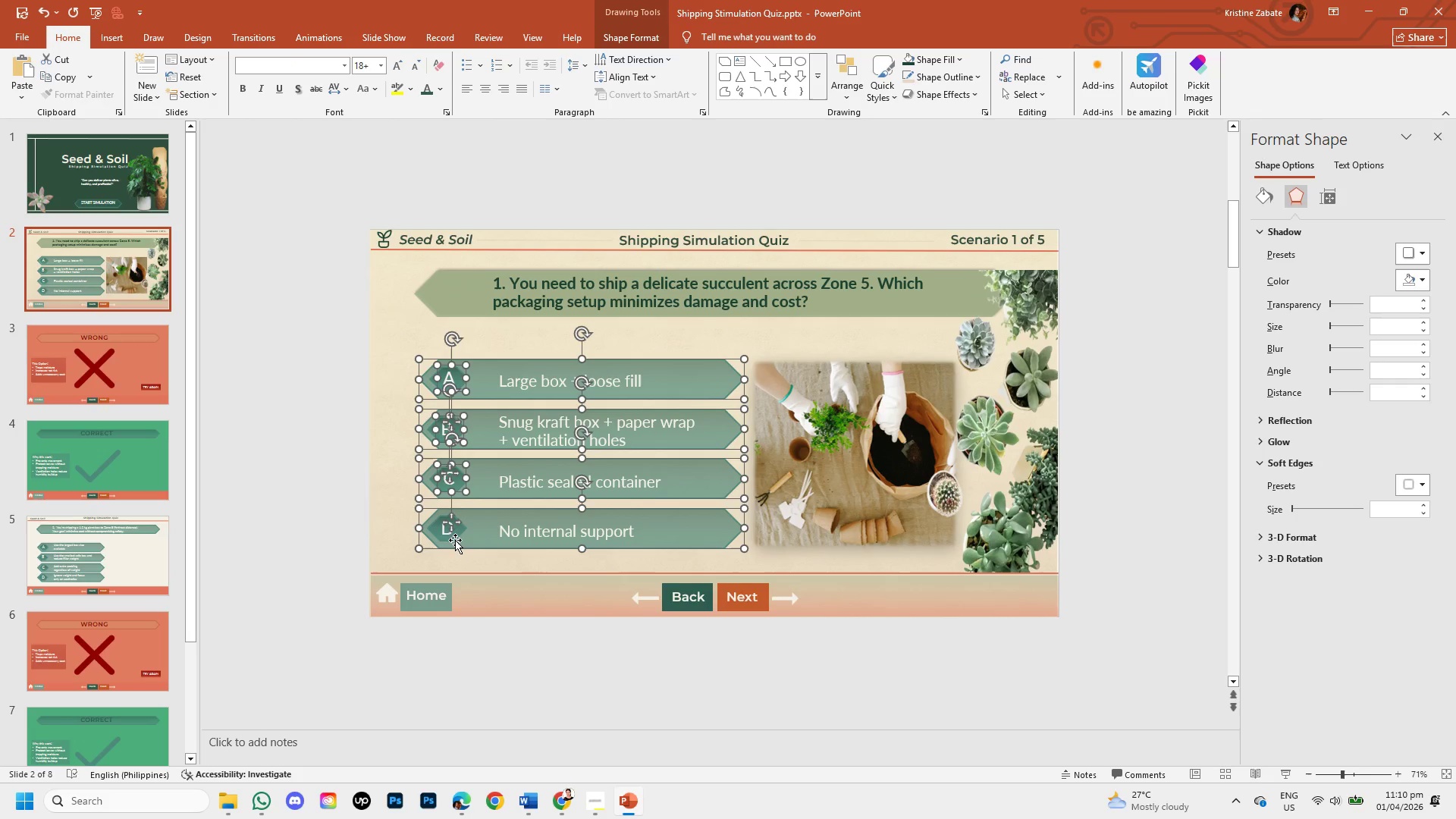 
hold_key(key=ShiftLeft, duration=0.94)
left_click([451, 538])
 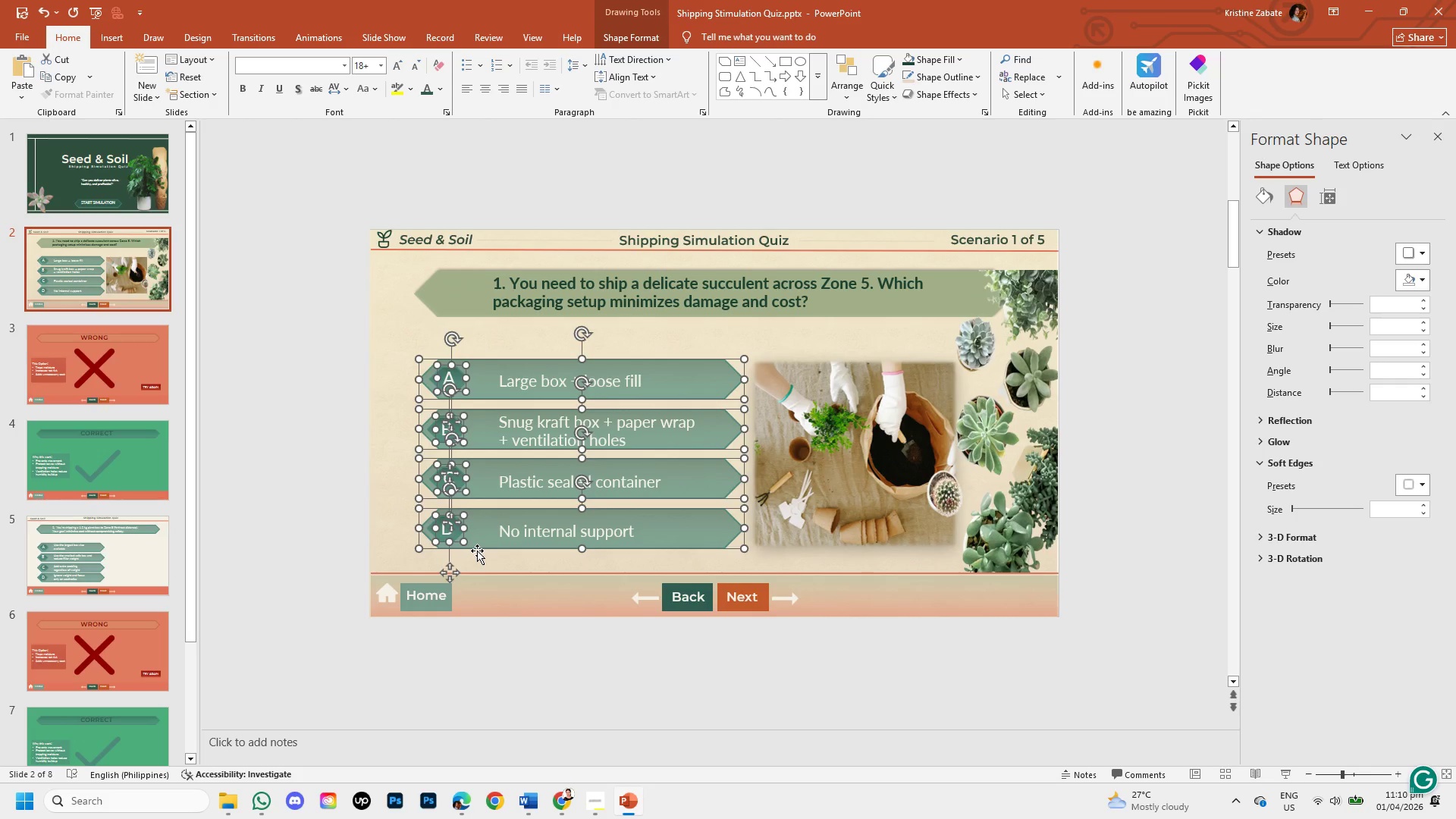 
wait(10.58)
 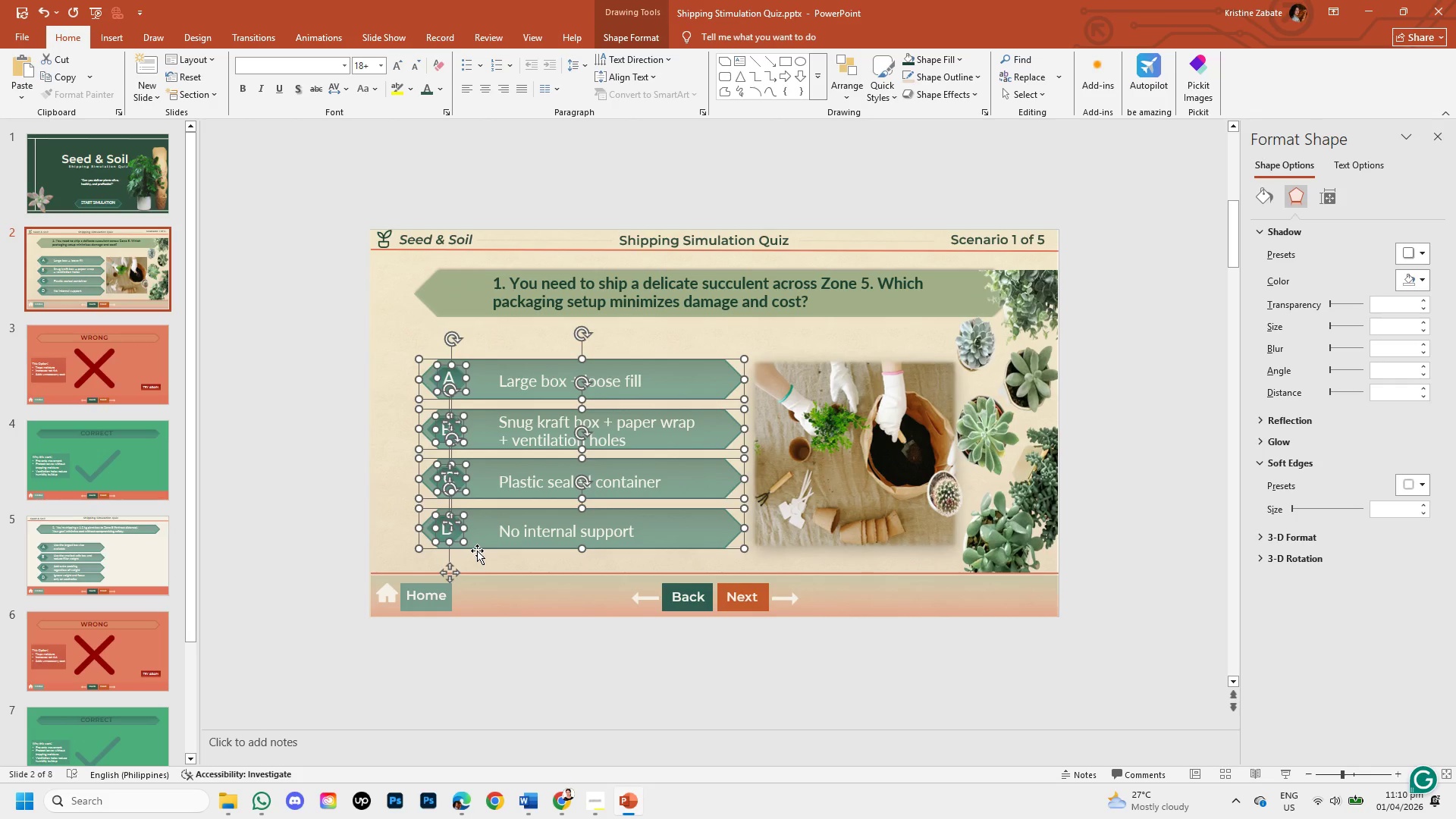 
left_click([224, 491])
 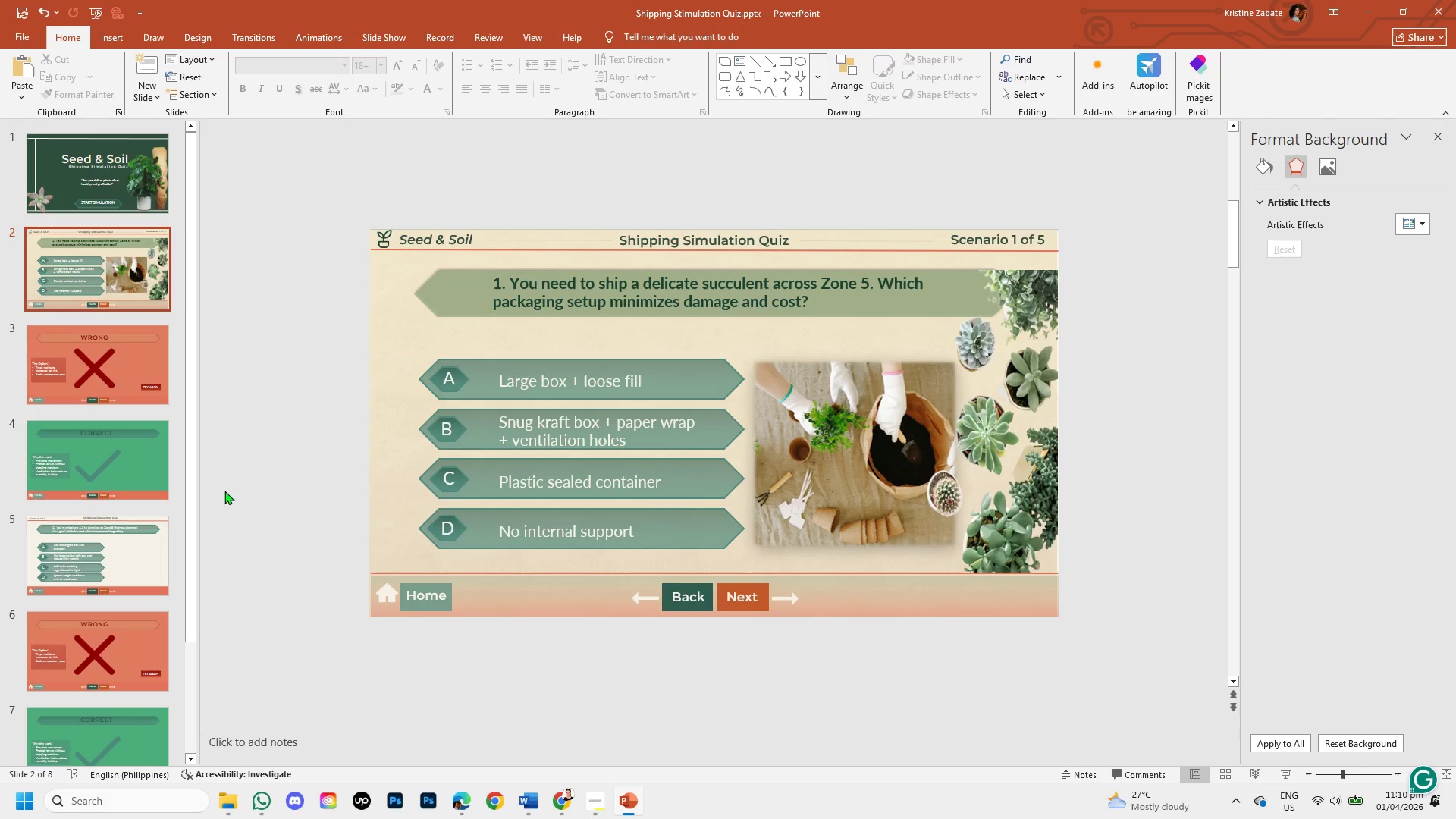 
wait(8.27)
 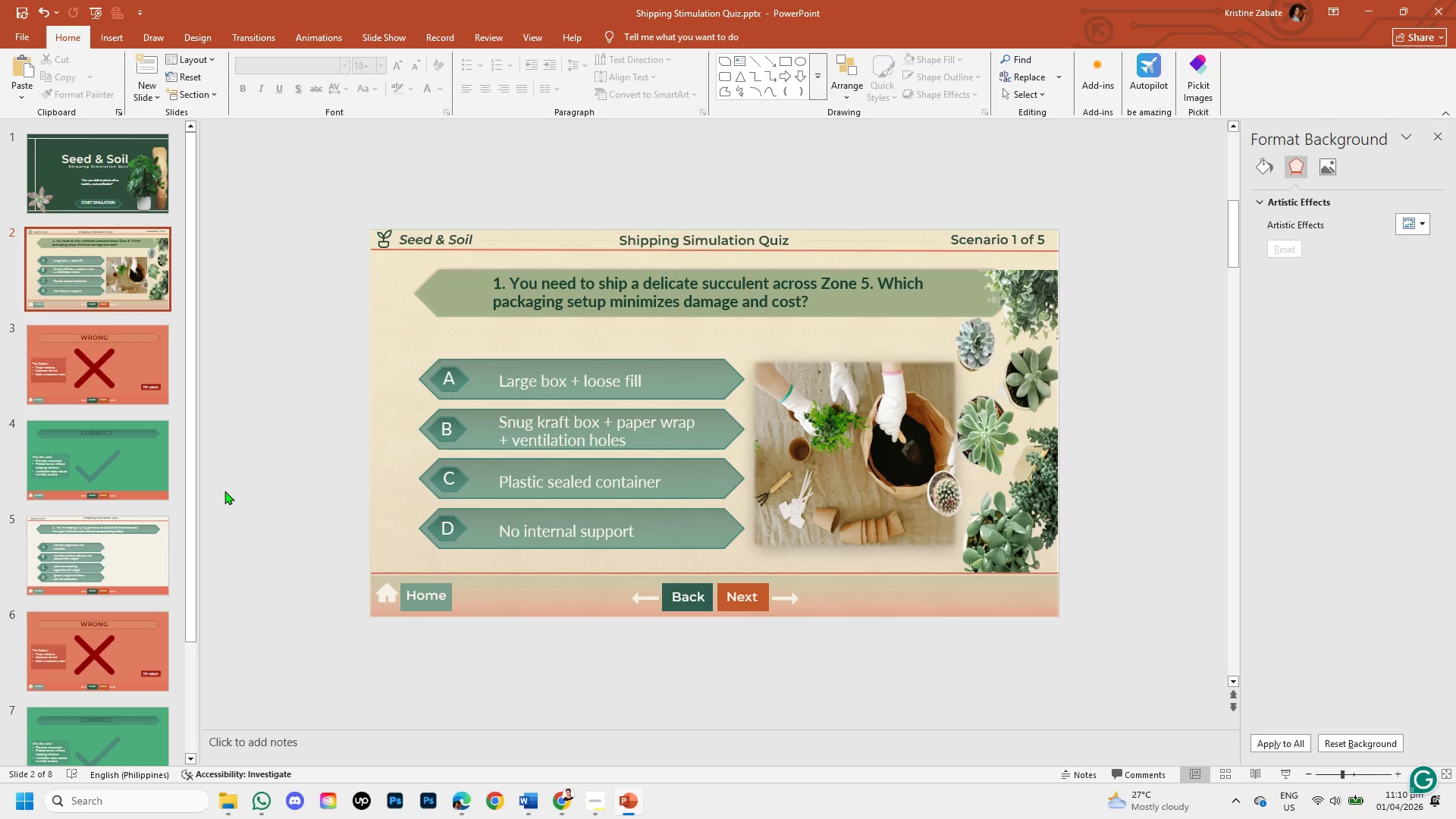 
left_click([485, 386])
 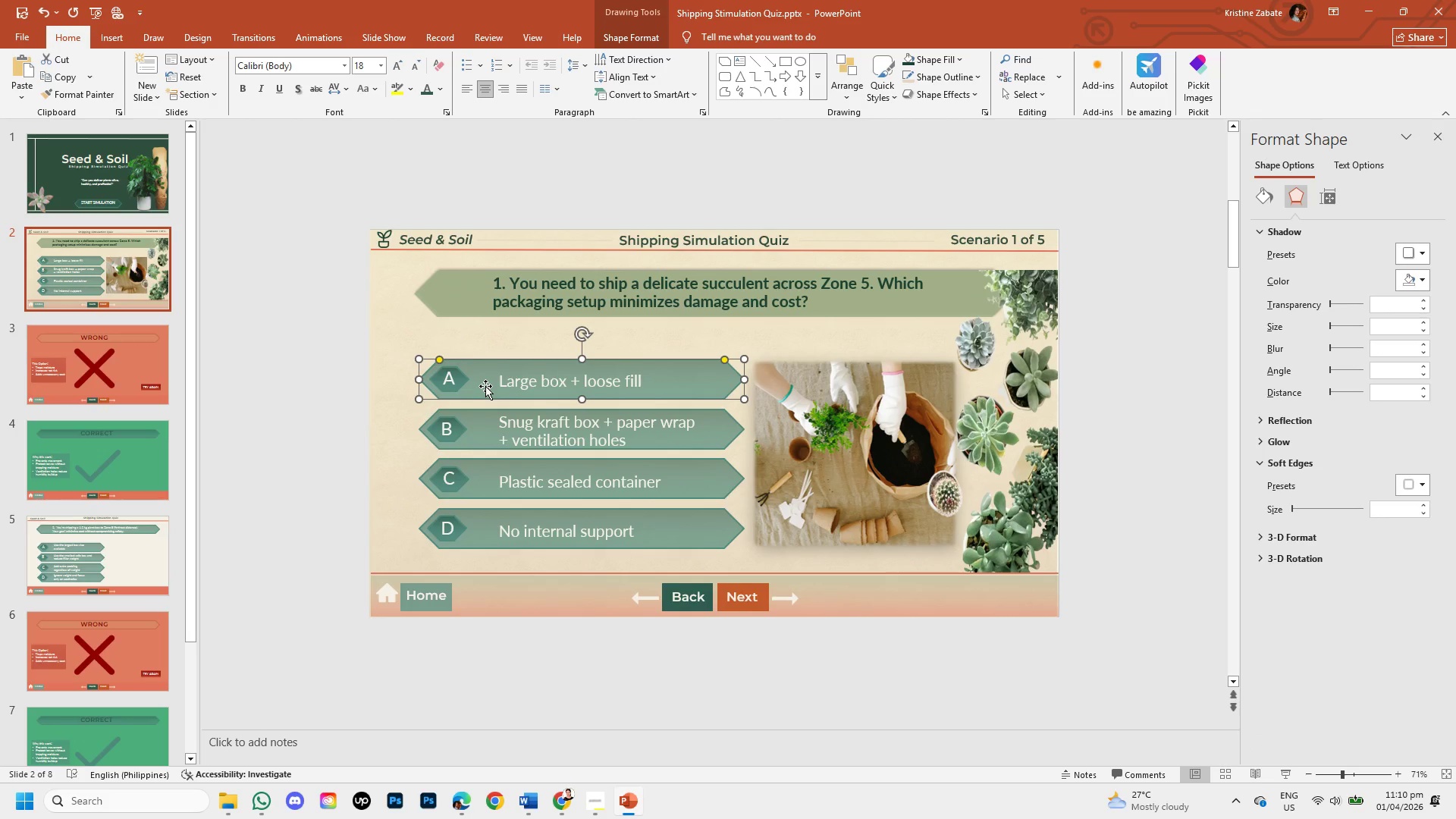 
wait(9.31)
 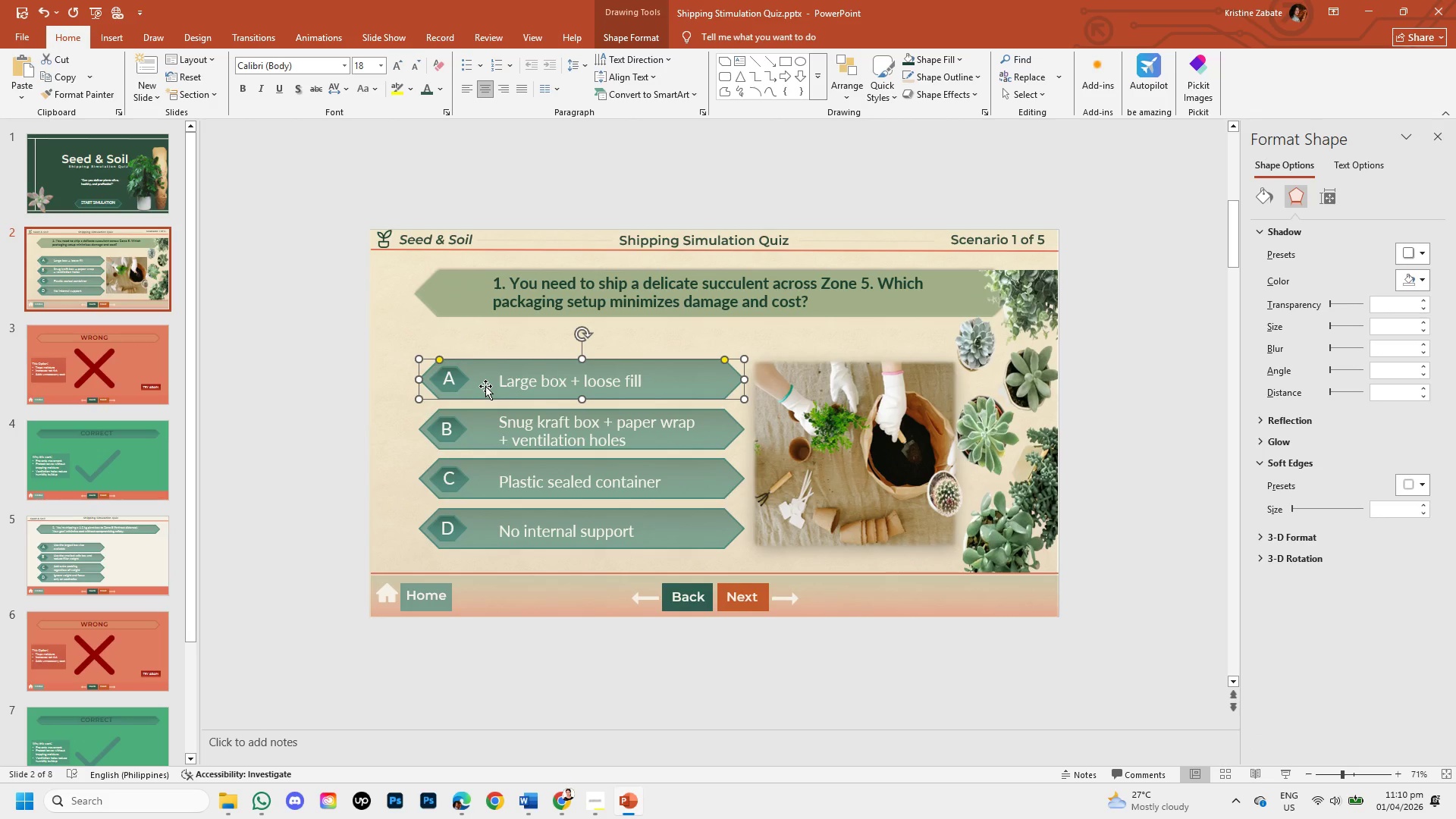 
left_click([462, 376])
 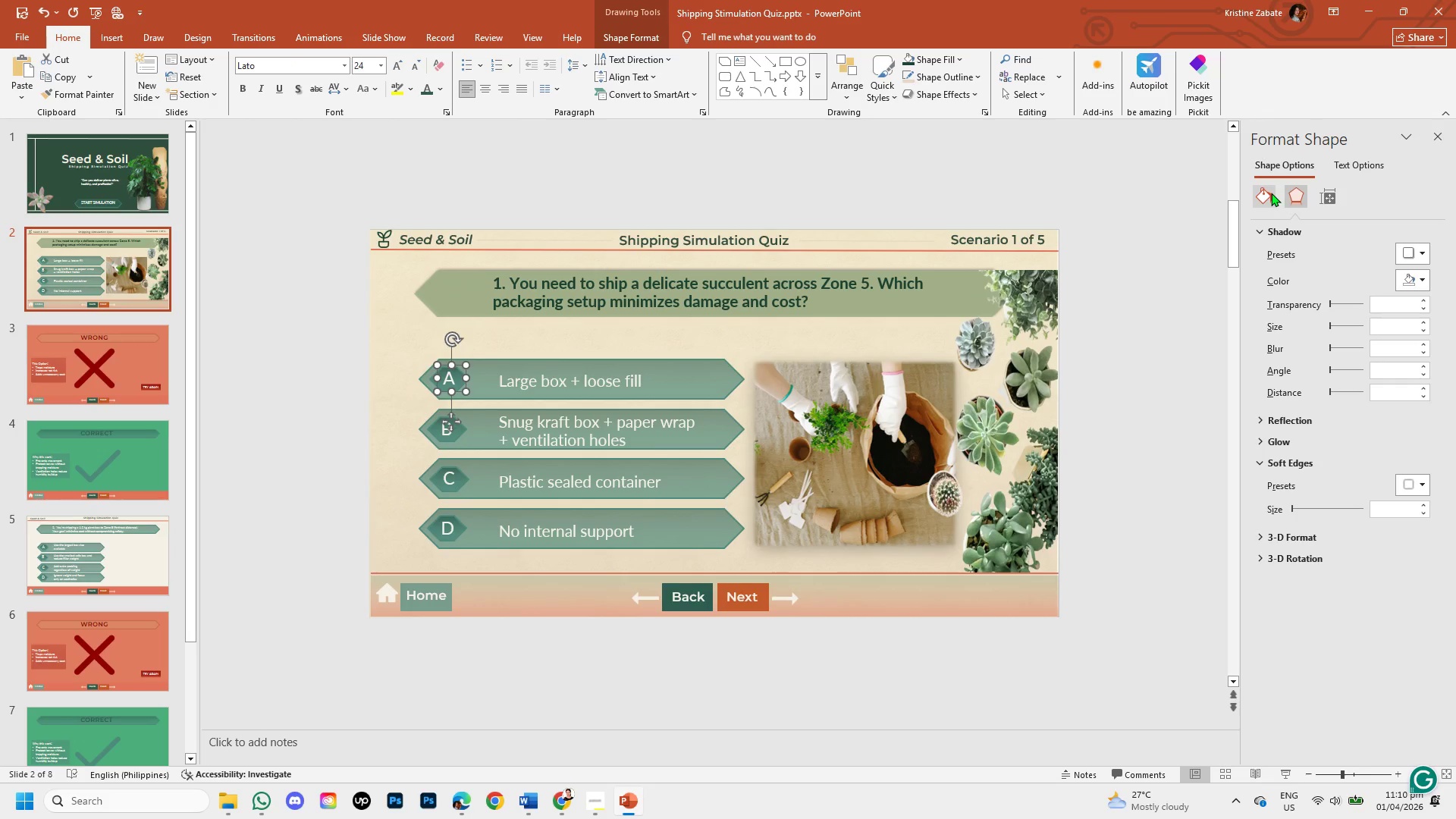 
left_click([1269, 193])
 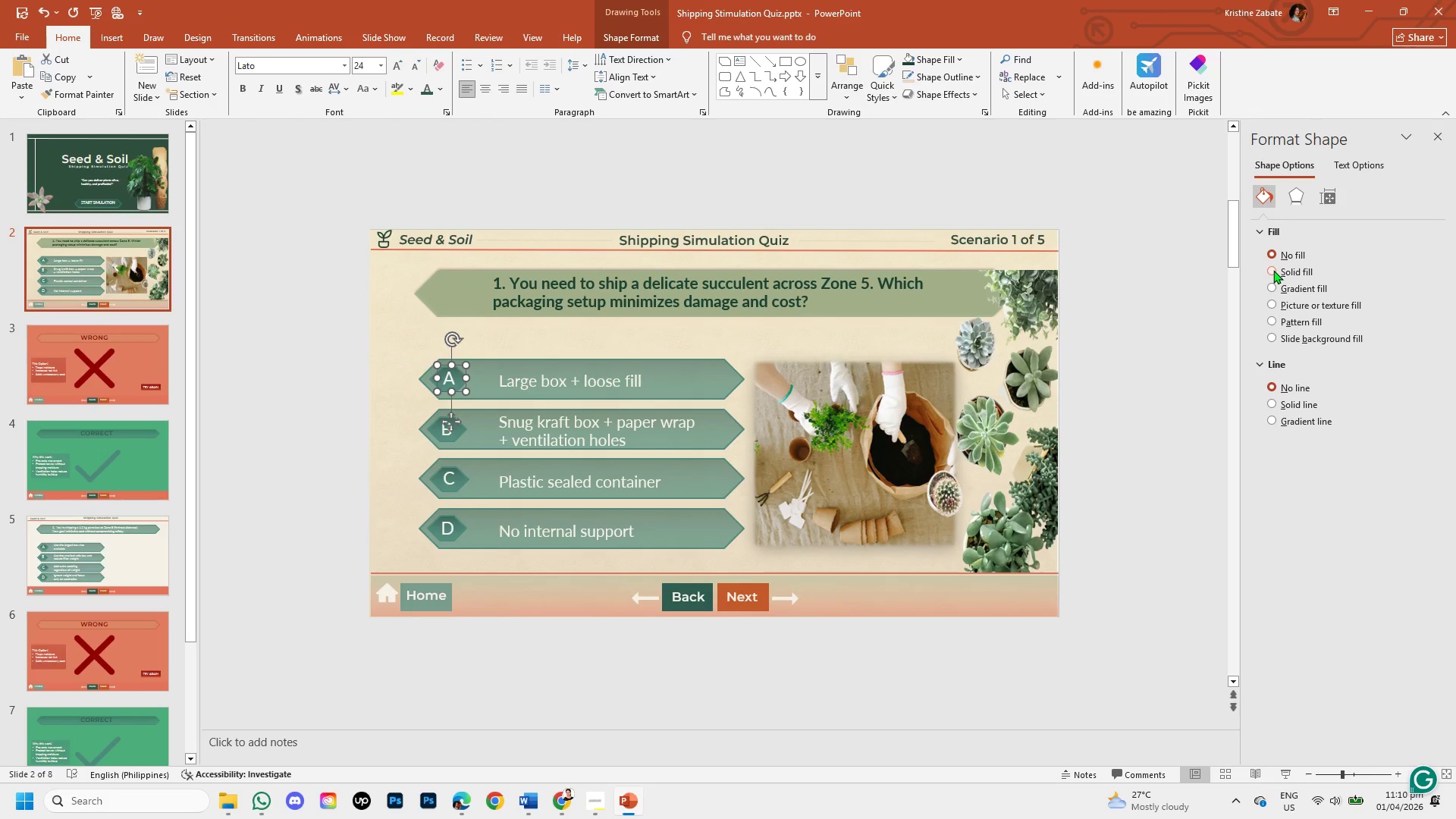 
left_click([1273, 270])
 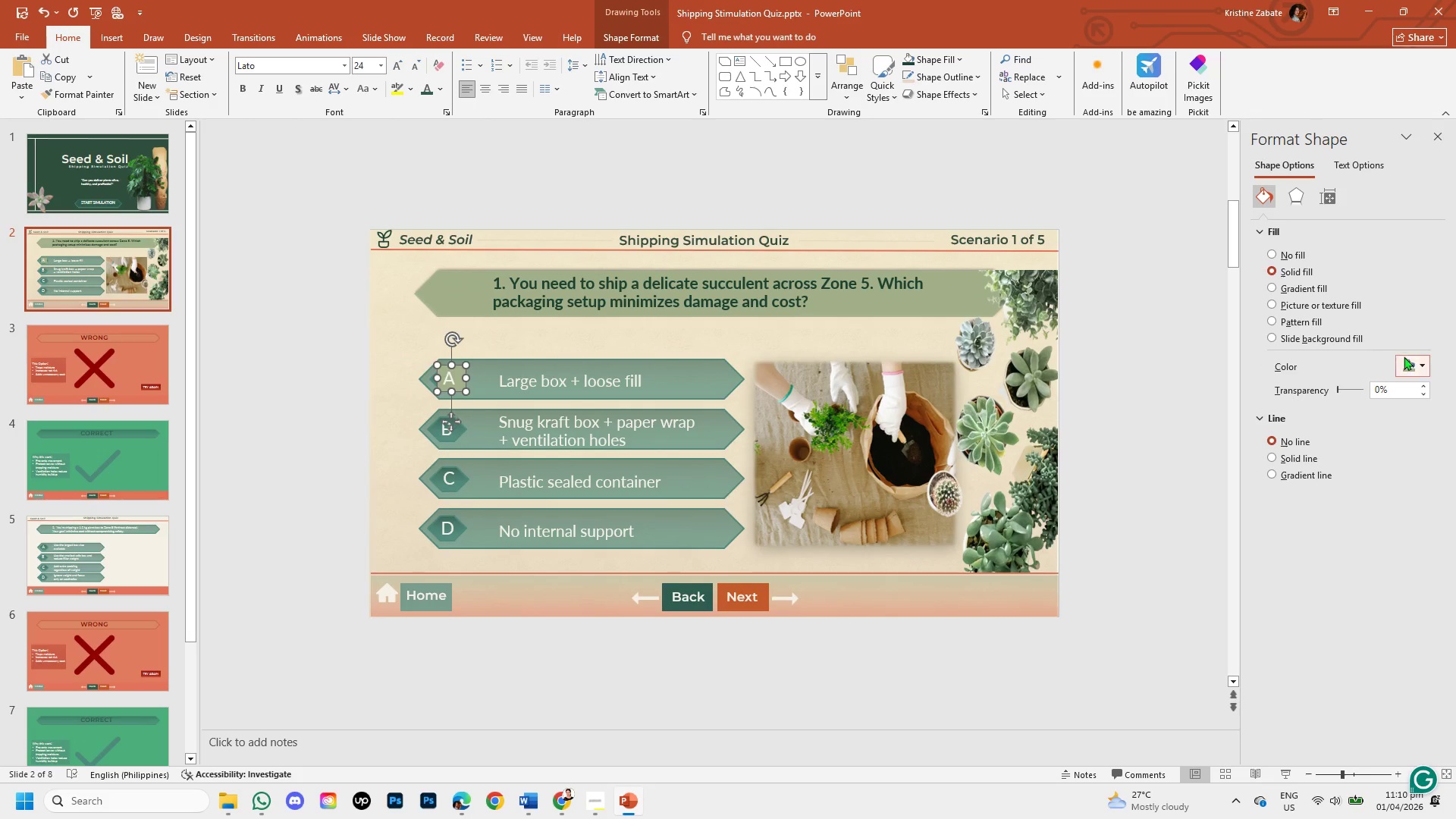 
left_click([1421, 364])
 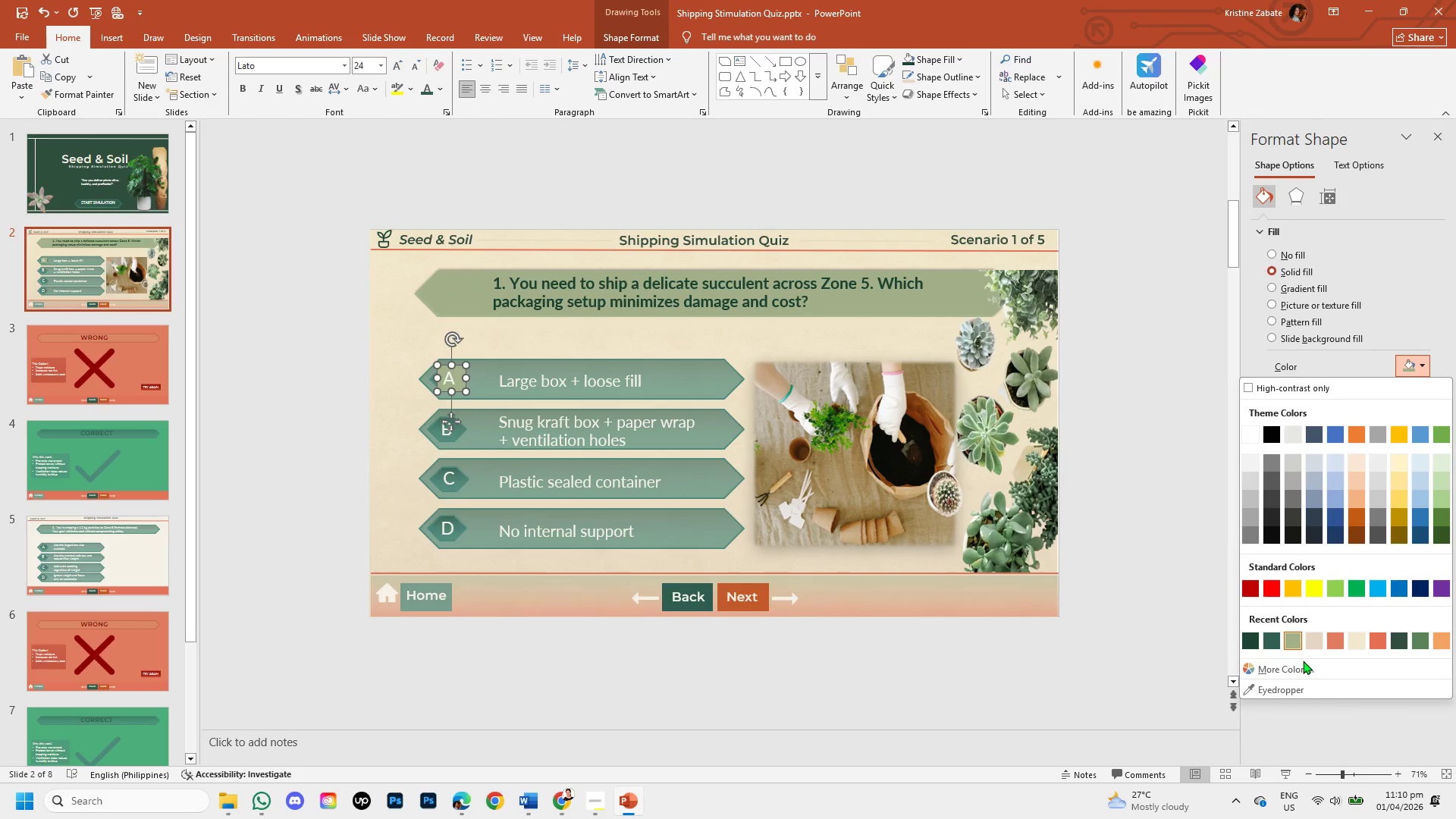 
left_click([1303, 666])
 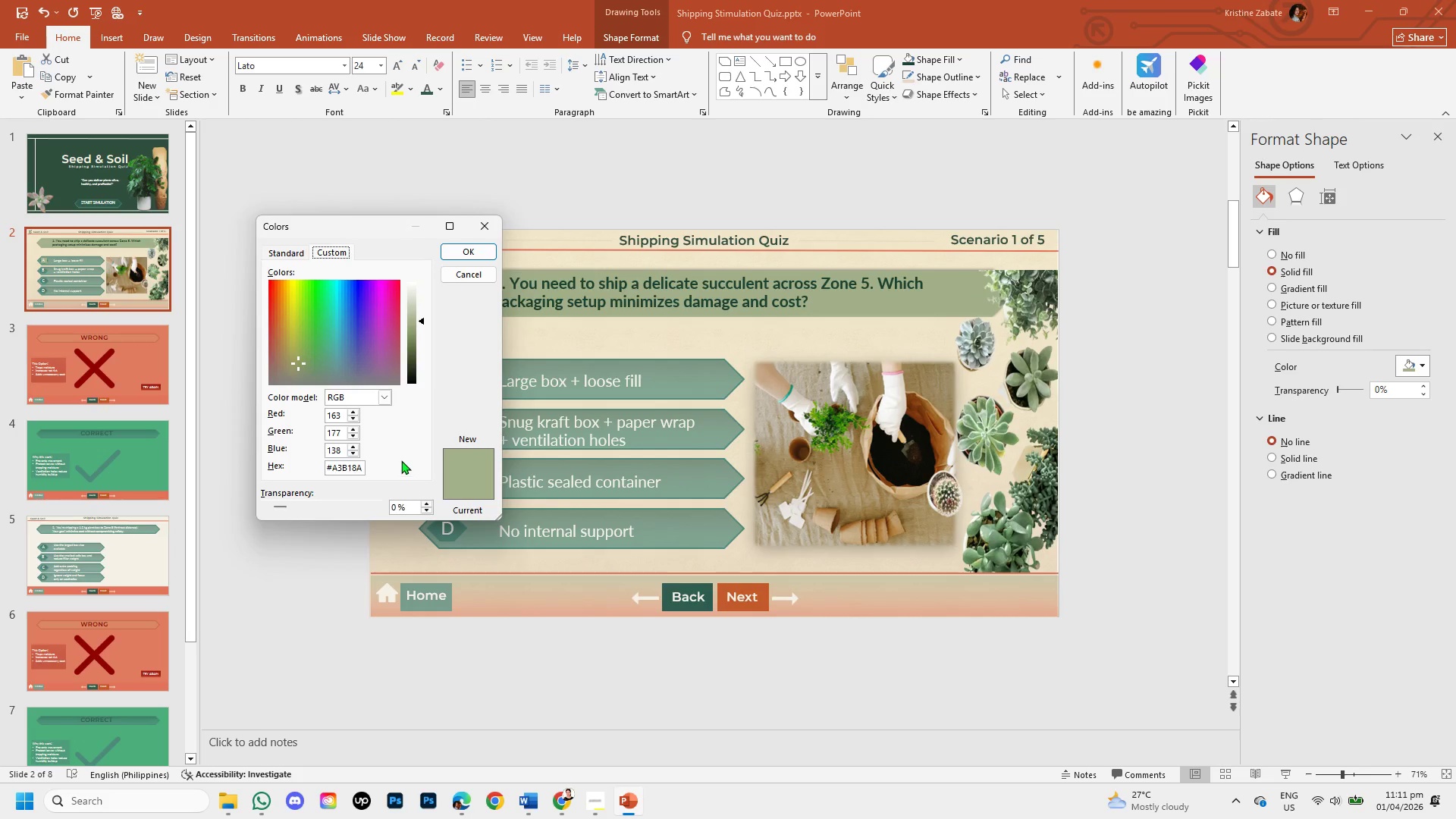 
left_click([362, 465])
 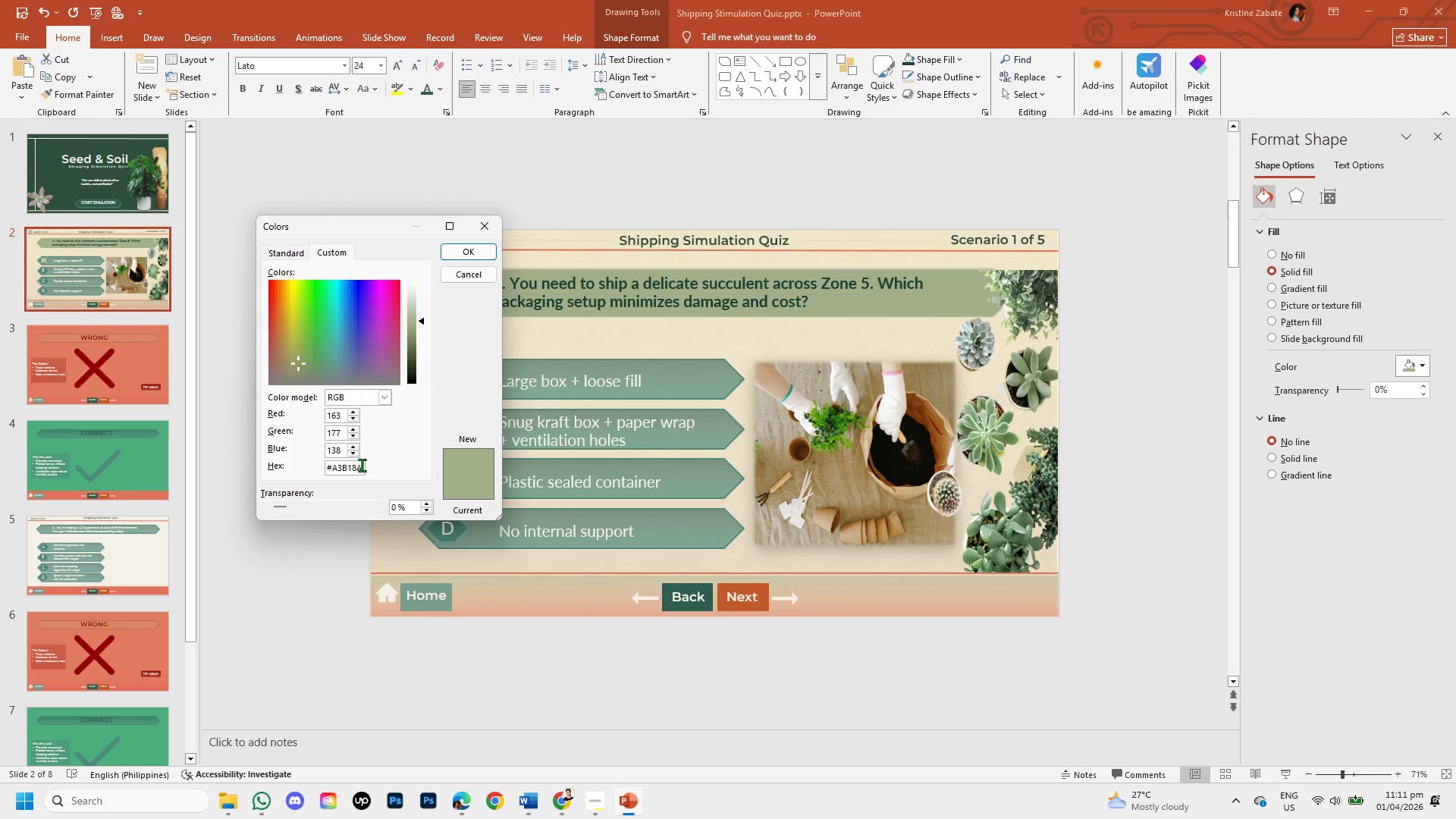 
key(Backspace)
 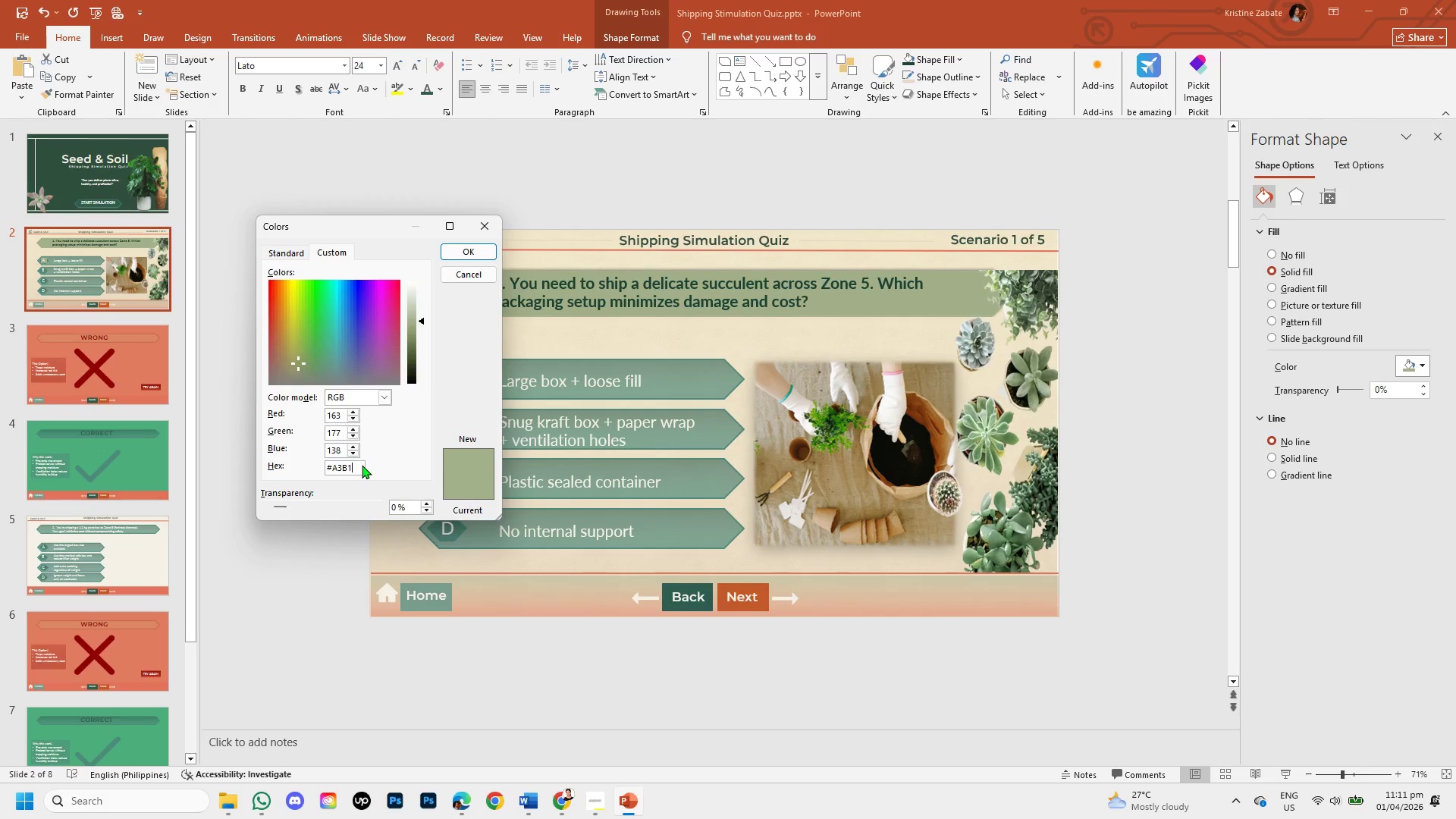 
key(Backspace)
 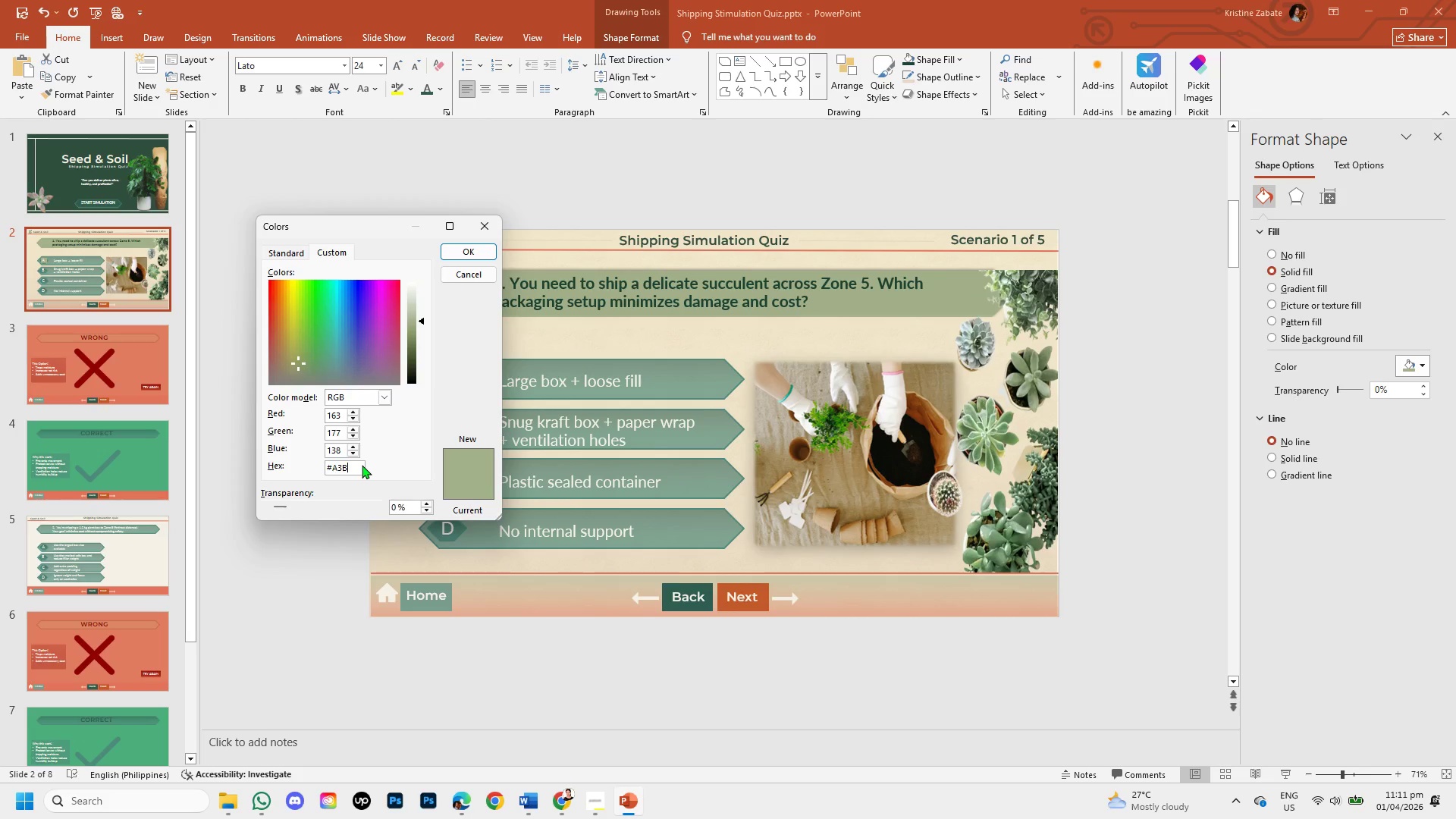 
key(Backspace)
 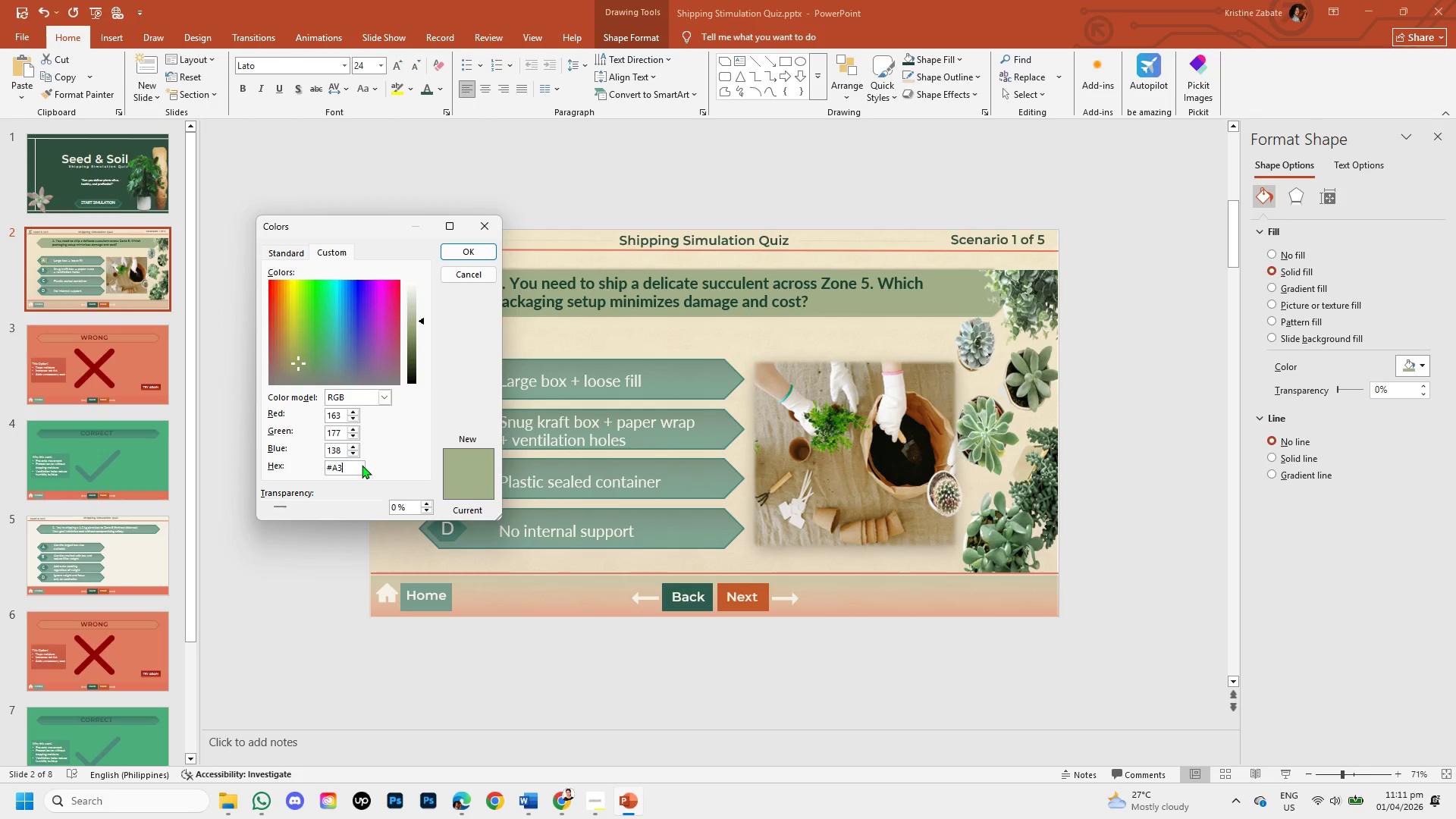 
key(Backspace)
 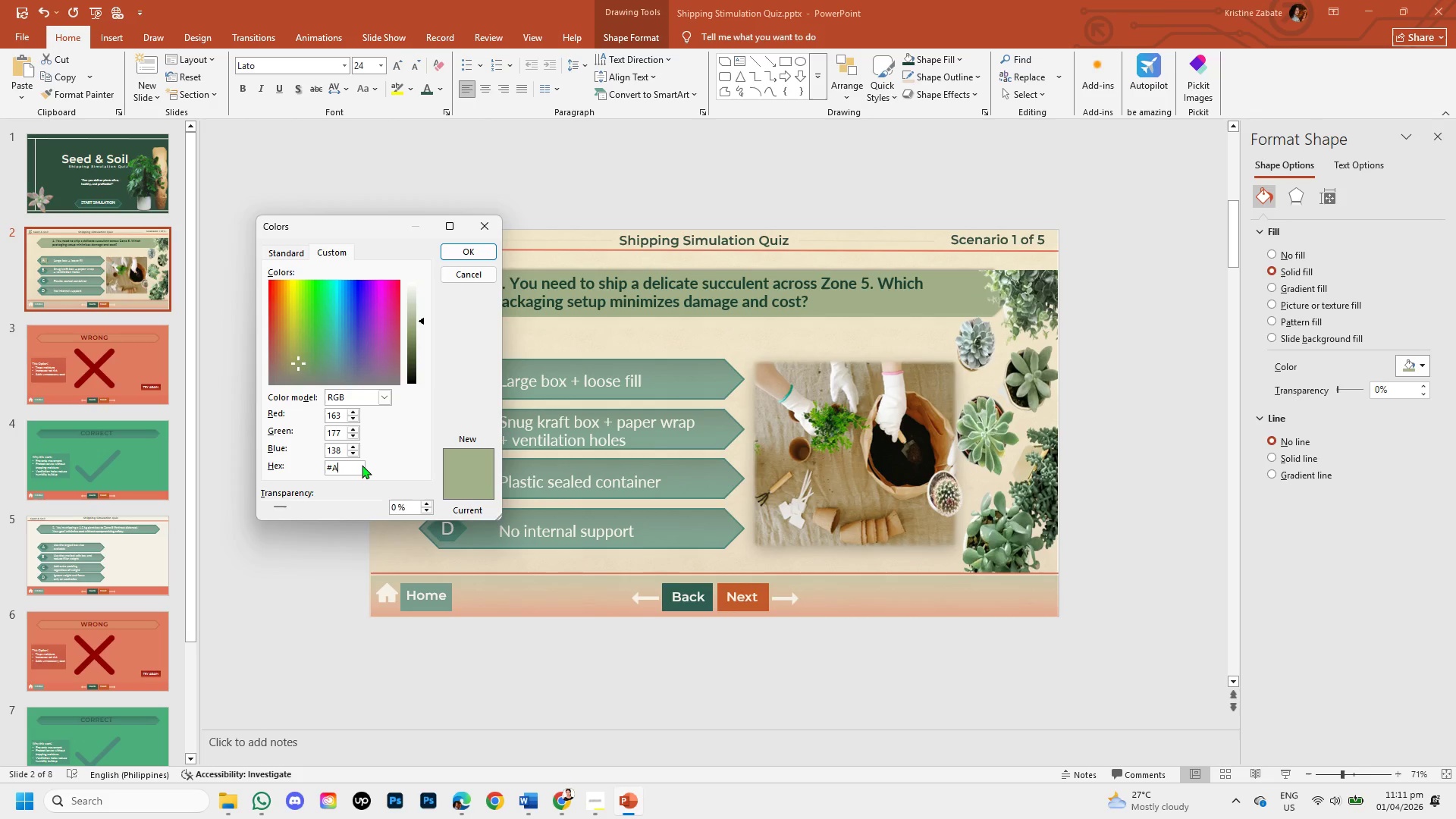 
key(Backspace)
 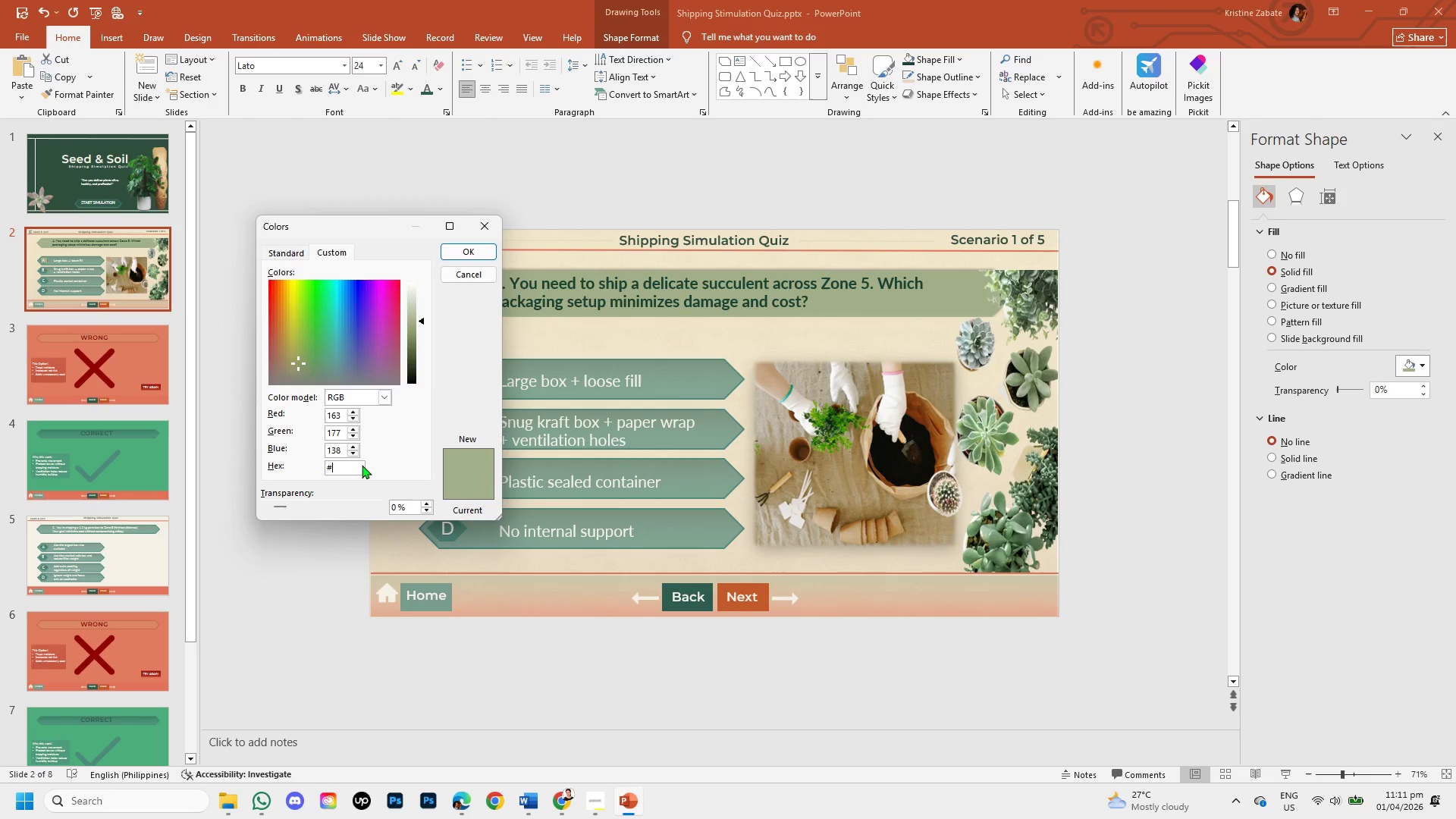 
key(Backspace)
 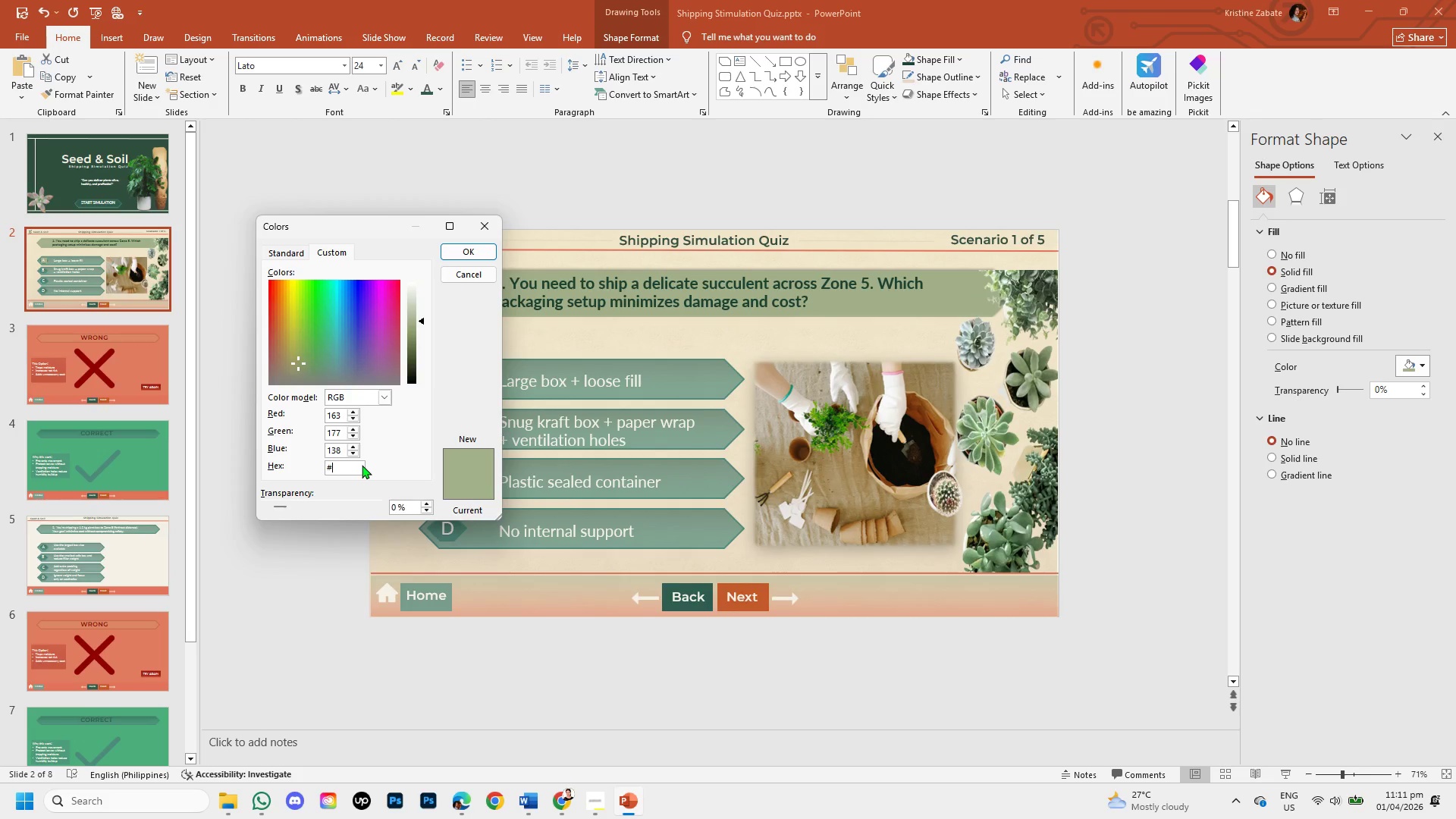 
key(Numpad5)
 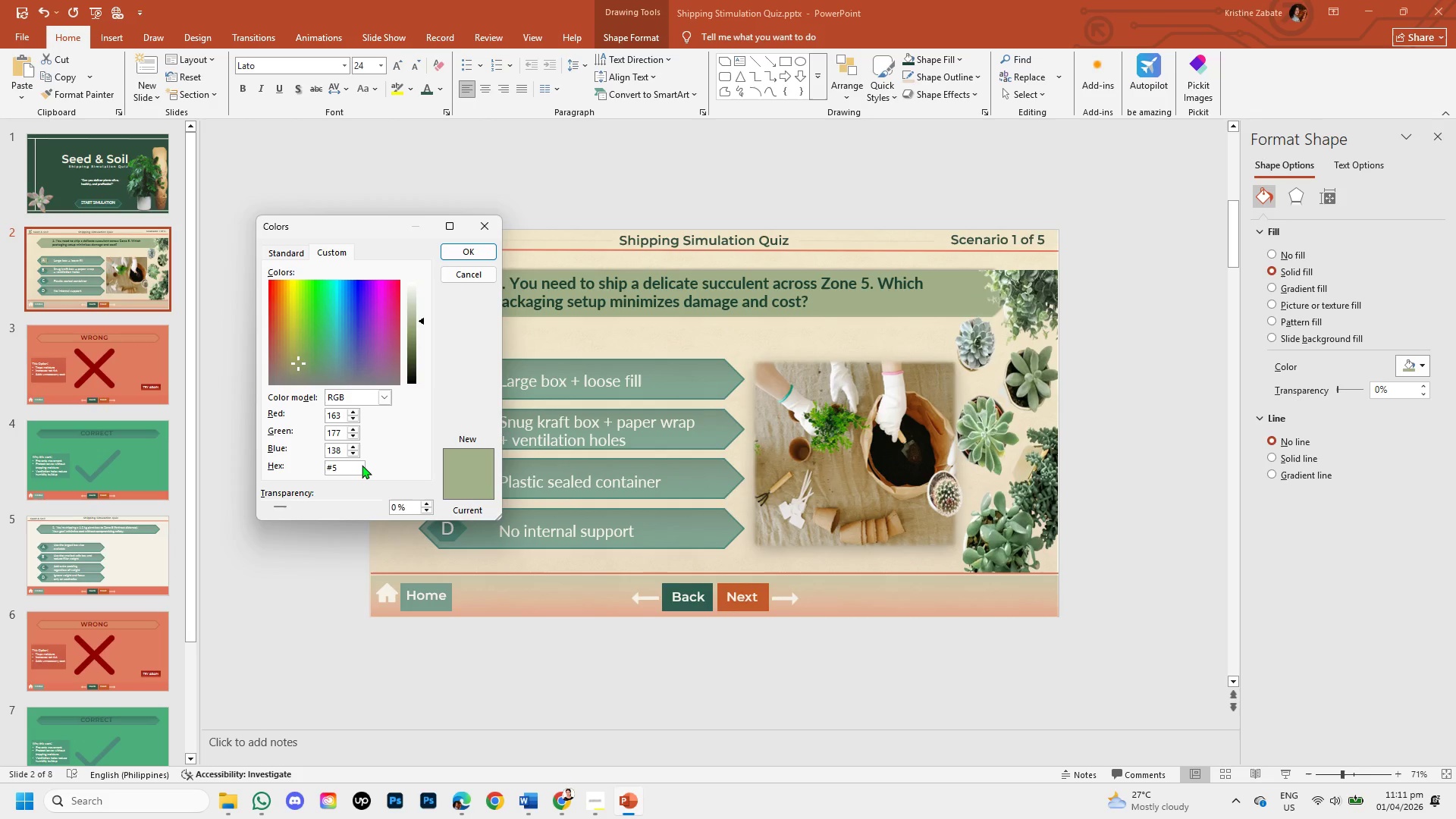 
key(Numpad8)
 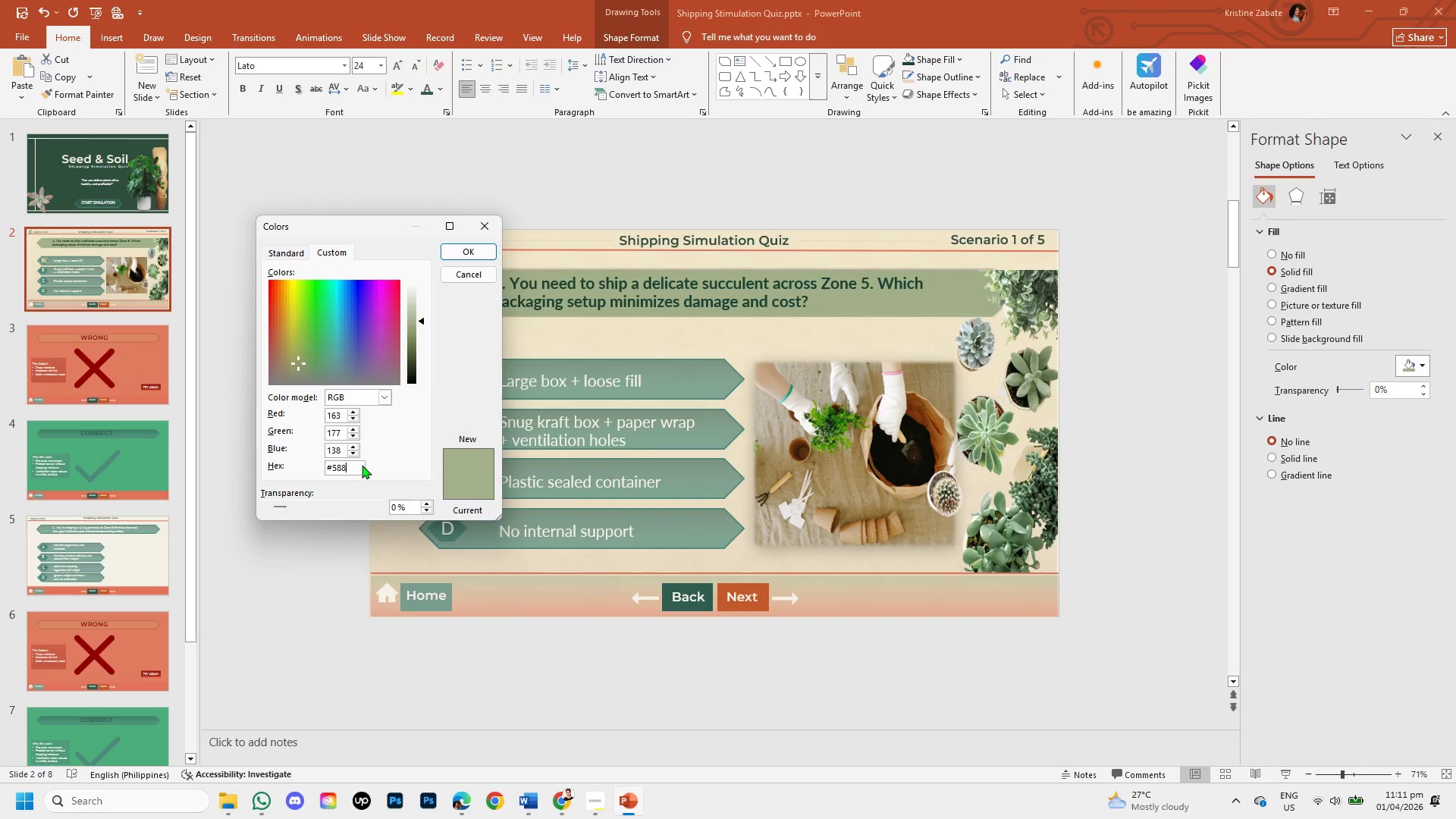 
key(Numpad8)
 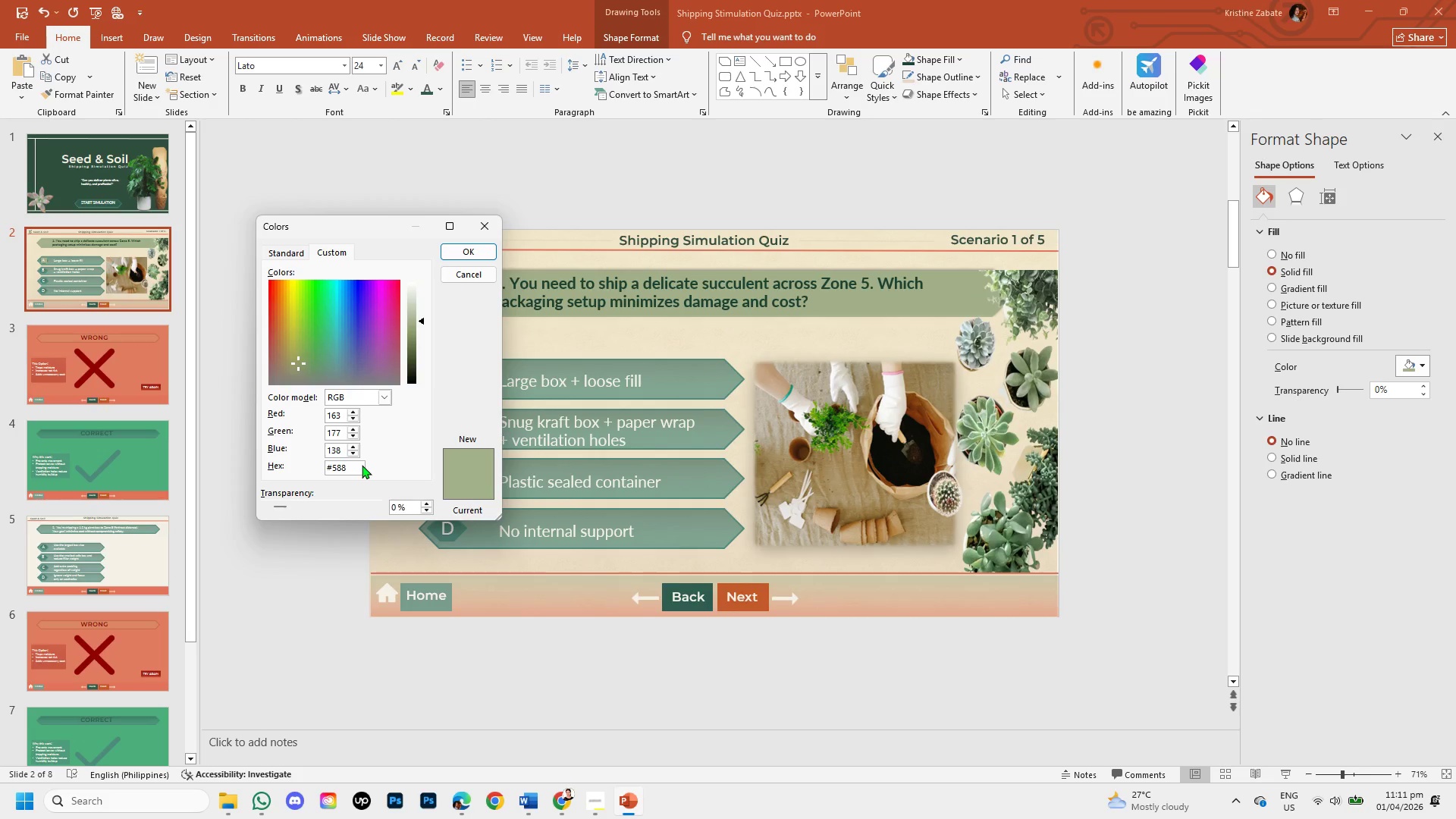 
key(Numpad1)
 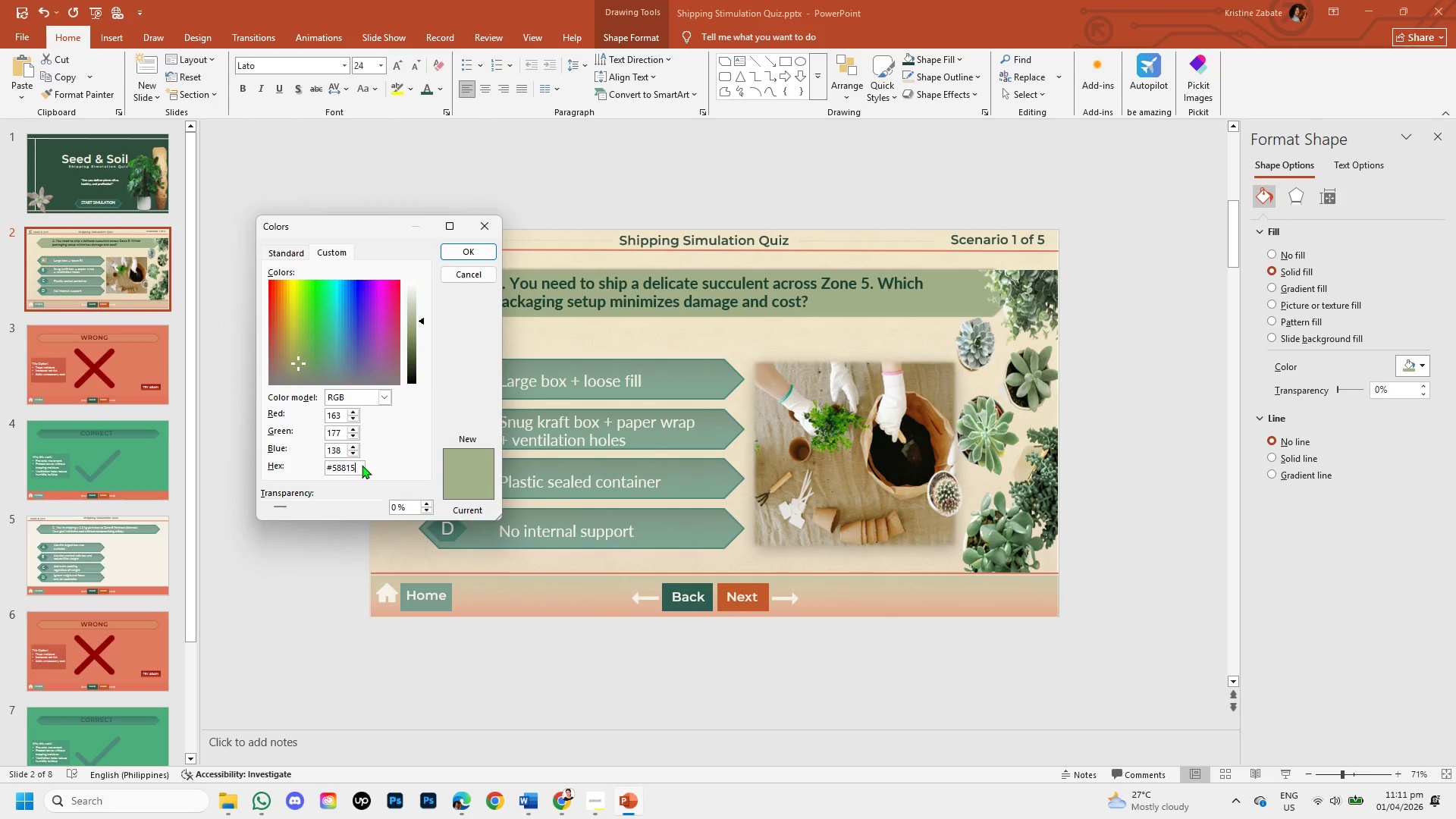 
key(Numpad5)
 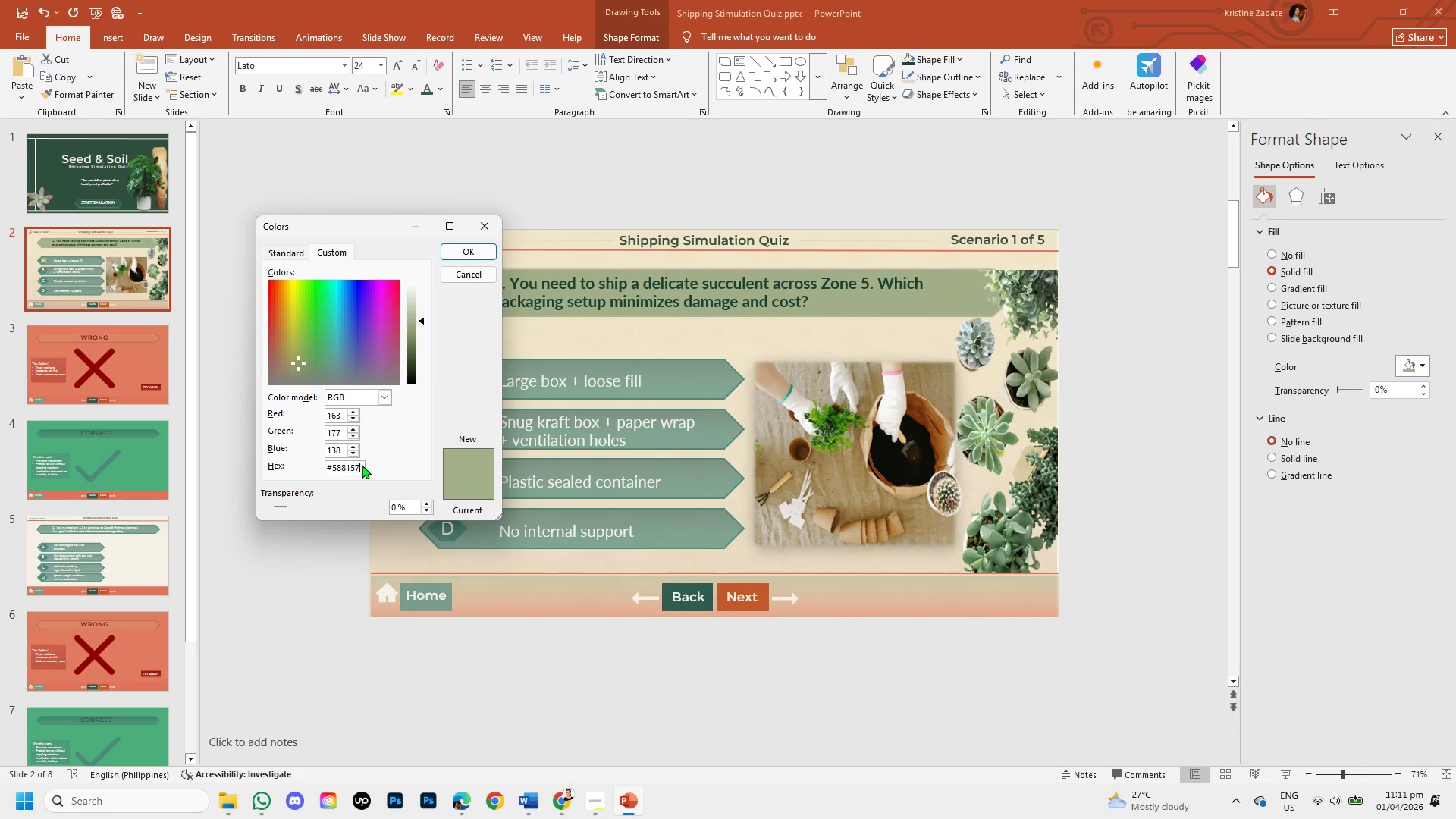 
key(Numpad7)
 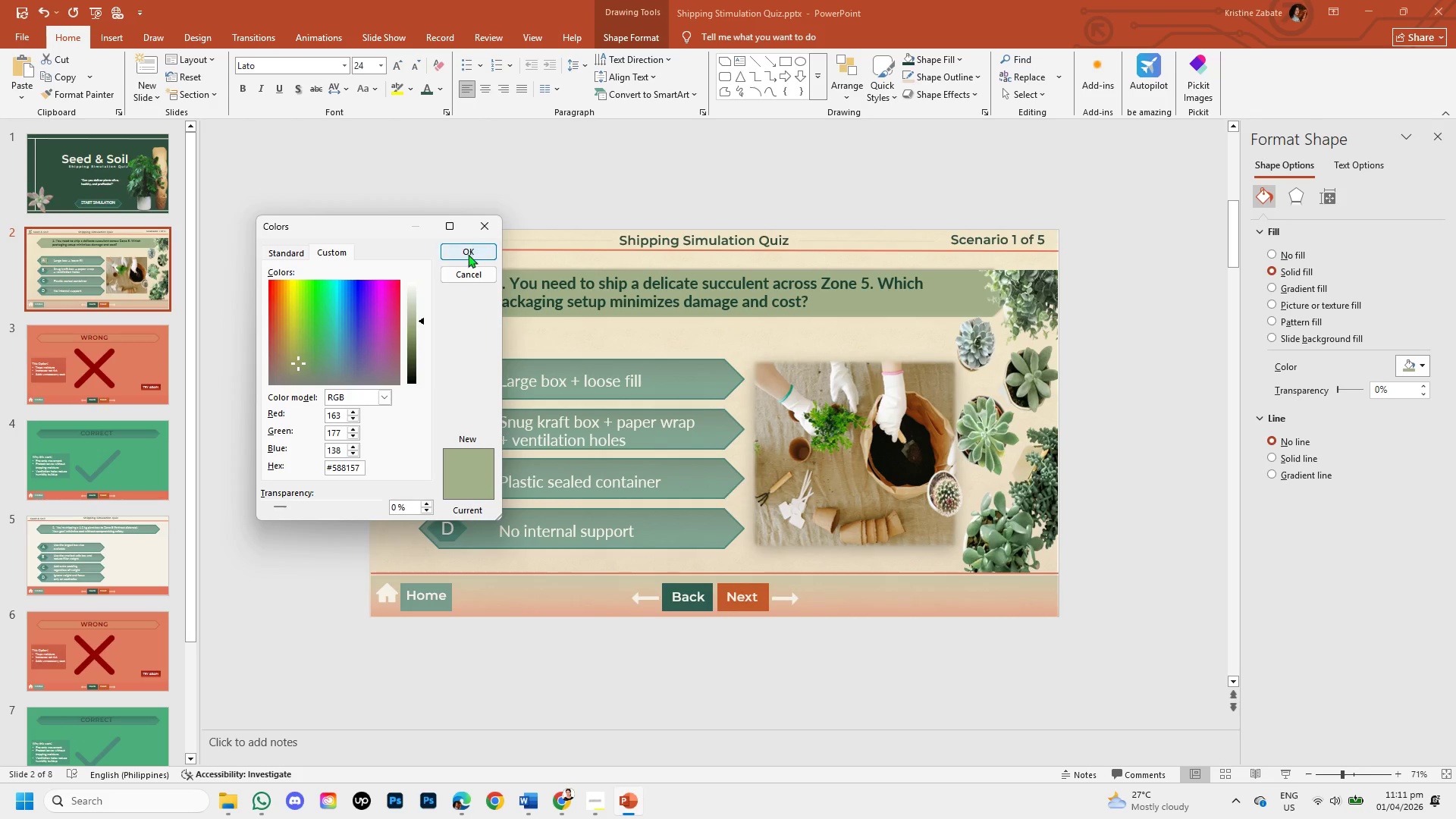 
left_click([468, 250])
 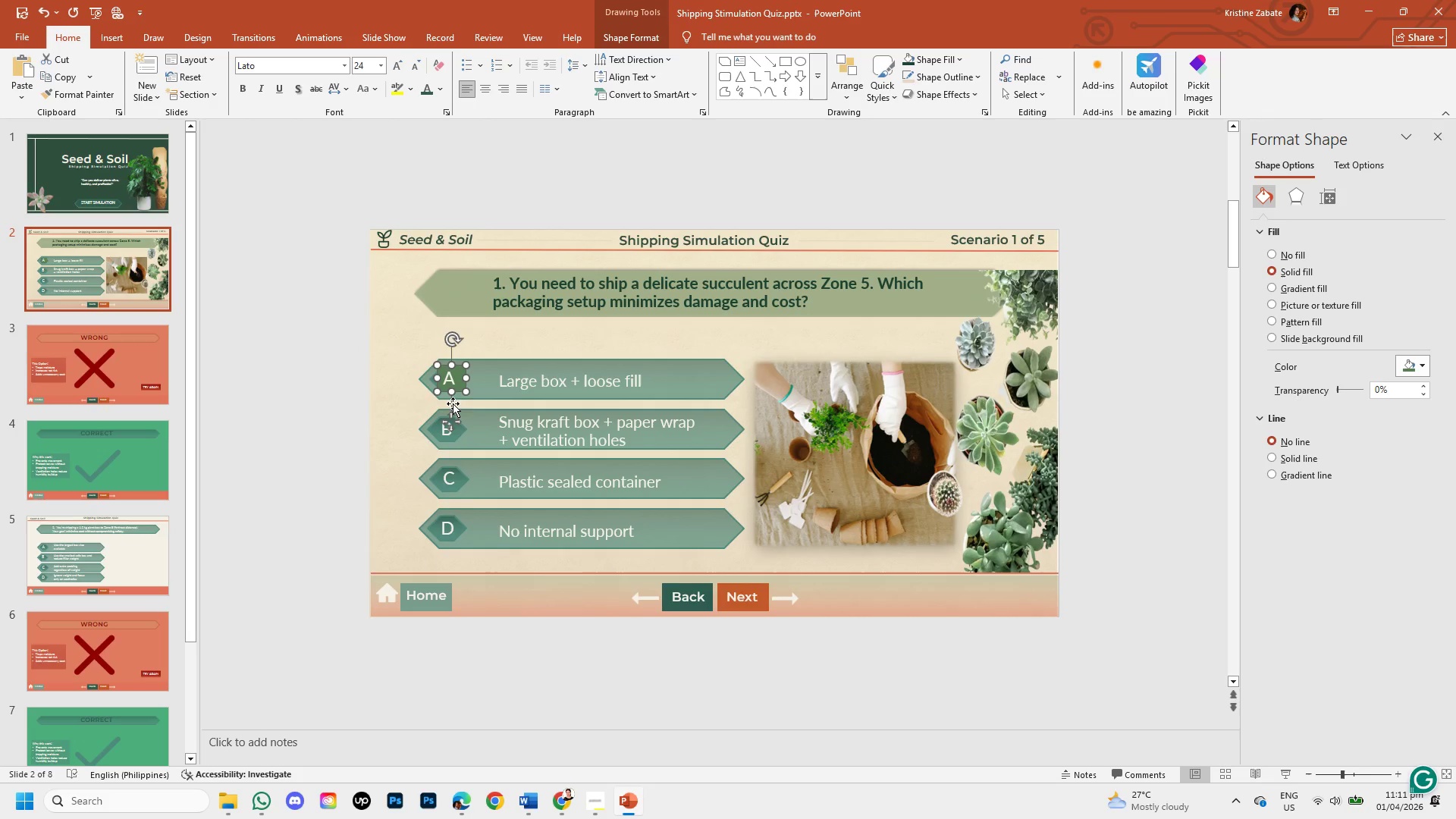 
left_click([333, 369])
 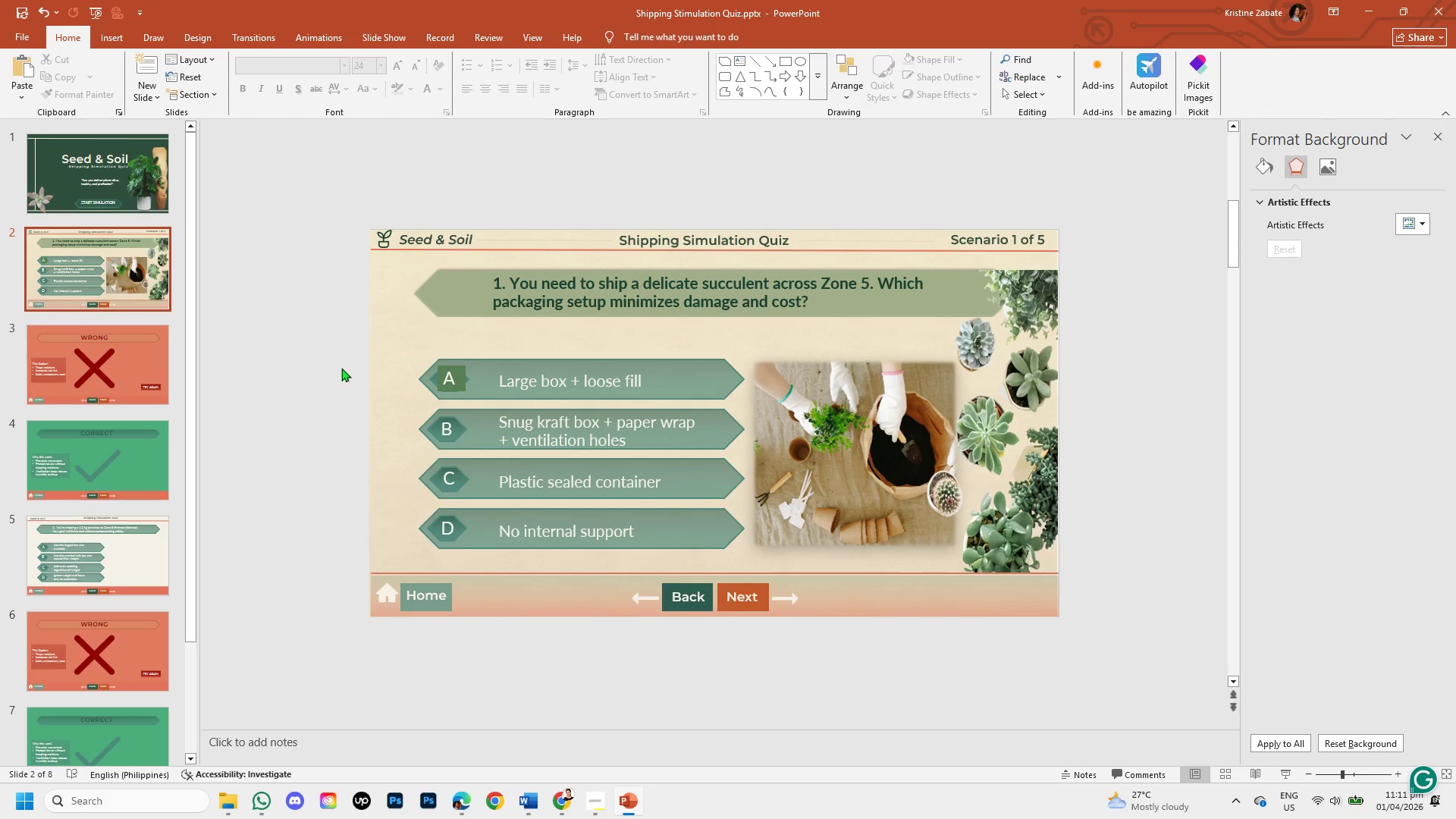 
key(Control+Z)
 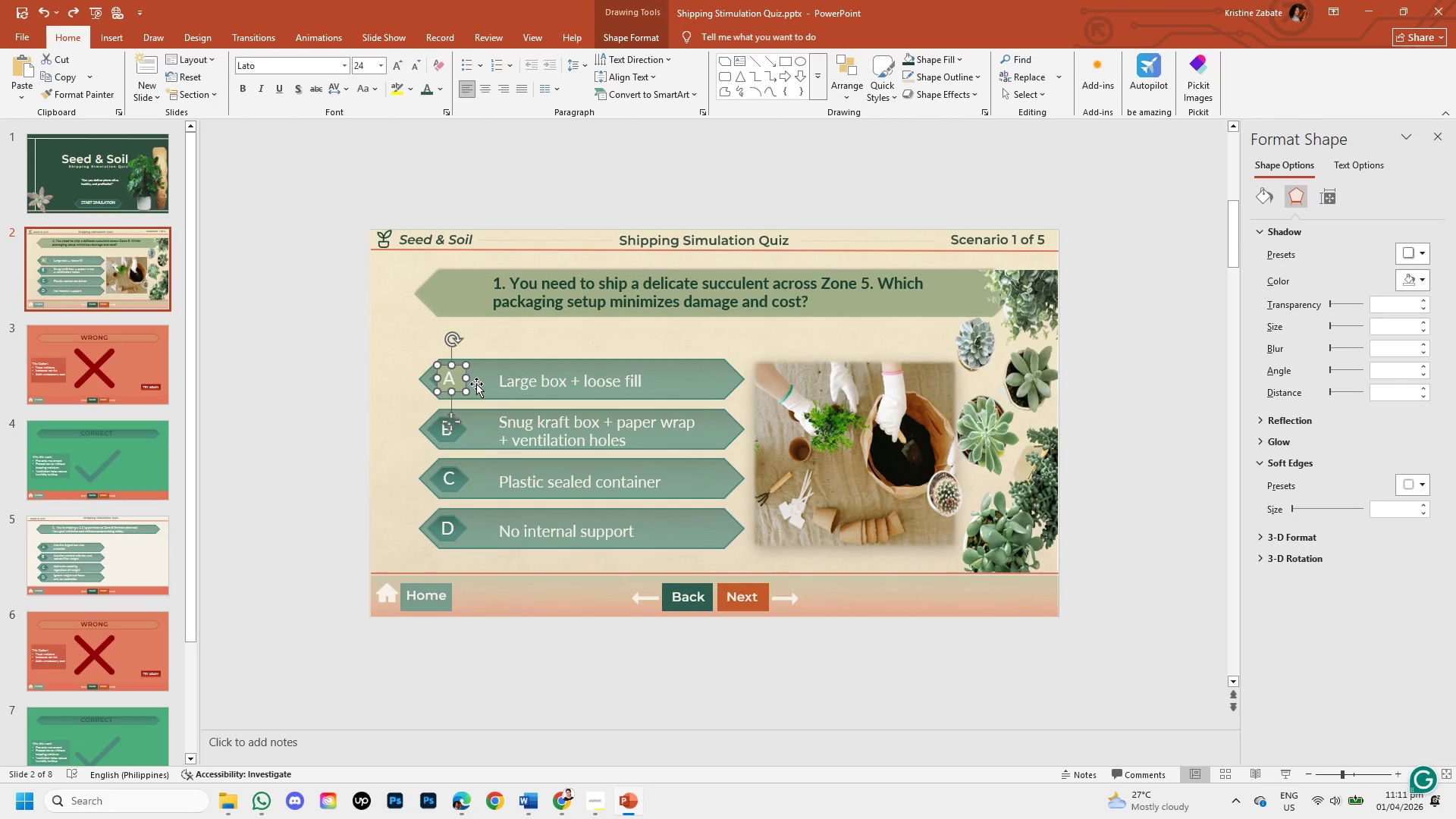 
key(Control+Z)
 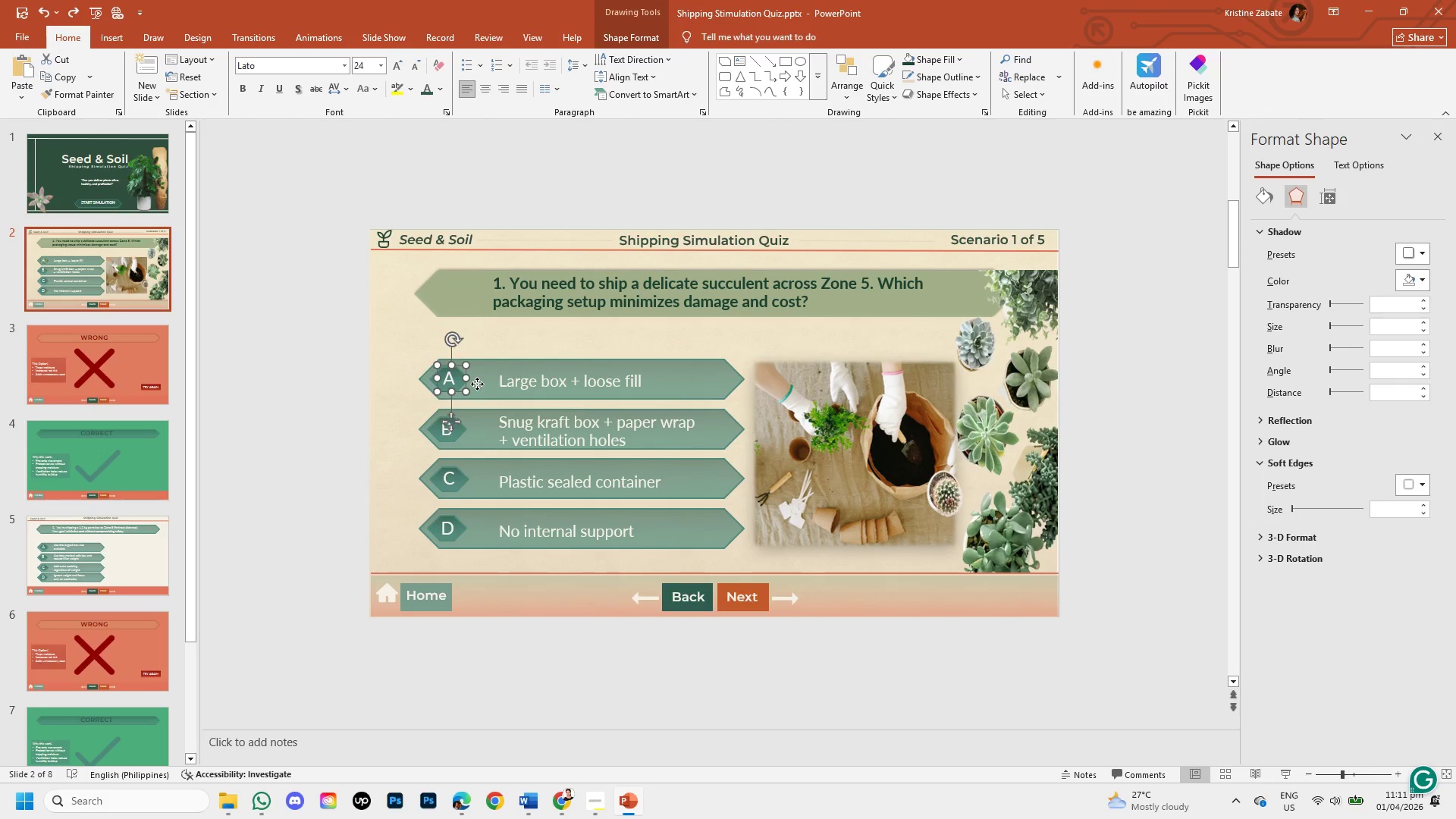 
left_click([477, 384])
 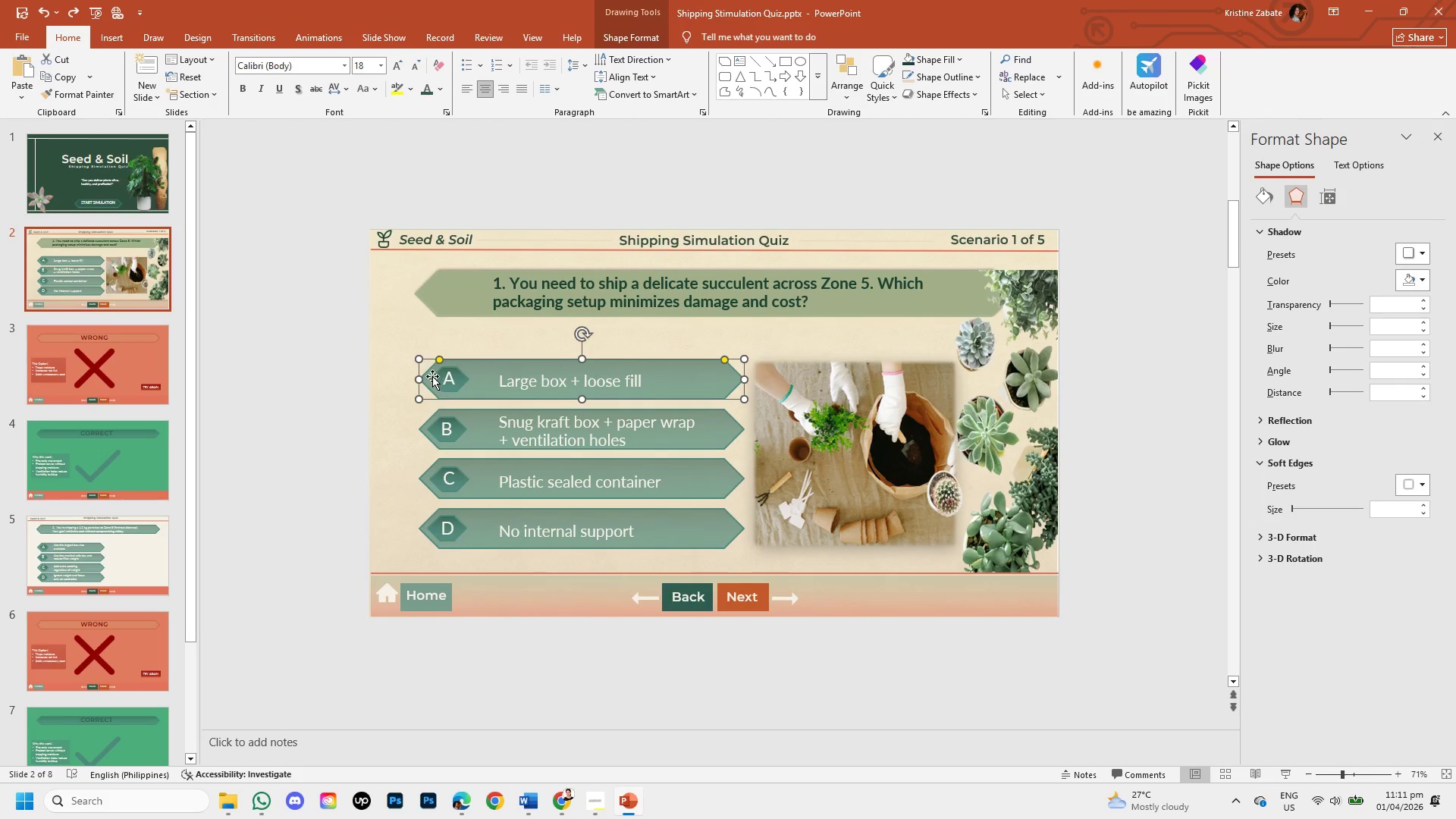 
left_click([432, 376])
 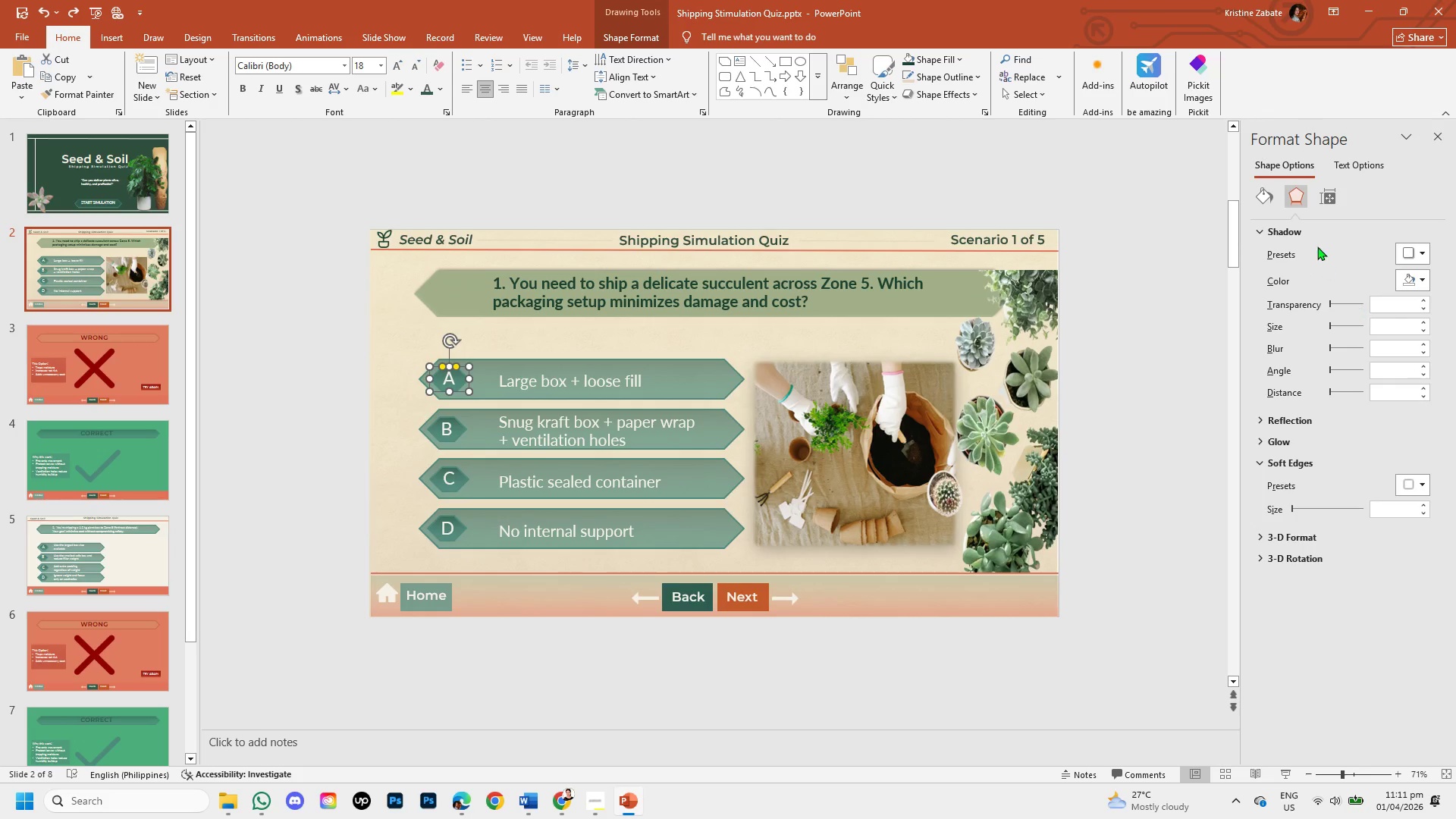 
left_click([1277, 195])
 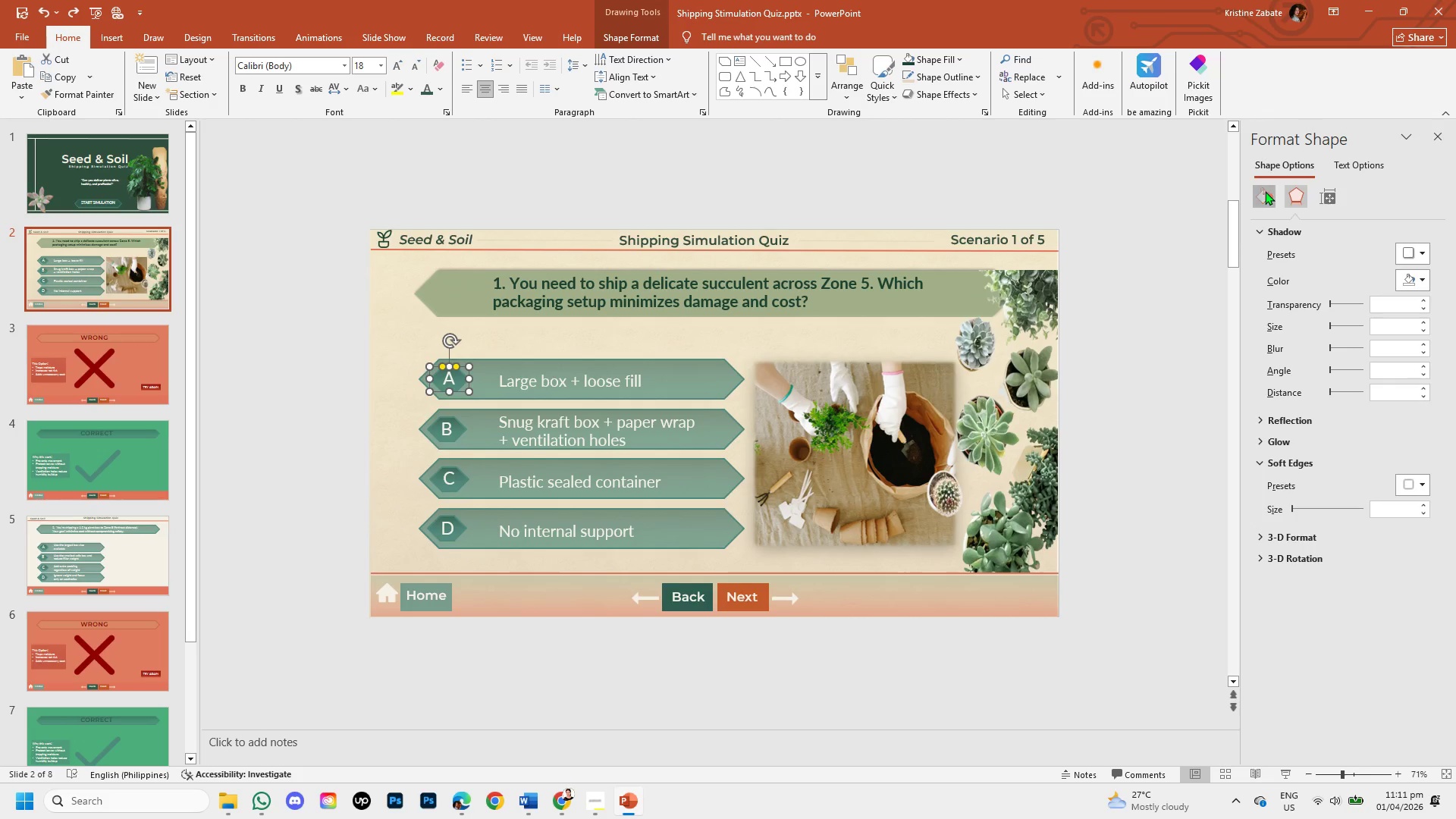 
left_click([1265, 191])
 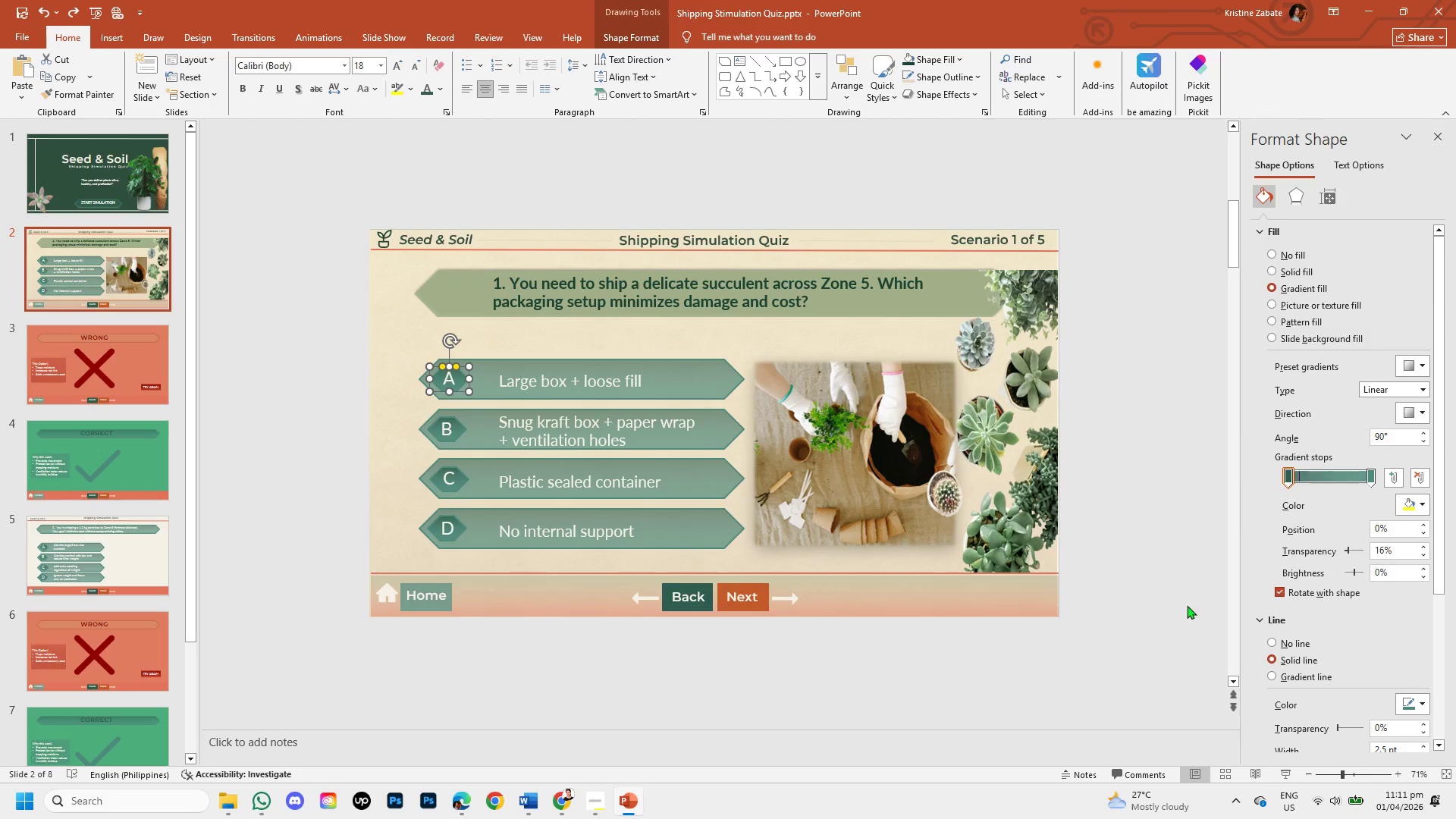 
scroll: coordinate [1263, 551], scroll_direction: down, amount: 4.0
 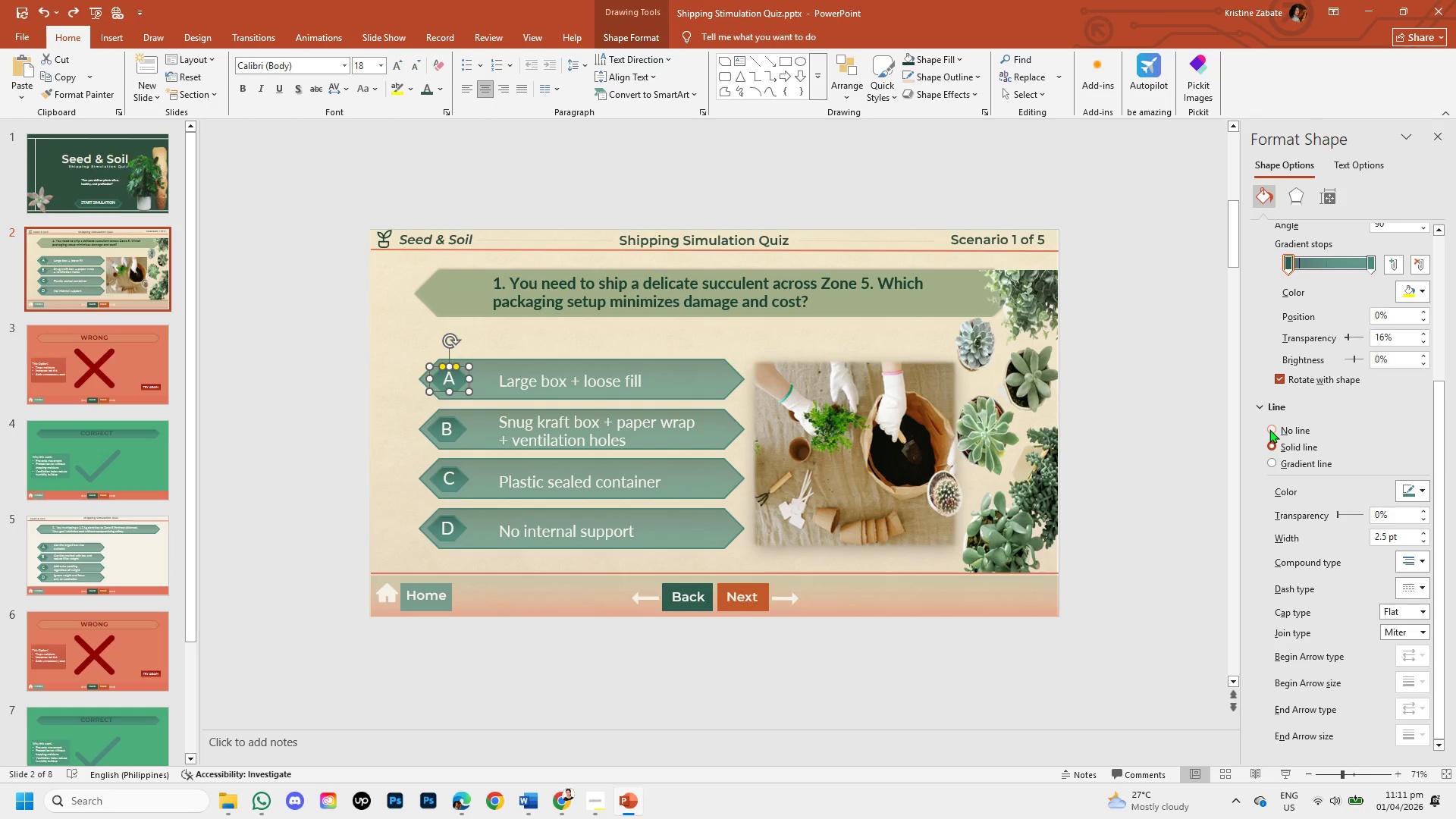 
scroll: coordinate [1293, 352], scroll_direction: up, amount: 4.0
 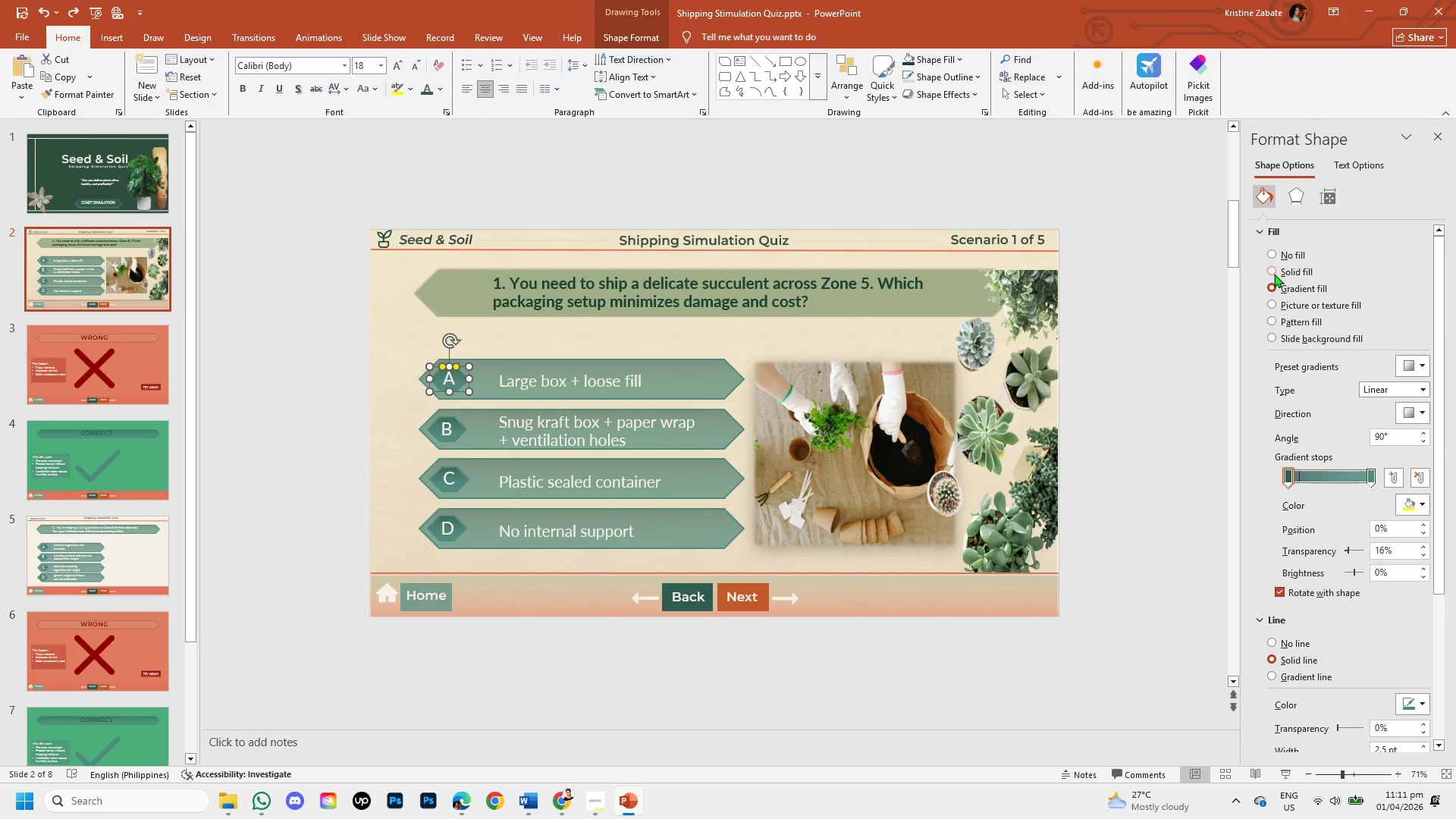 
left_click([1273, 275])
 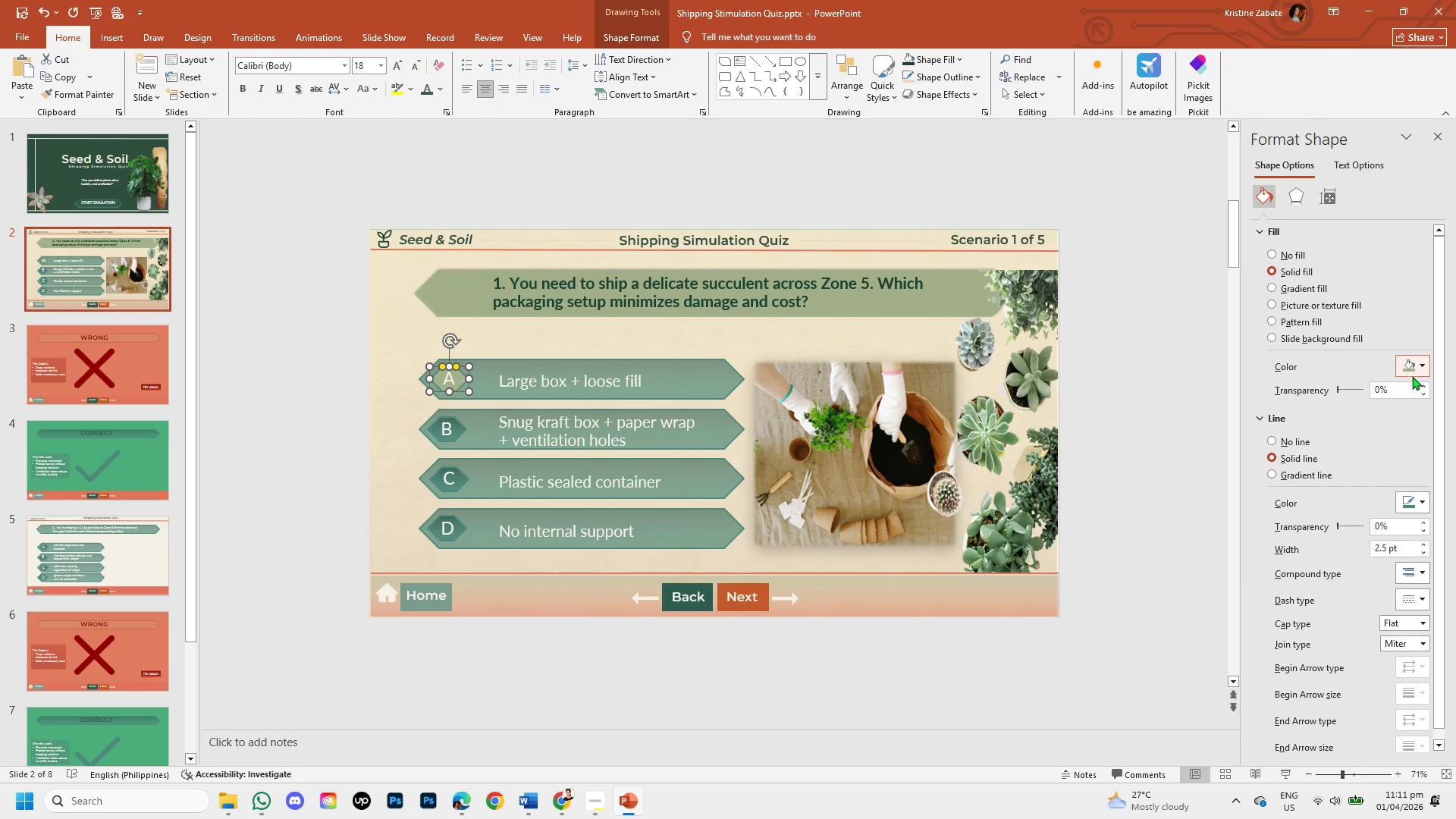 
left_click([1423, 367])
 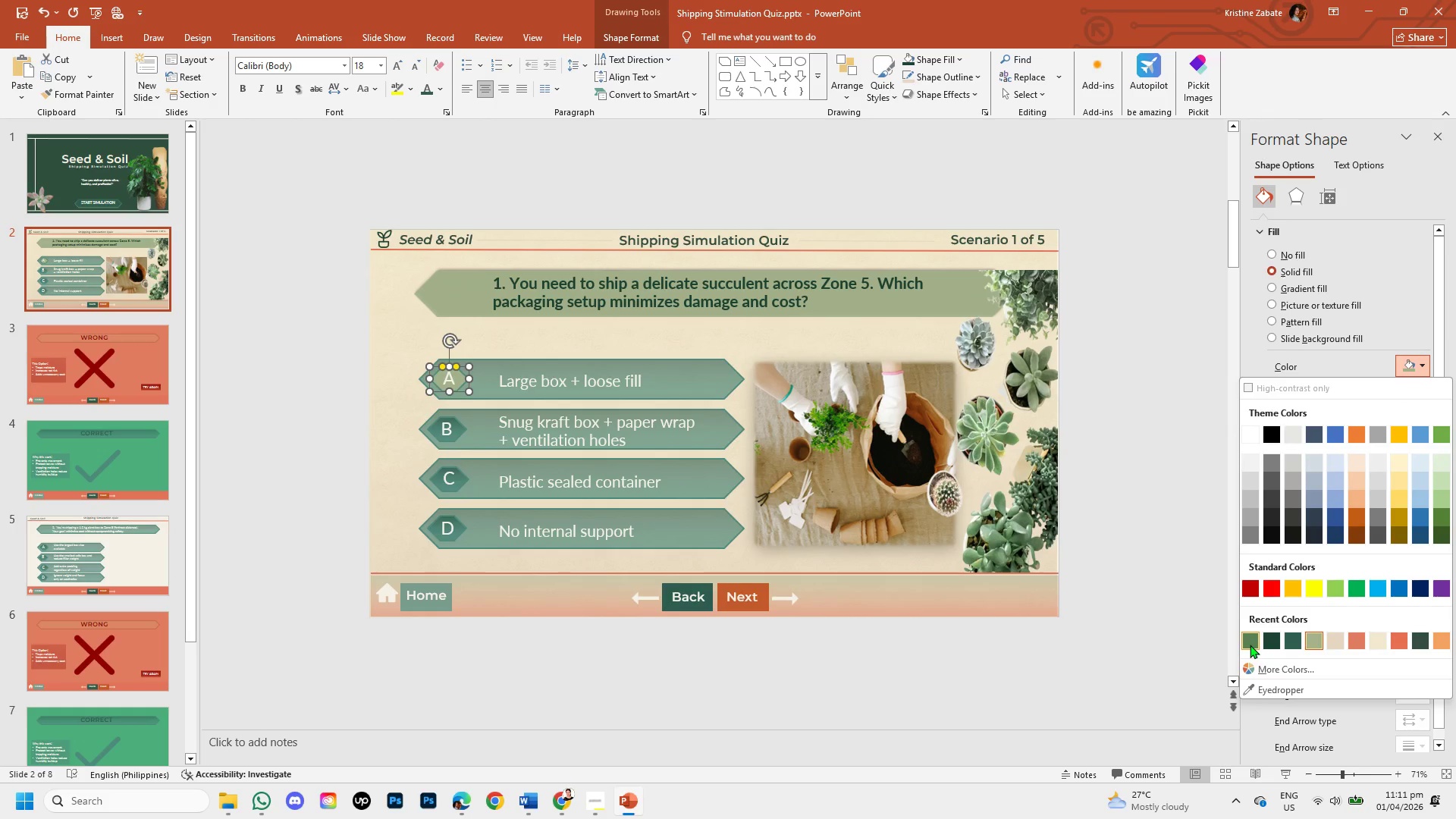 
left_click([1251, 640])
 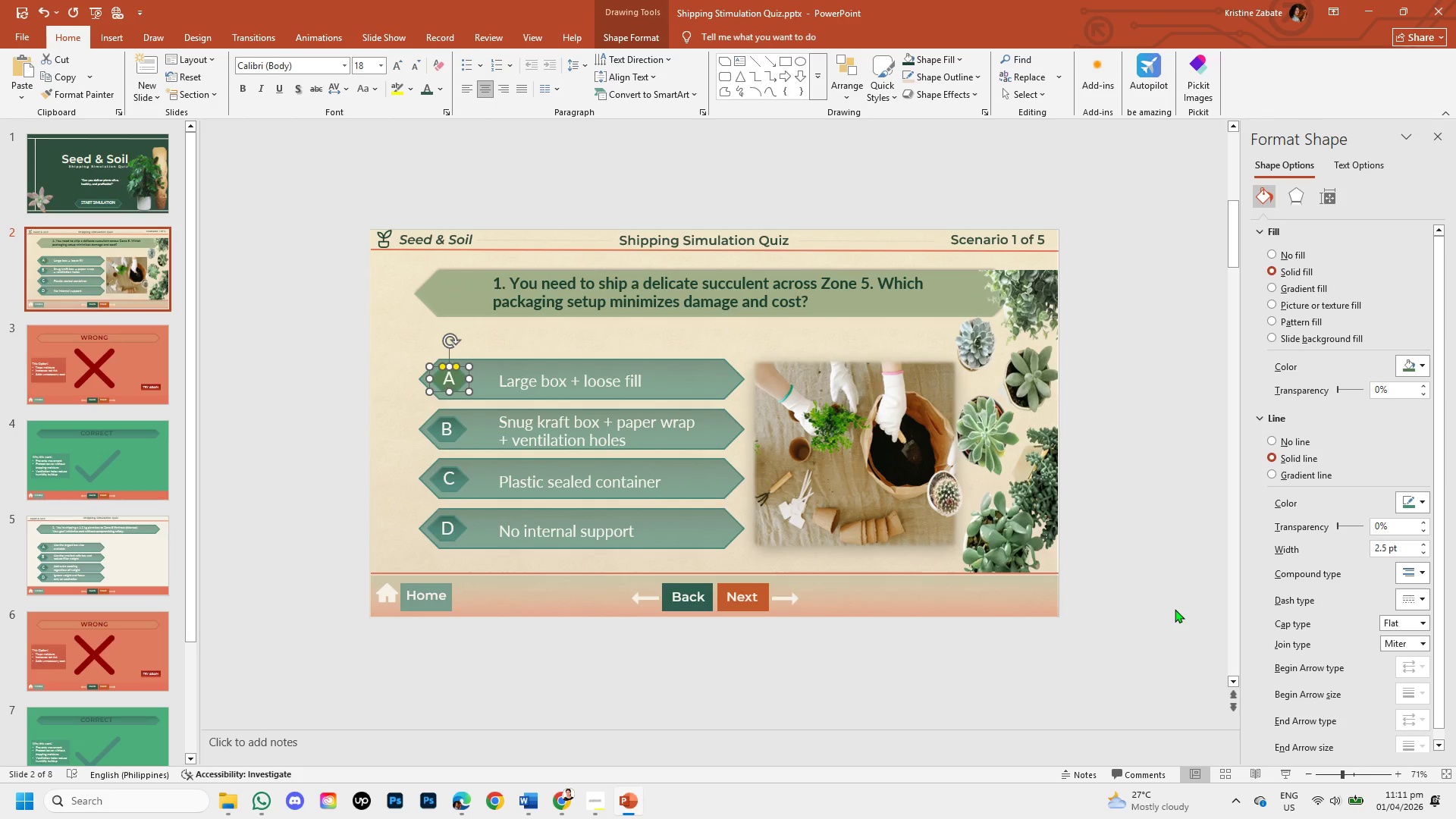 
left_click([1175, 609])
 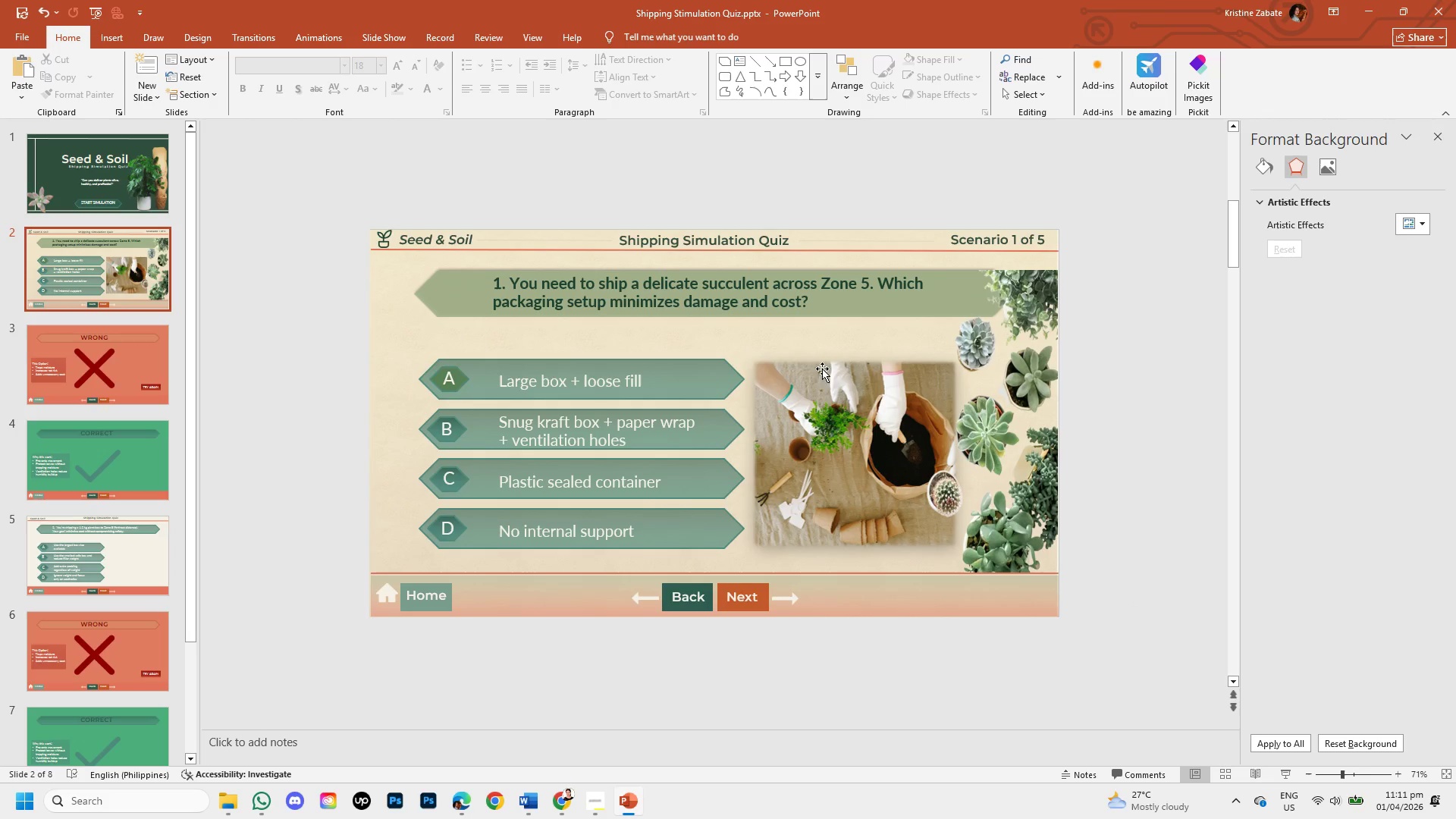 
left_click([1264, 158])
 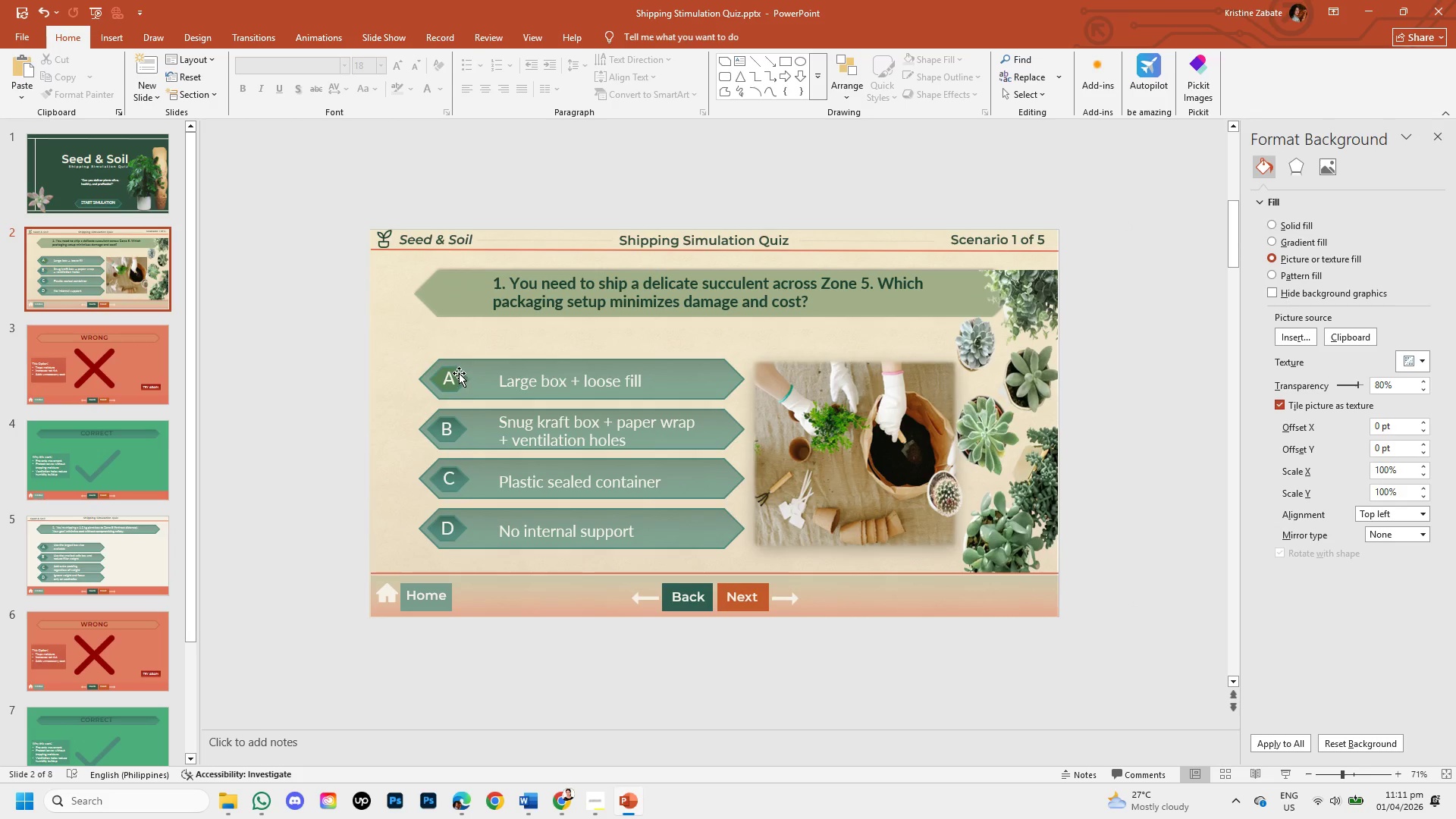 
left_click([466, 373])
 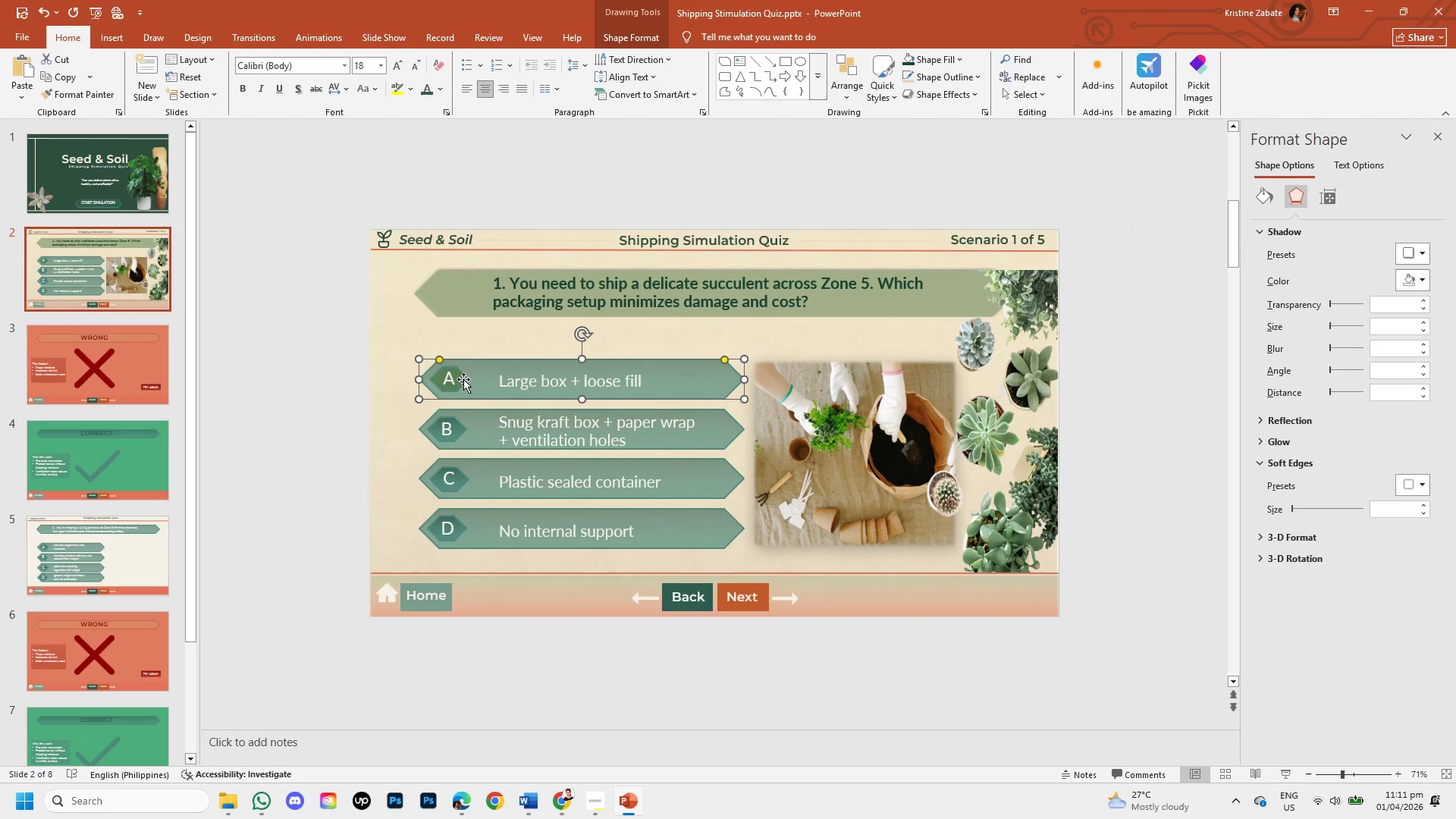 
left_click([462, 379])
 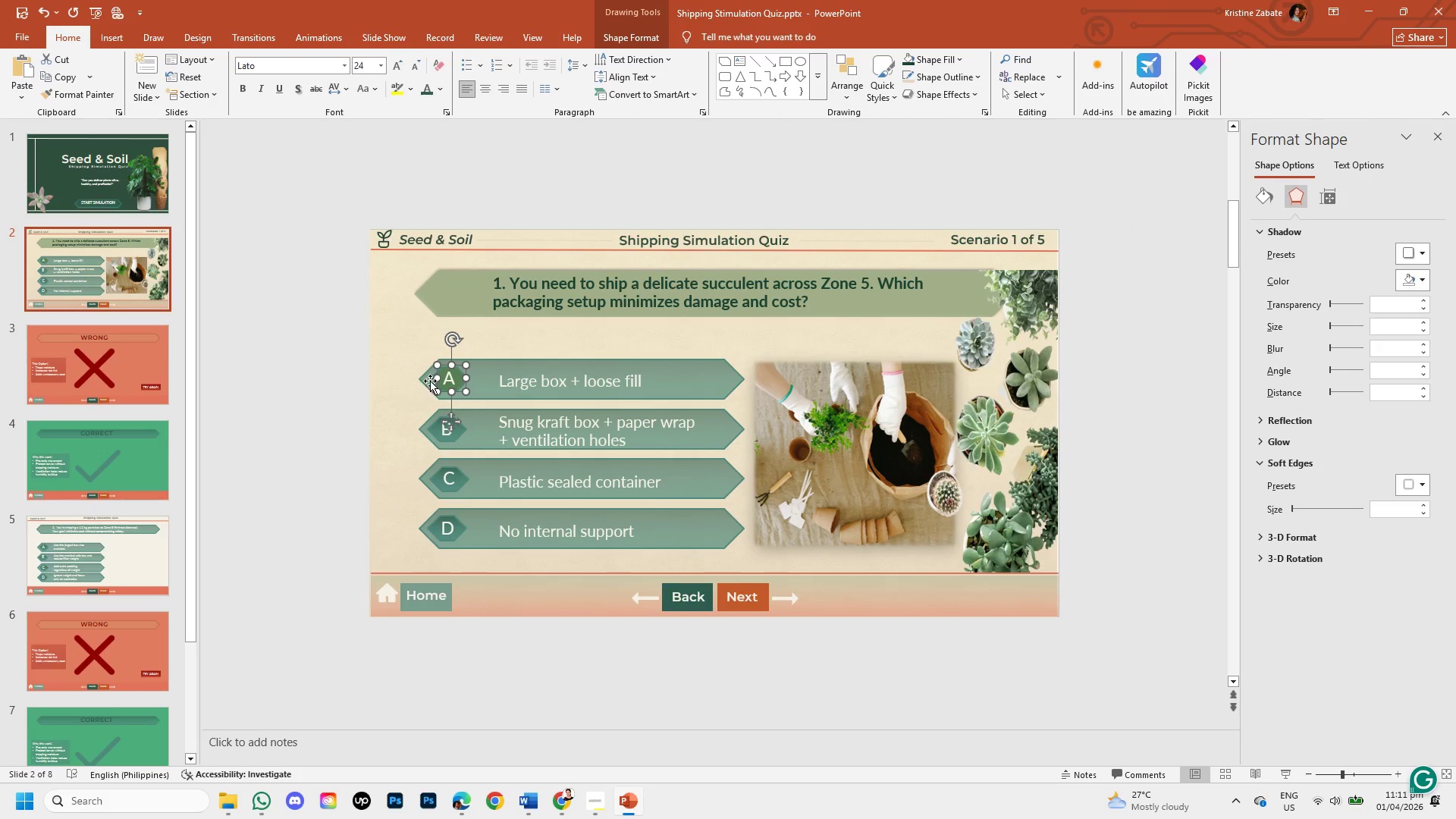 
left_click([430, 379])
 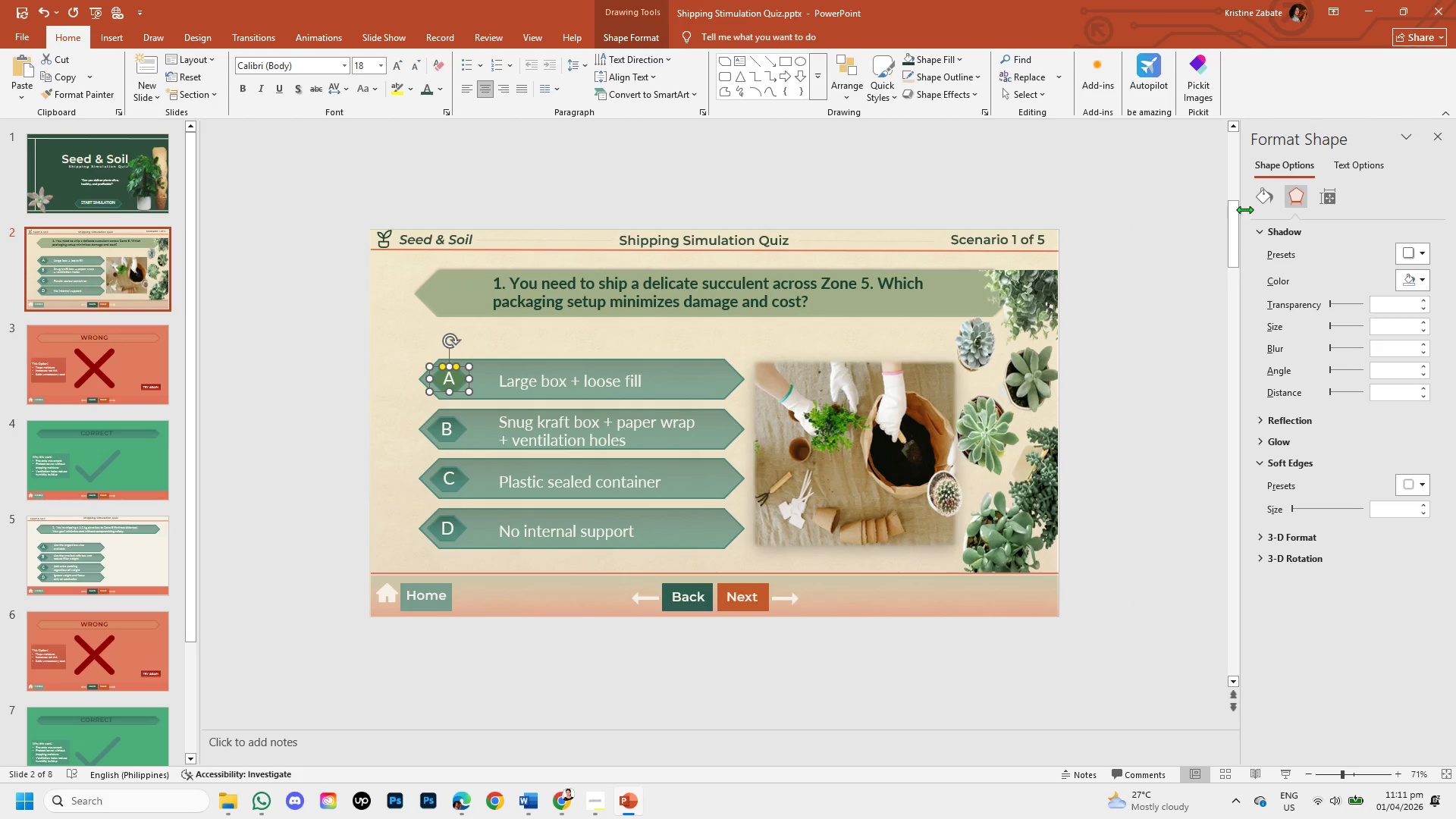 
left_click([1260, 197])
 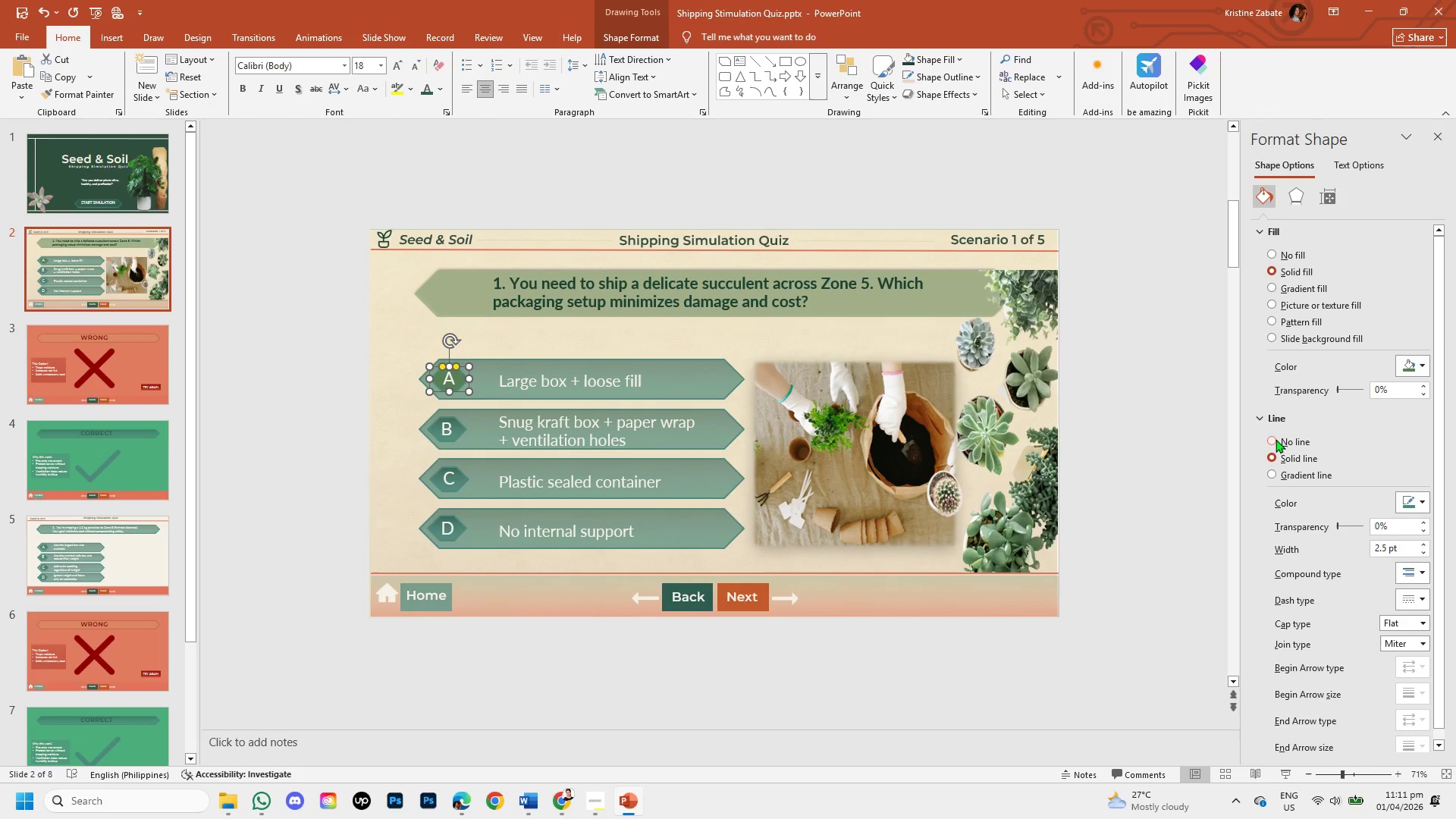 
left_click([1276, 438])
 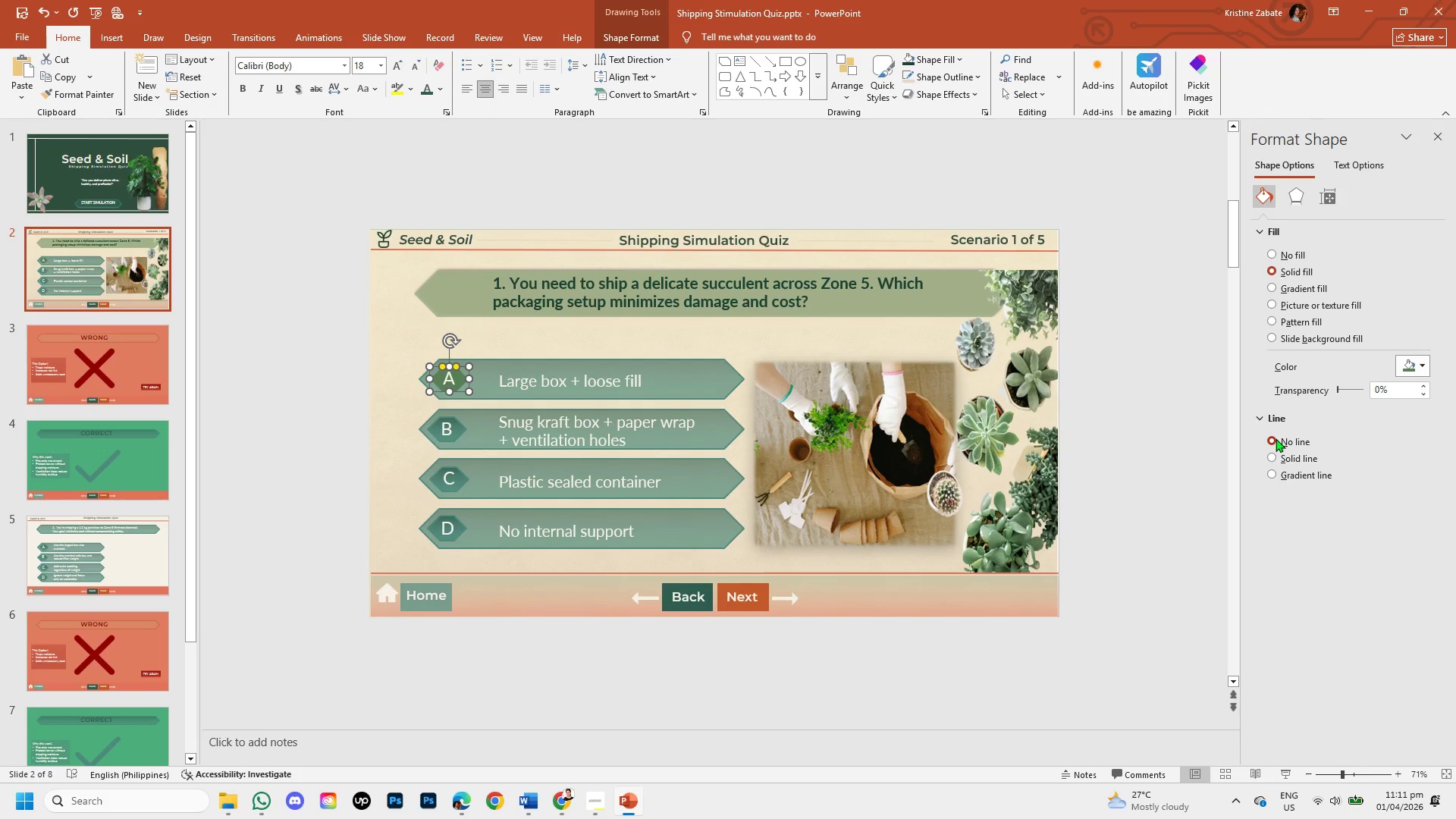 
wait(12.58)
 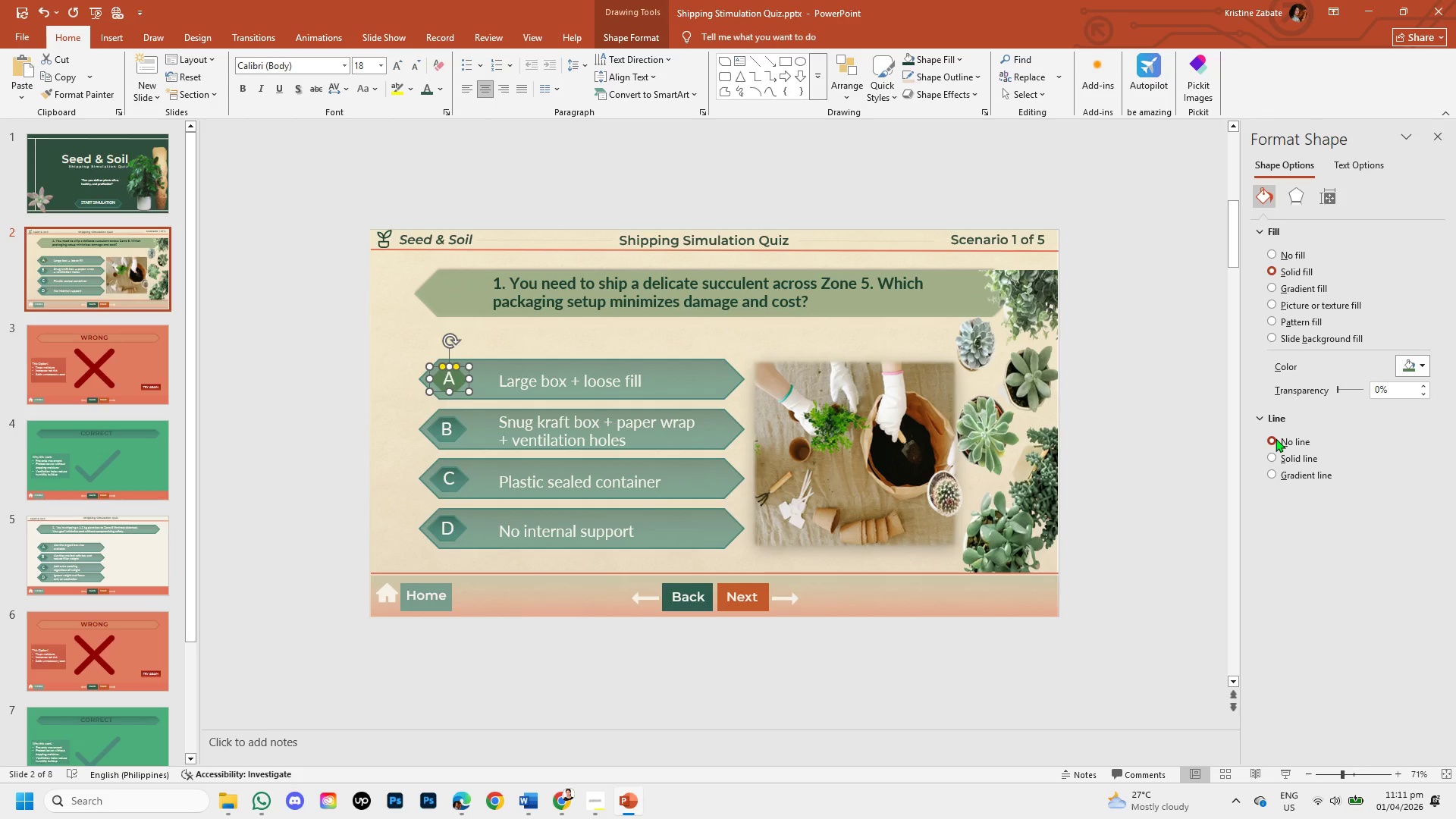 
left_click([457, 422])
 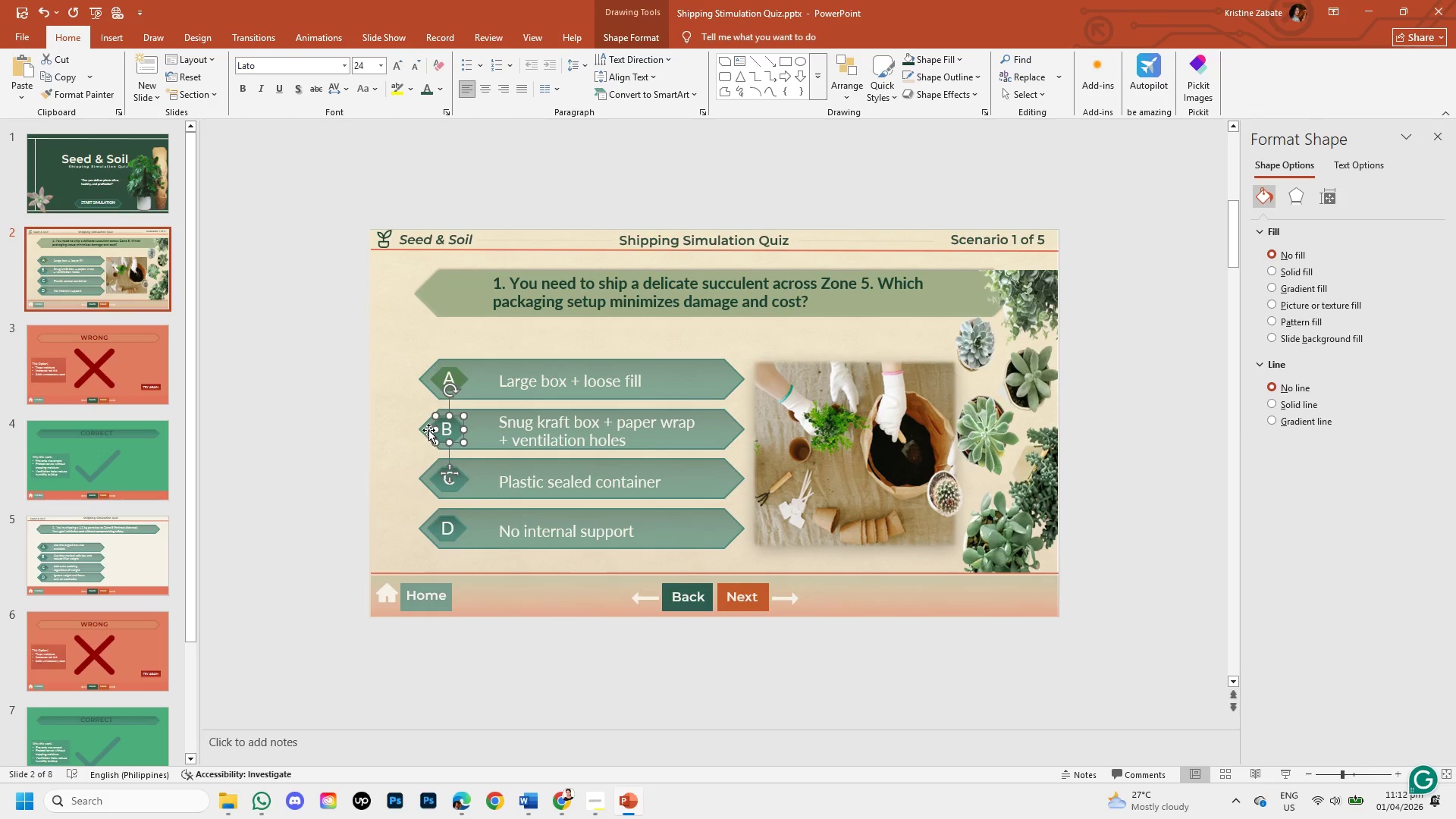 
left_click([428, 428])
 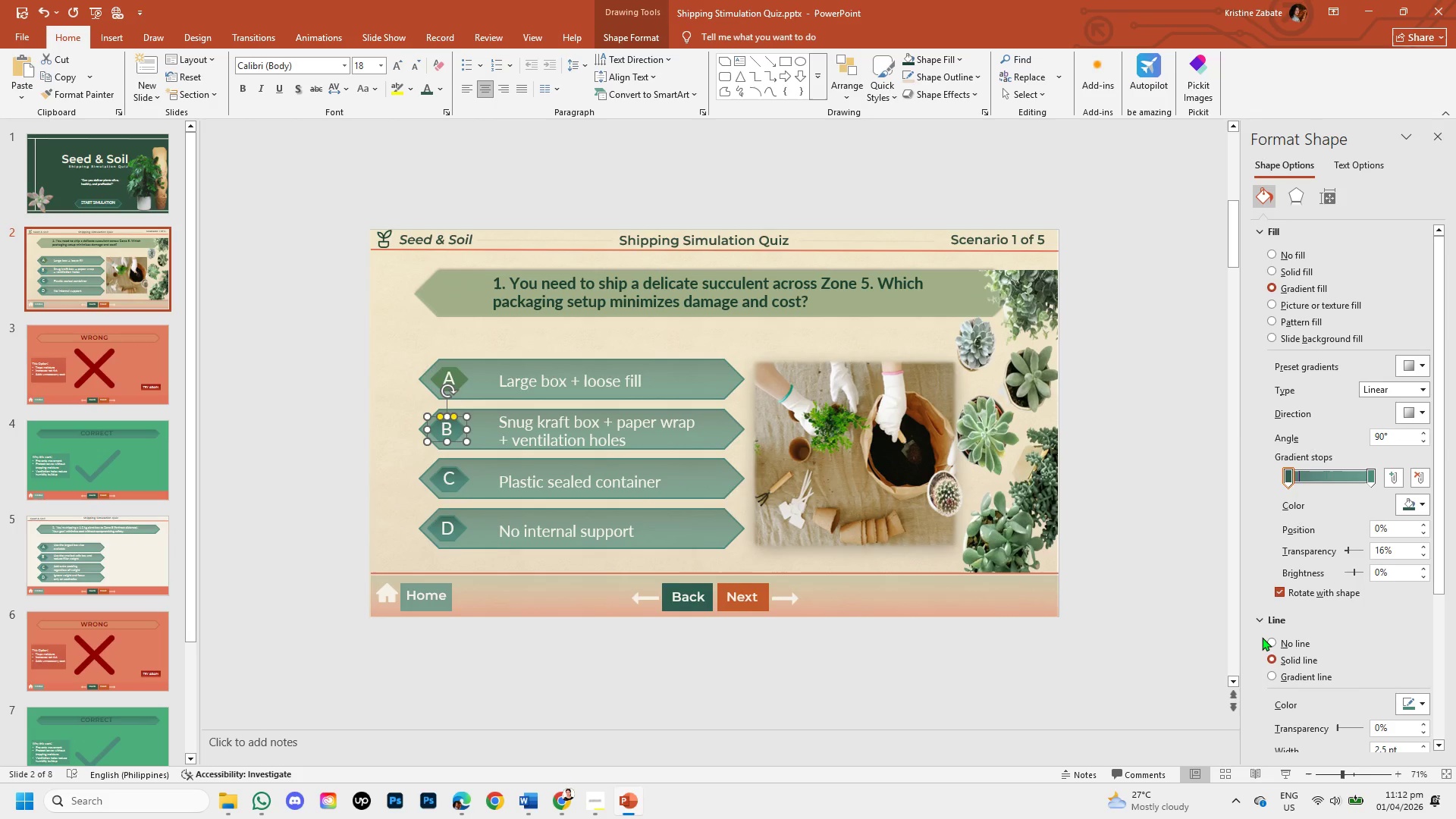 
left_click([1271, 642])
 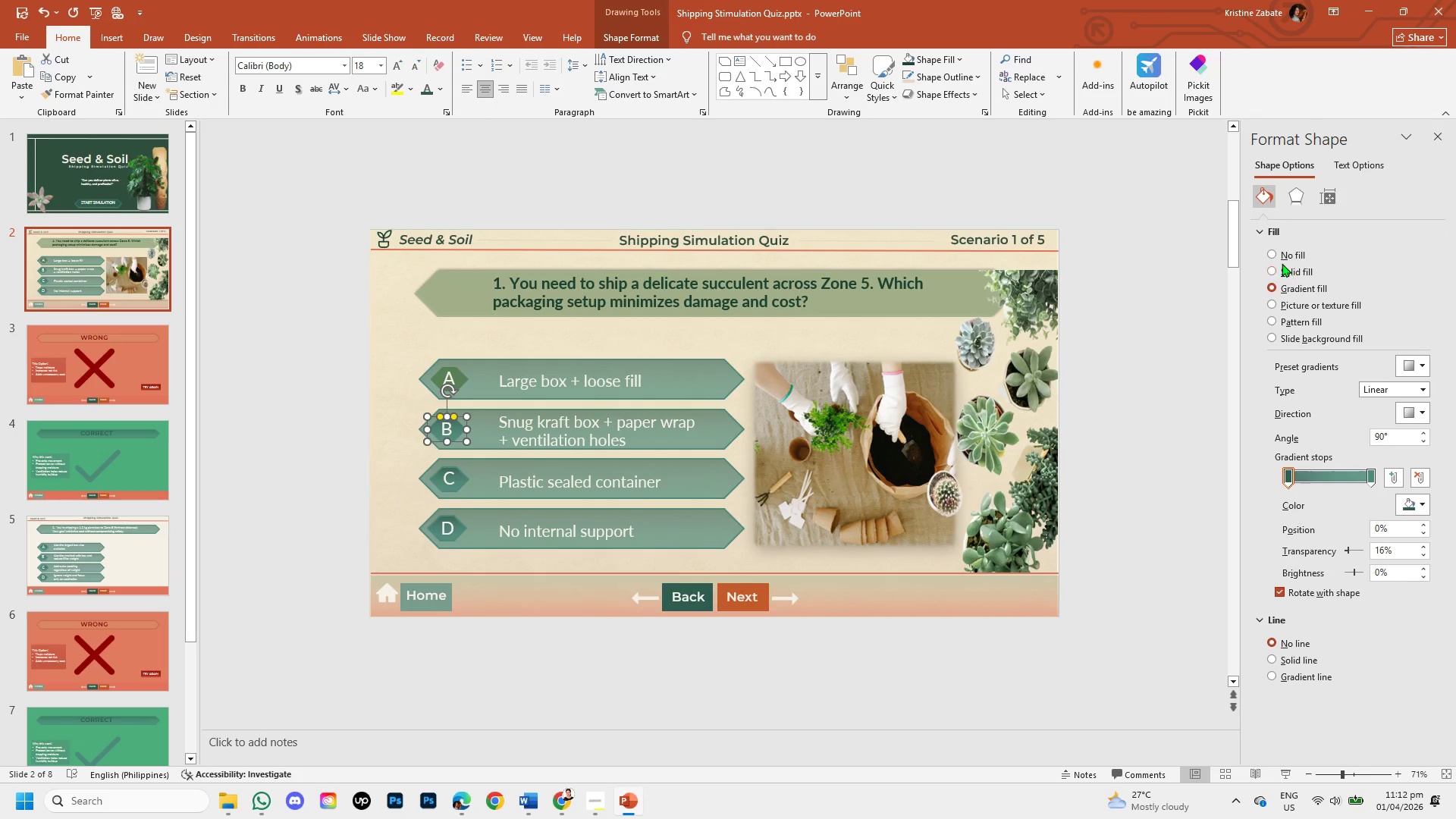 
left_click([1274, 271])
 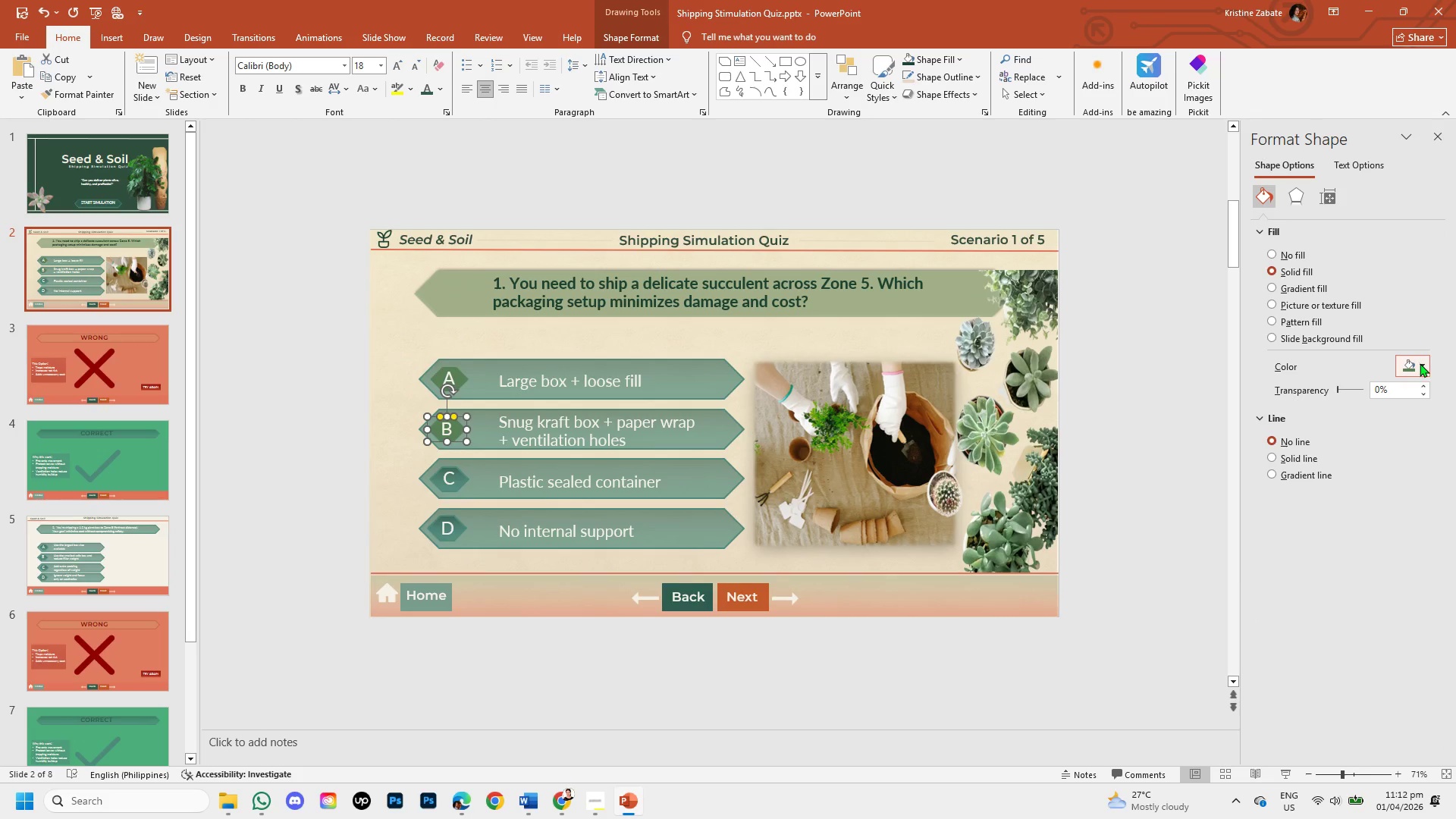 
left_click([1420, 363])
 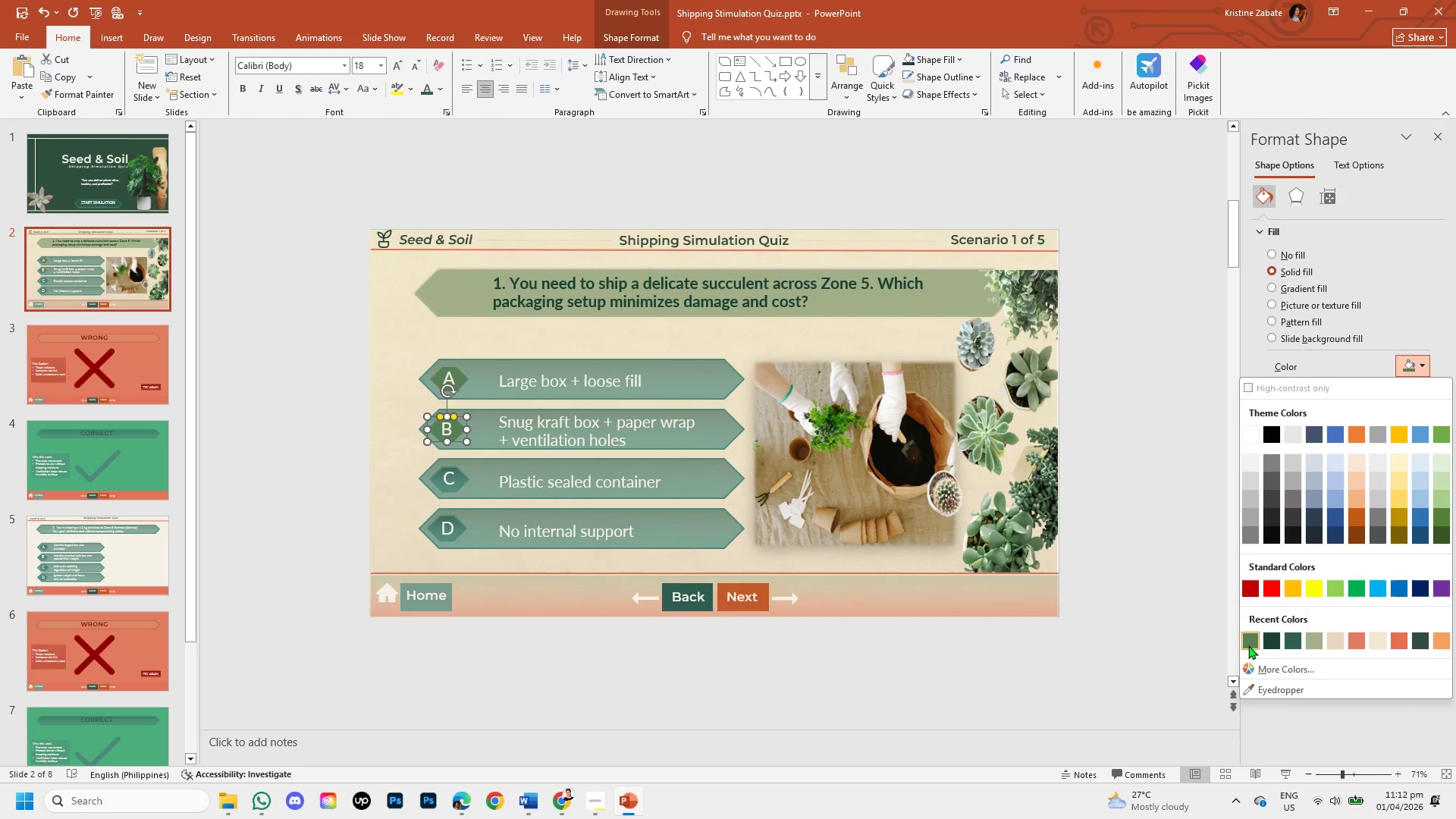 
left_click([1247, 643])
 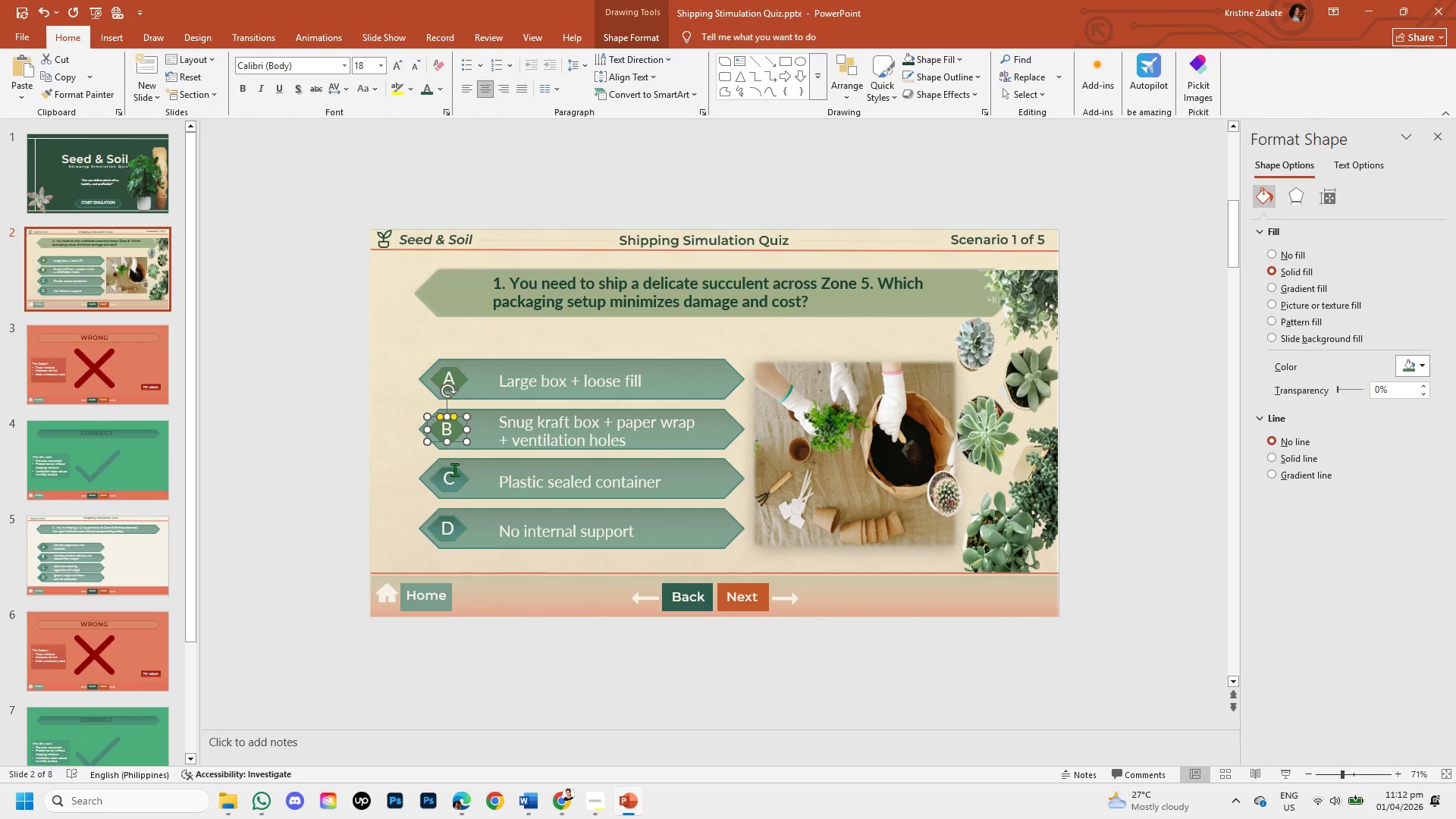 
left_click([453, 469])
 